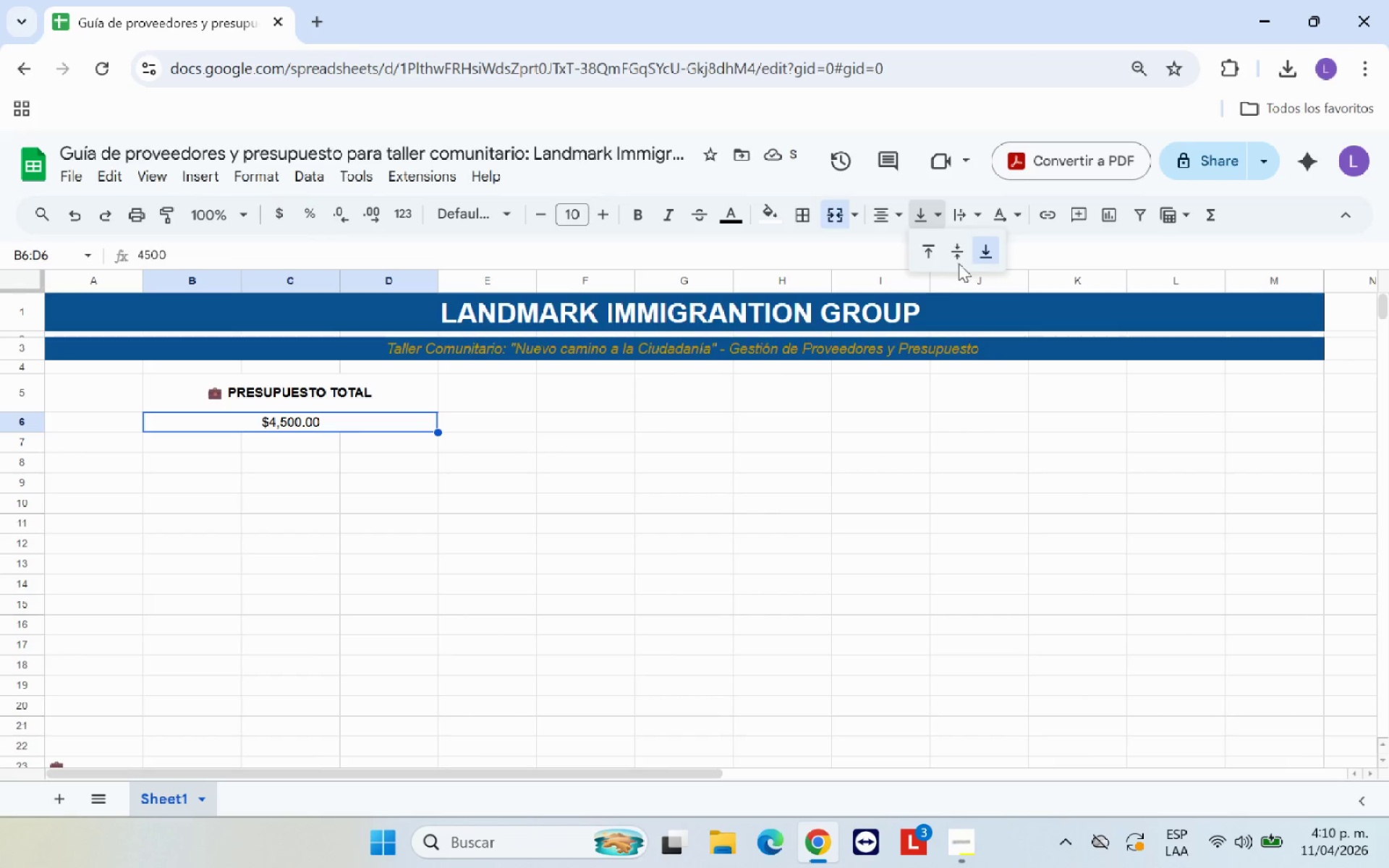 
left_click([960, 261])
 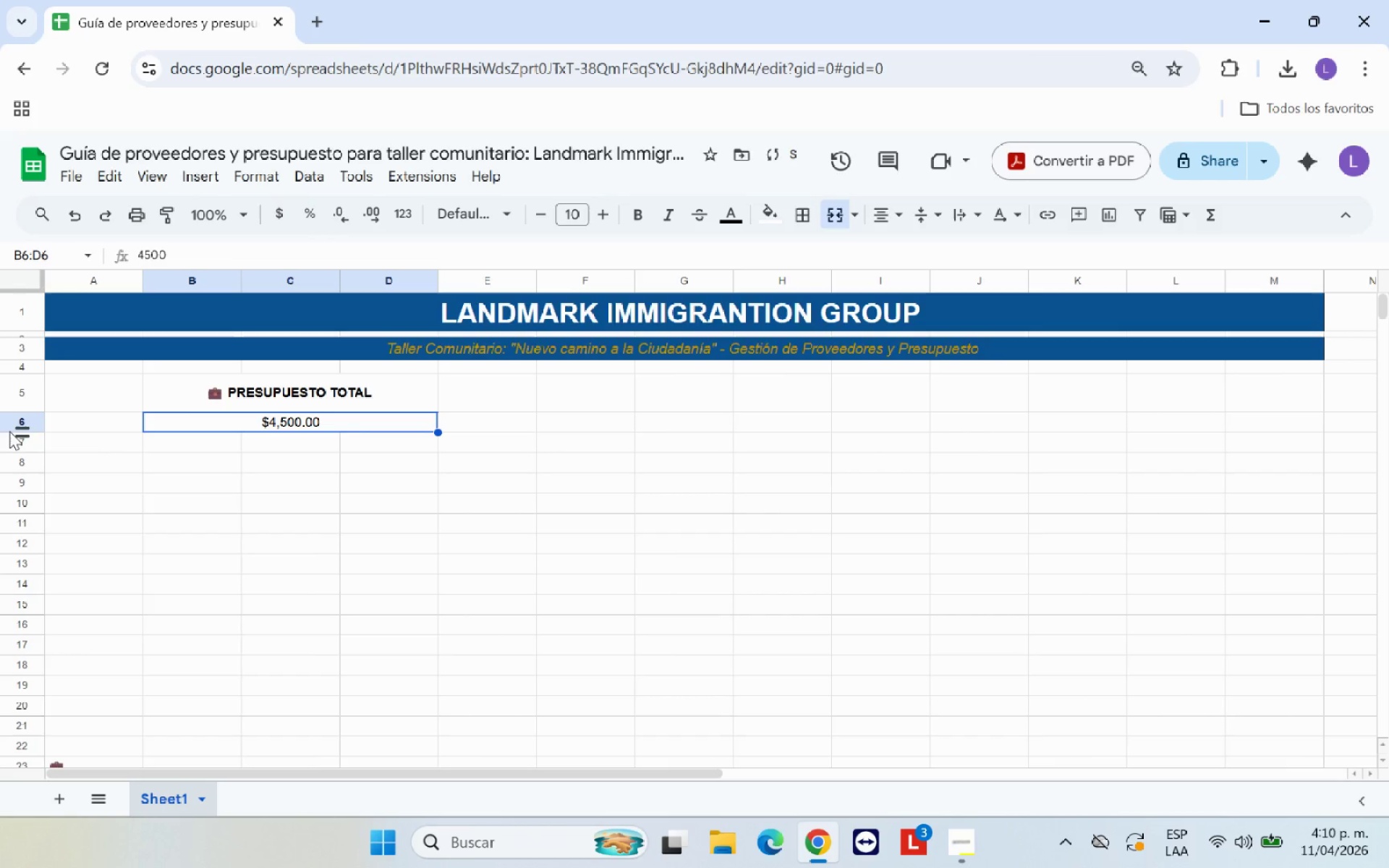 
left_click_drag(start_coordinate=[18, 431], to_coordinate=[22, 448])
 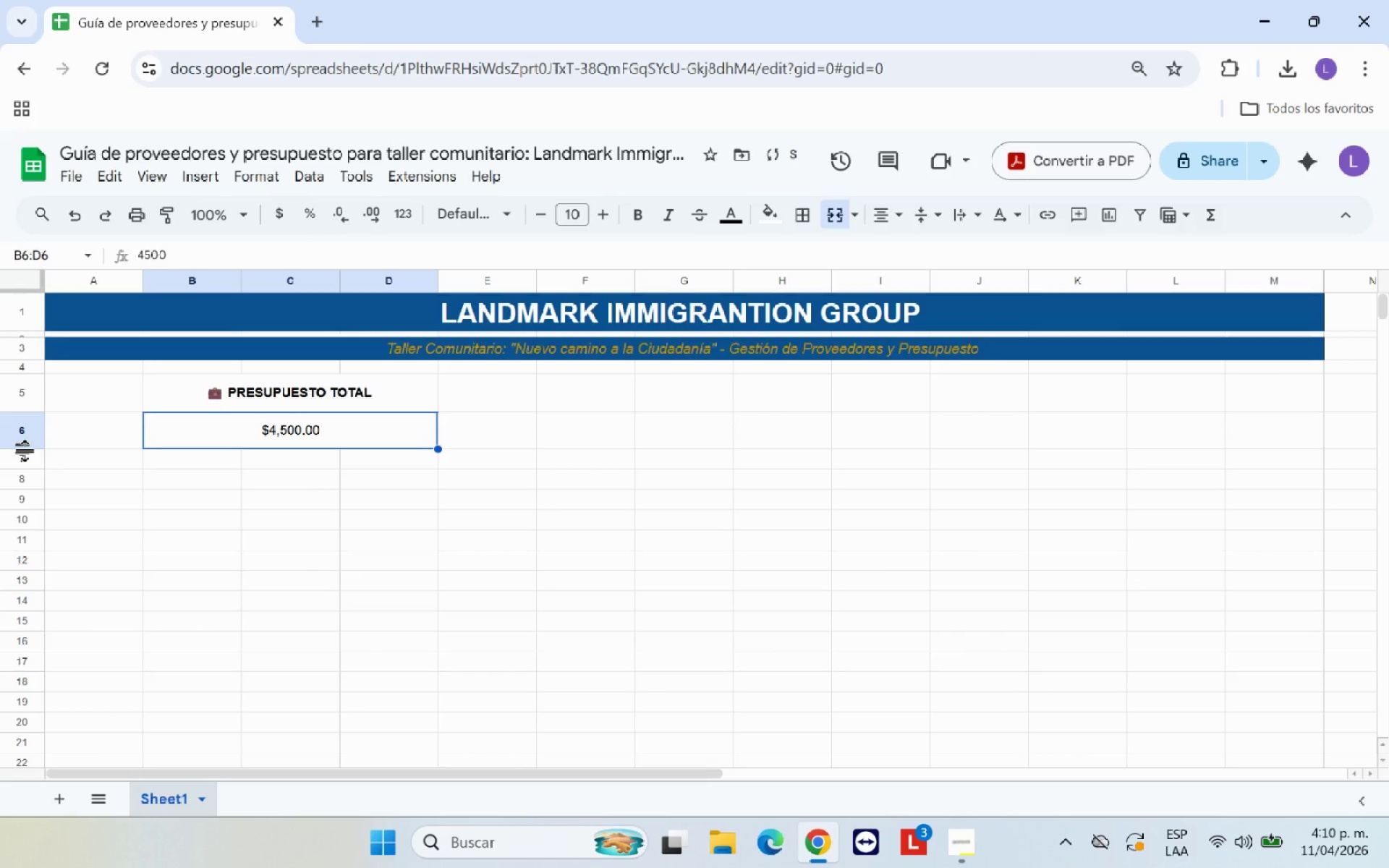 
left_click_drag(start_coordinate=[26, 451], to_coordinate=[26, 455])
 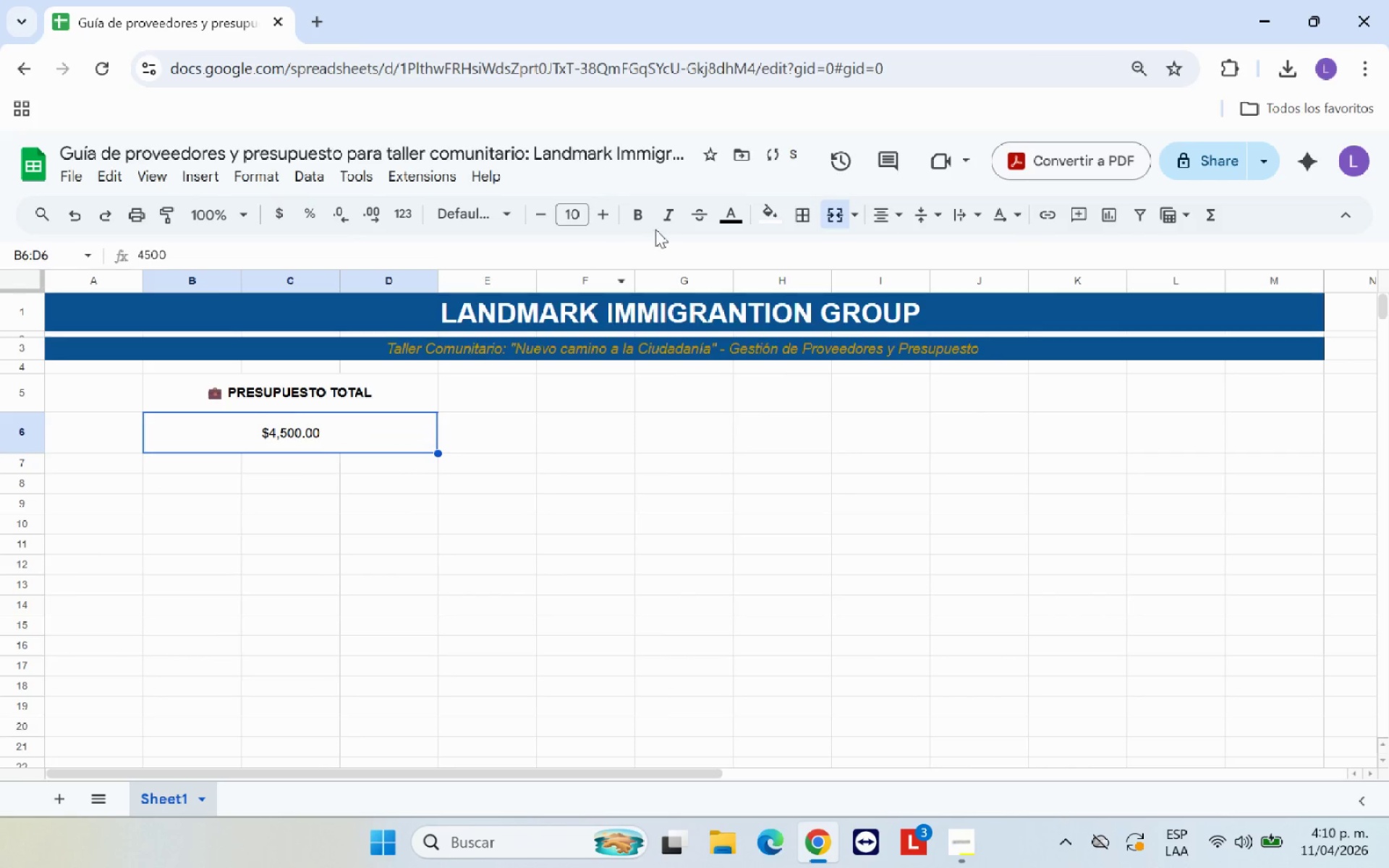 
mouse_move([627, 218])
 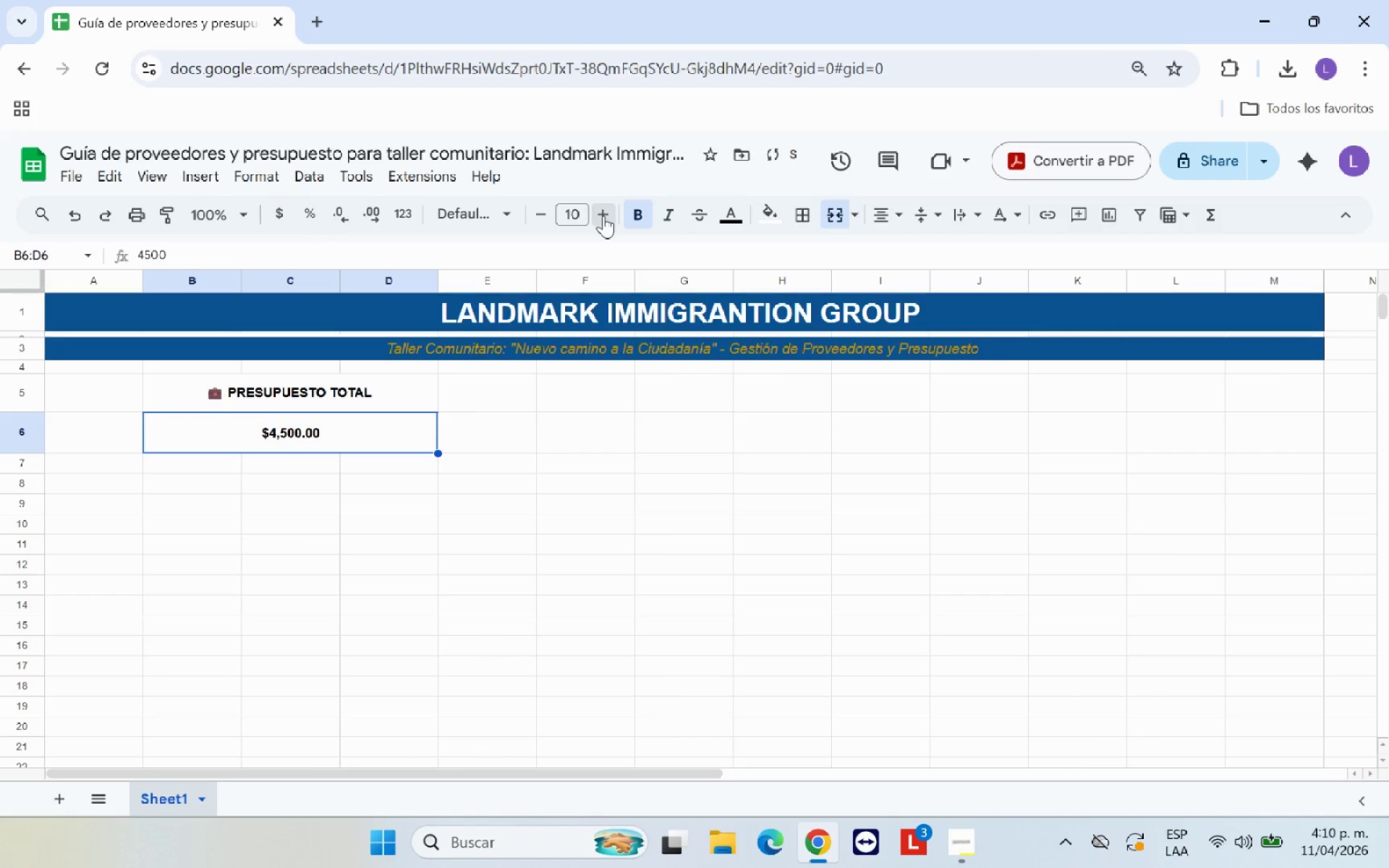 
double_click([603, 216])
 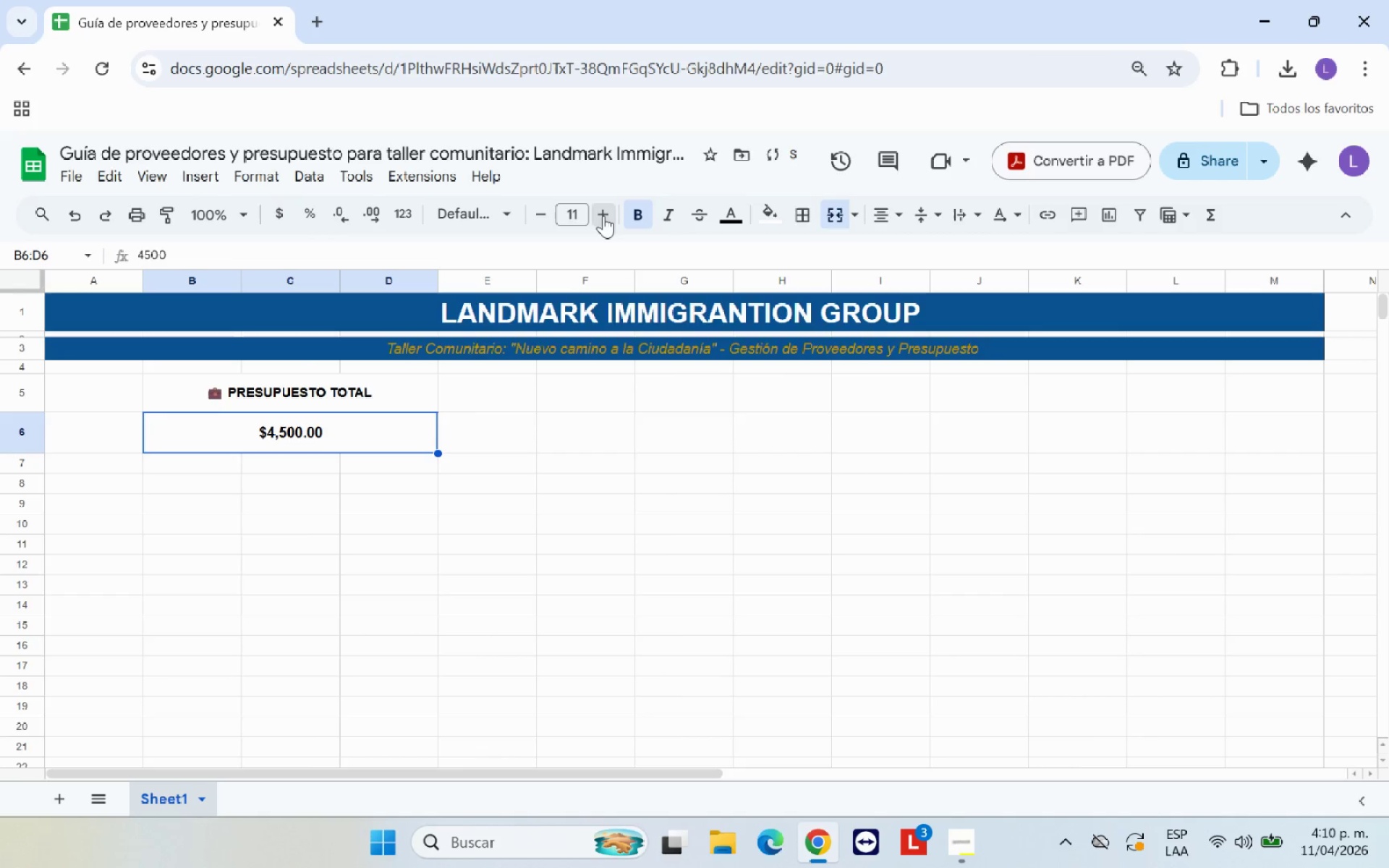 
triple_click([603, 216])
 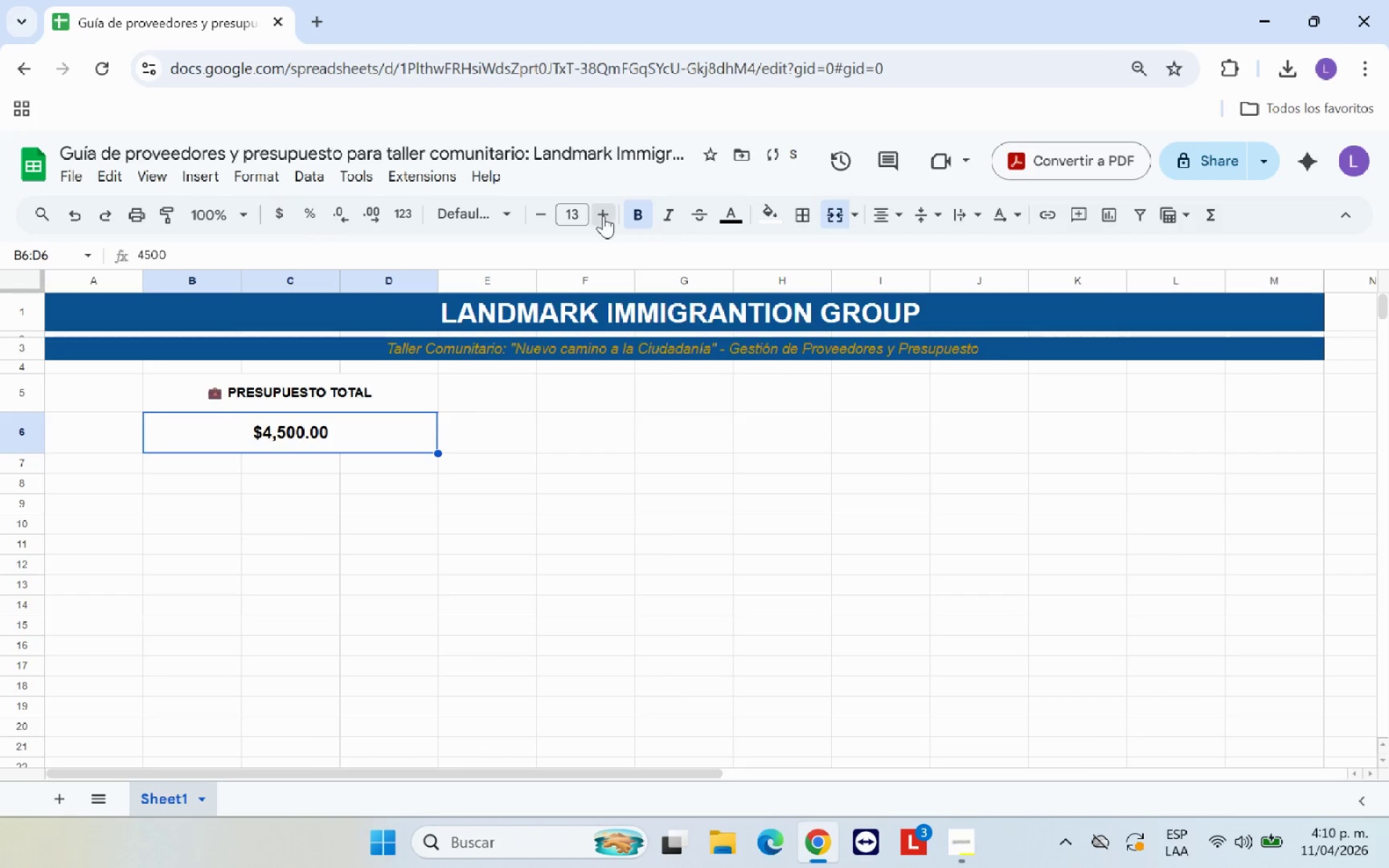 
triple_click([603, 216])
 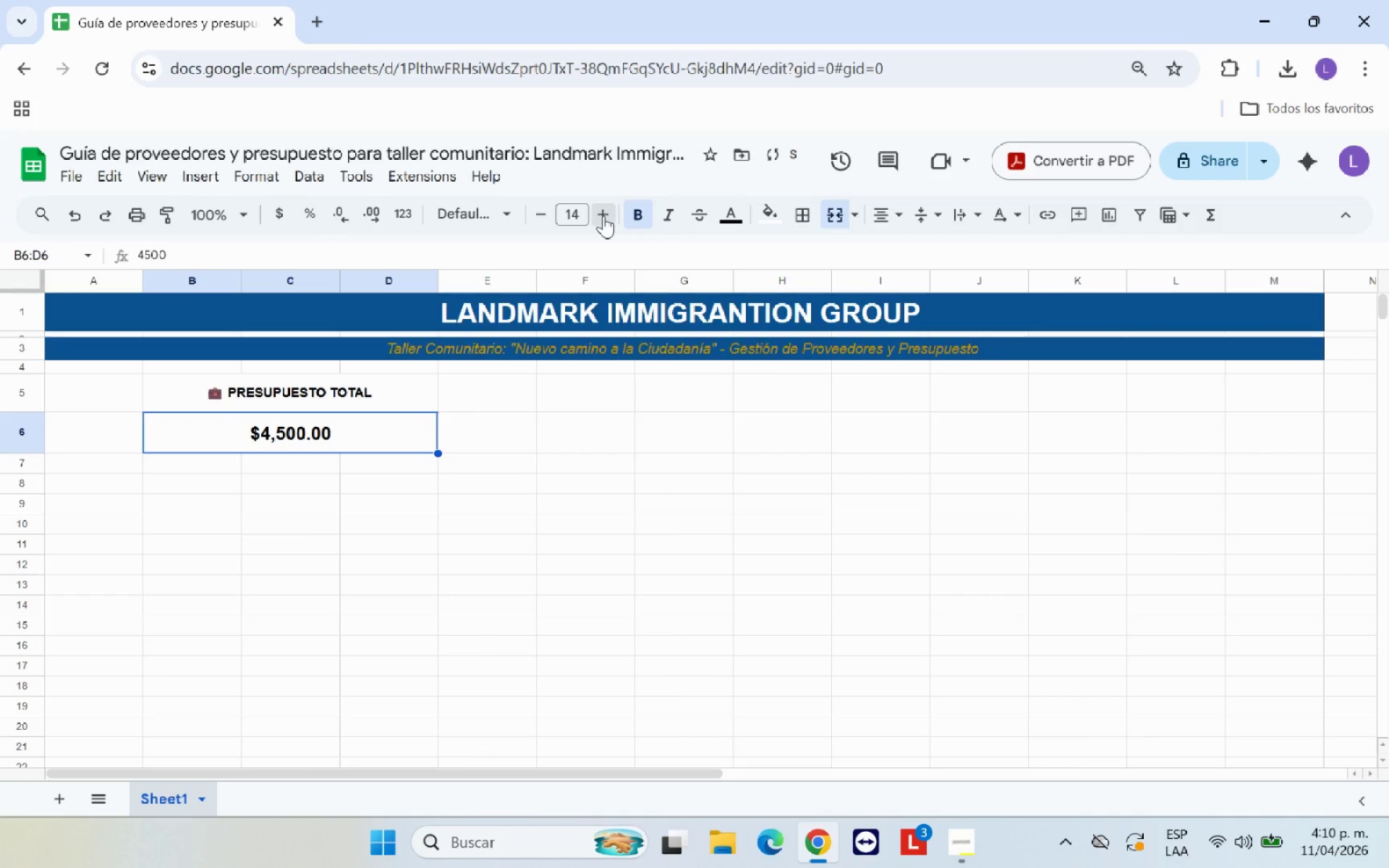 
triple_click([603, 216])
 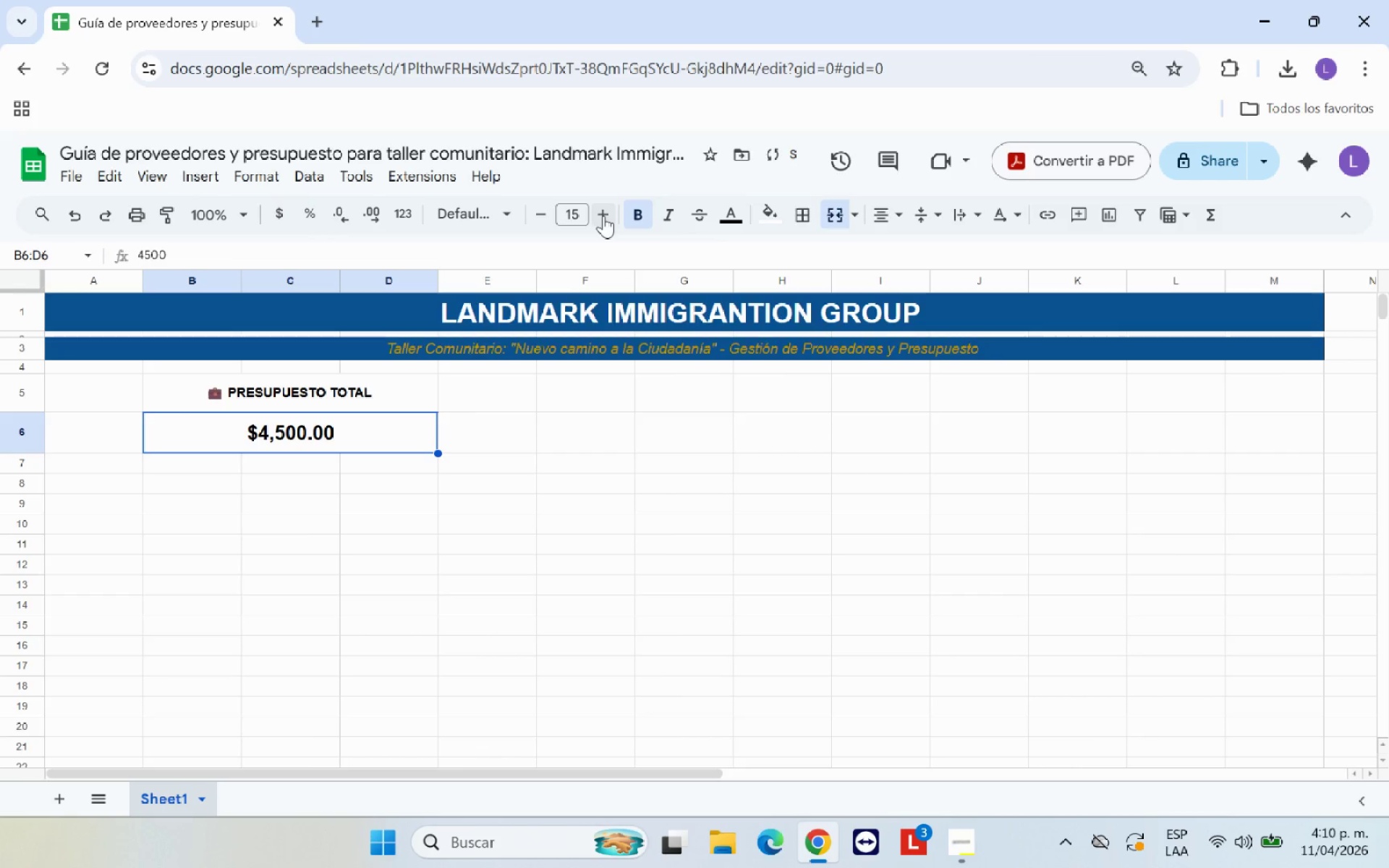 
triple_click([603, 216])
 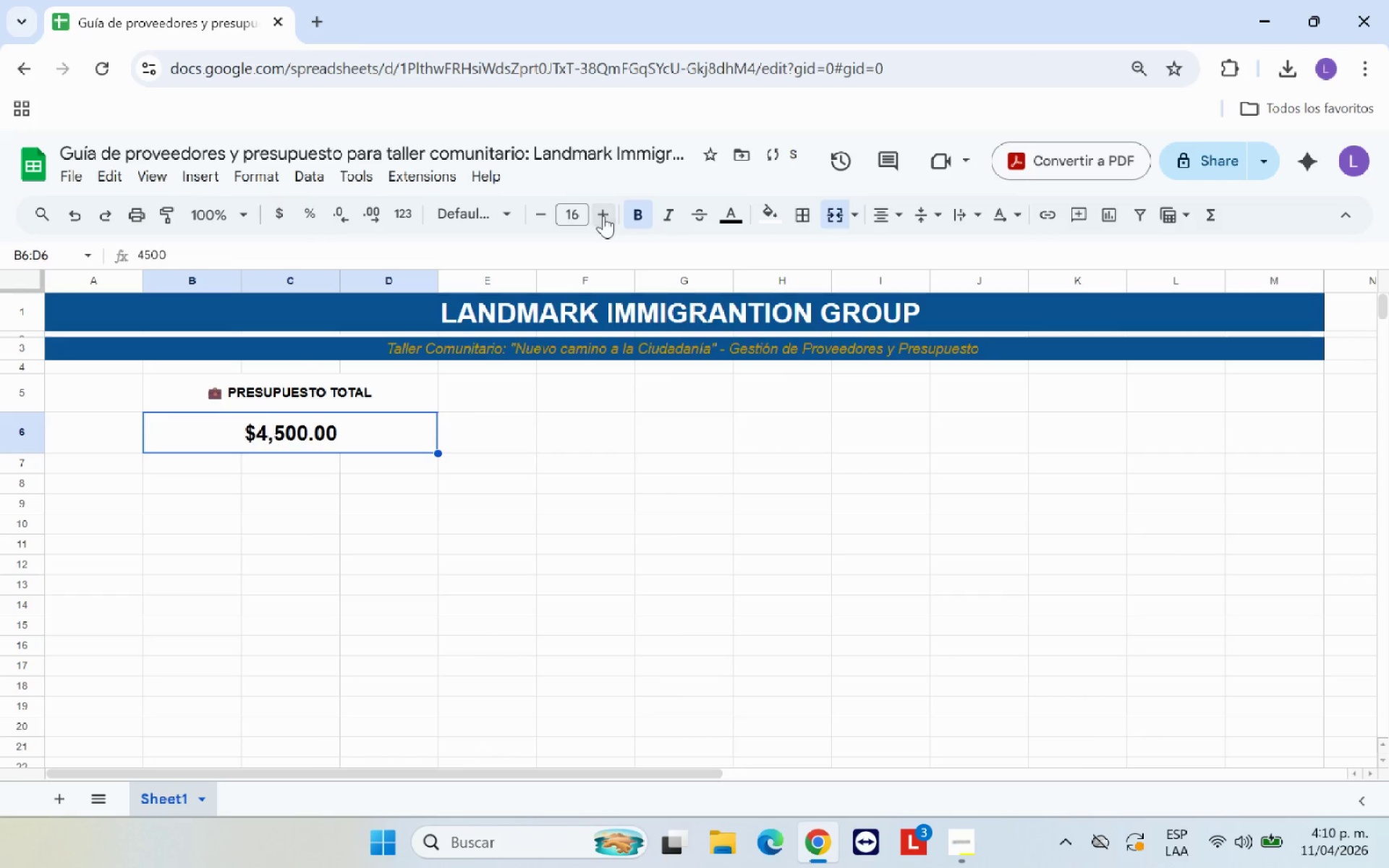 
triple_click([603, 216])
 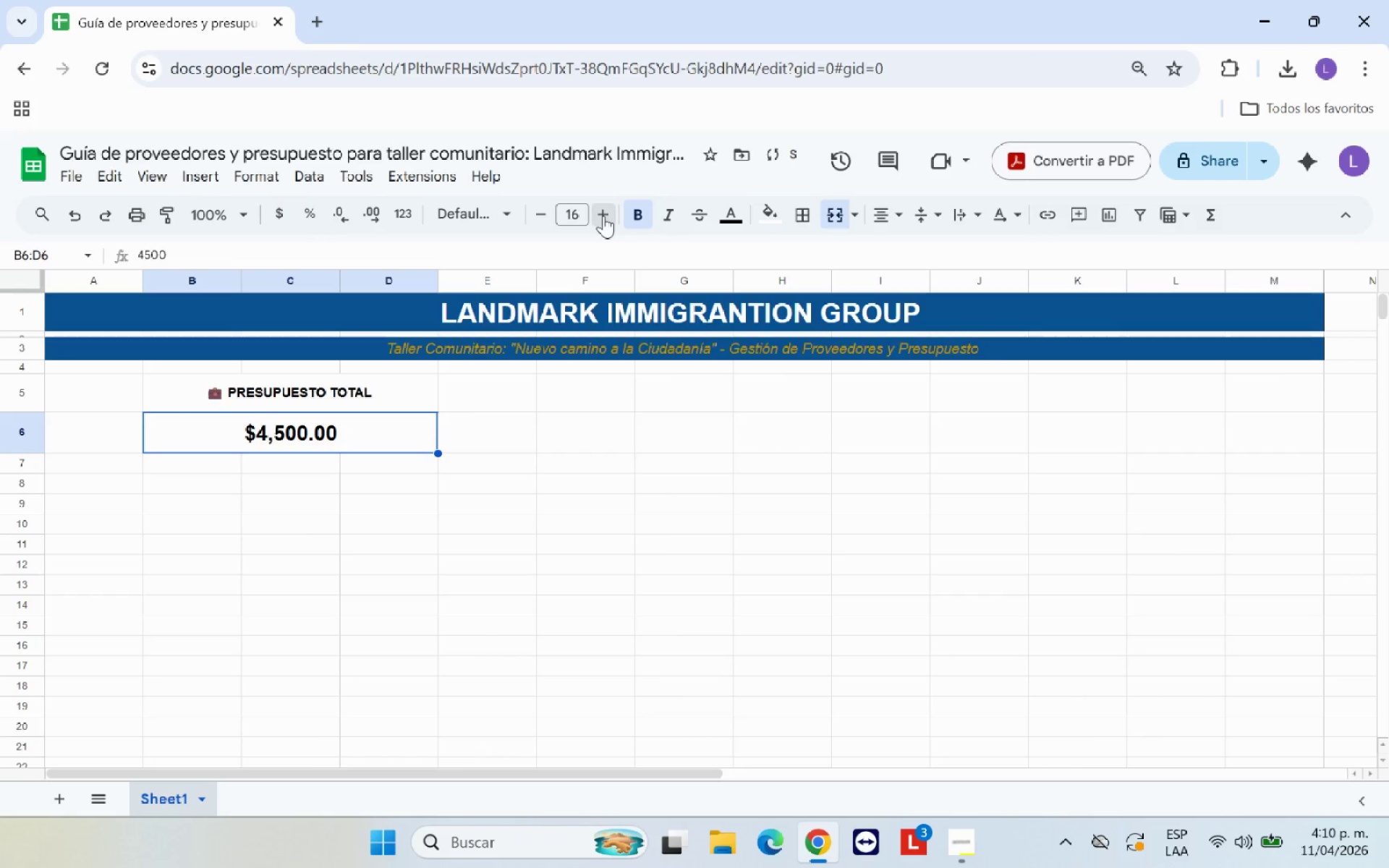 
triple_click([603, 216])
 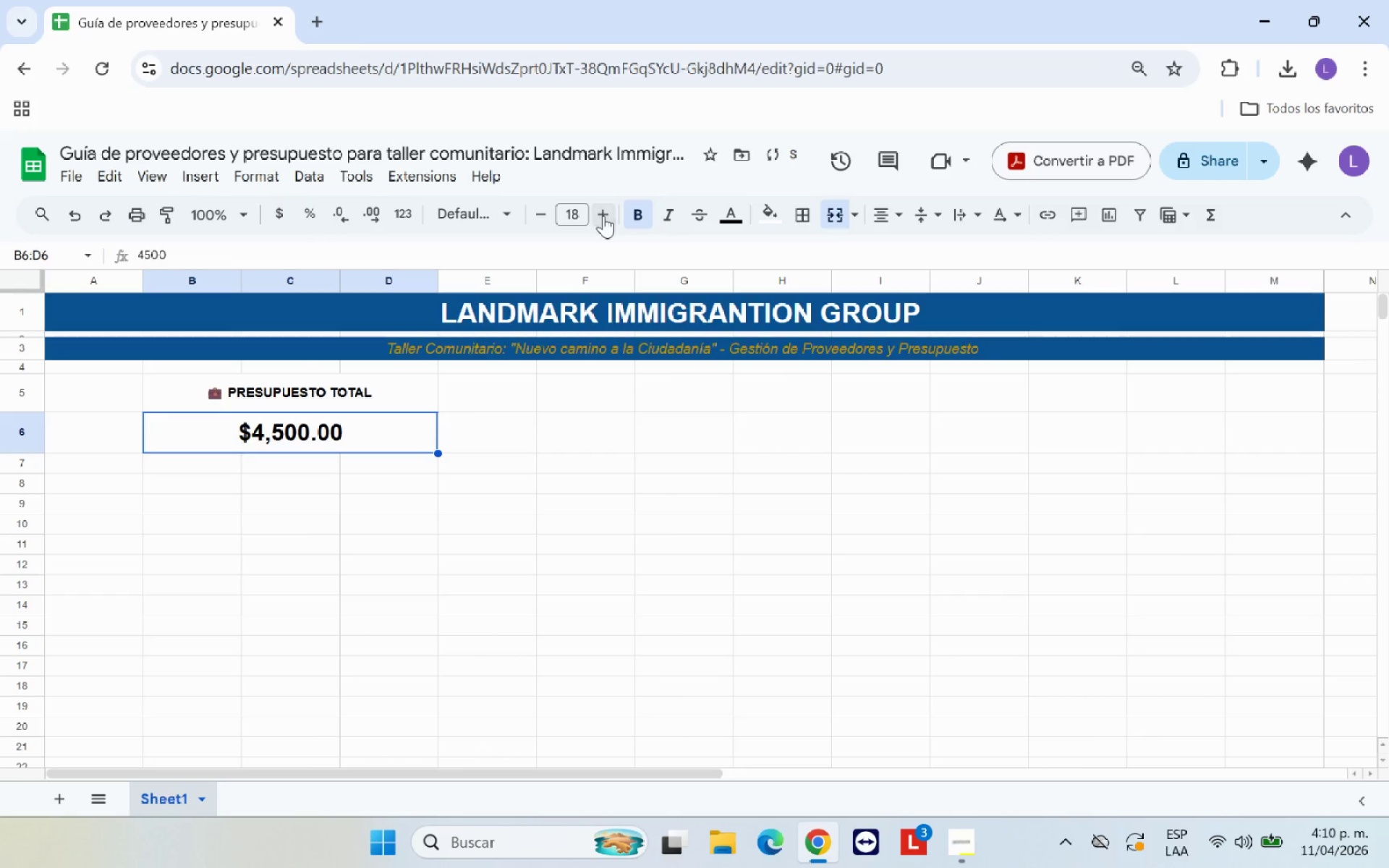 
triple_click([603, 216])
 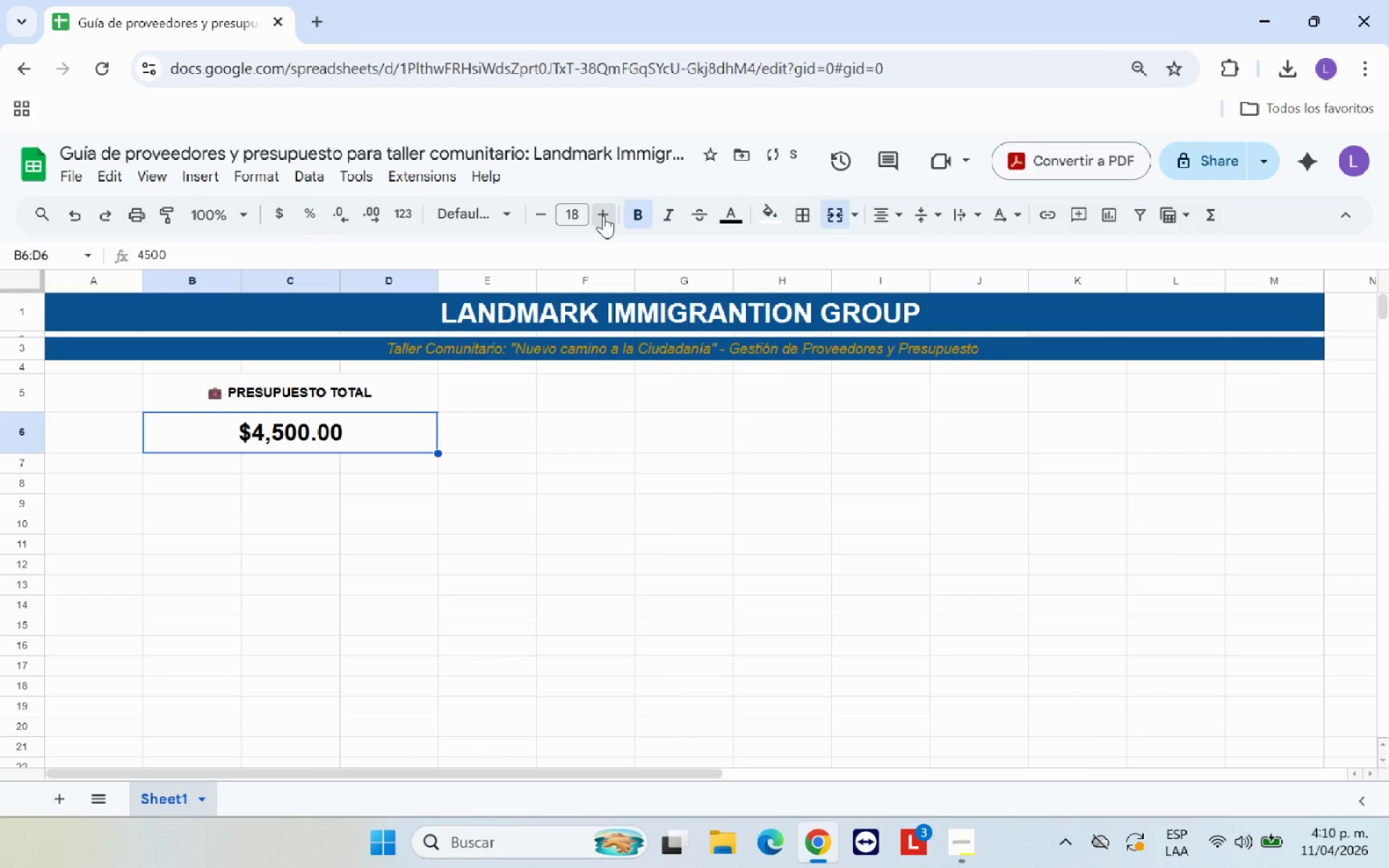 
triple_click([603, 216])
 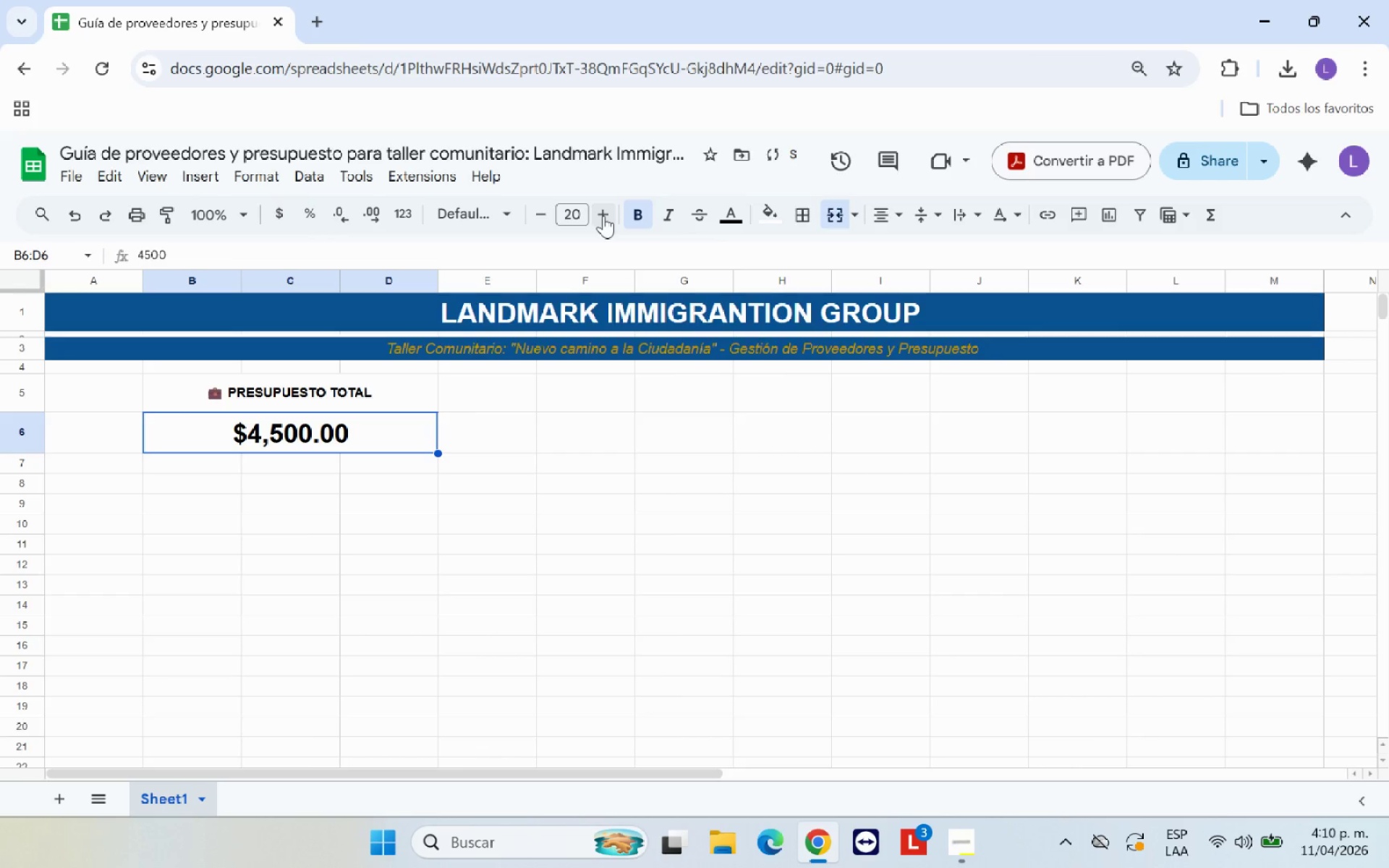 
triple_click([603, 216])
 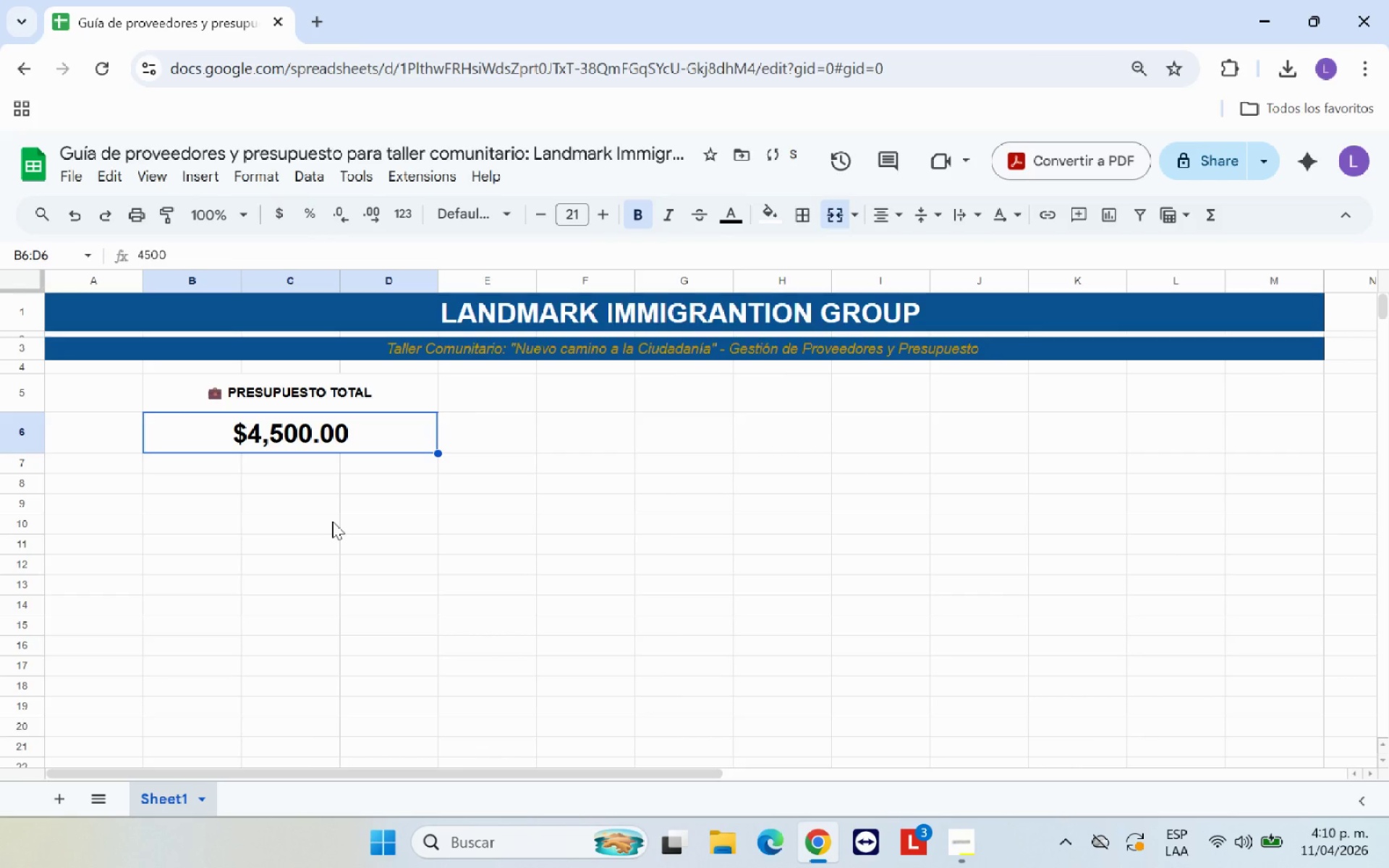 
left_click([332, 521])
 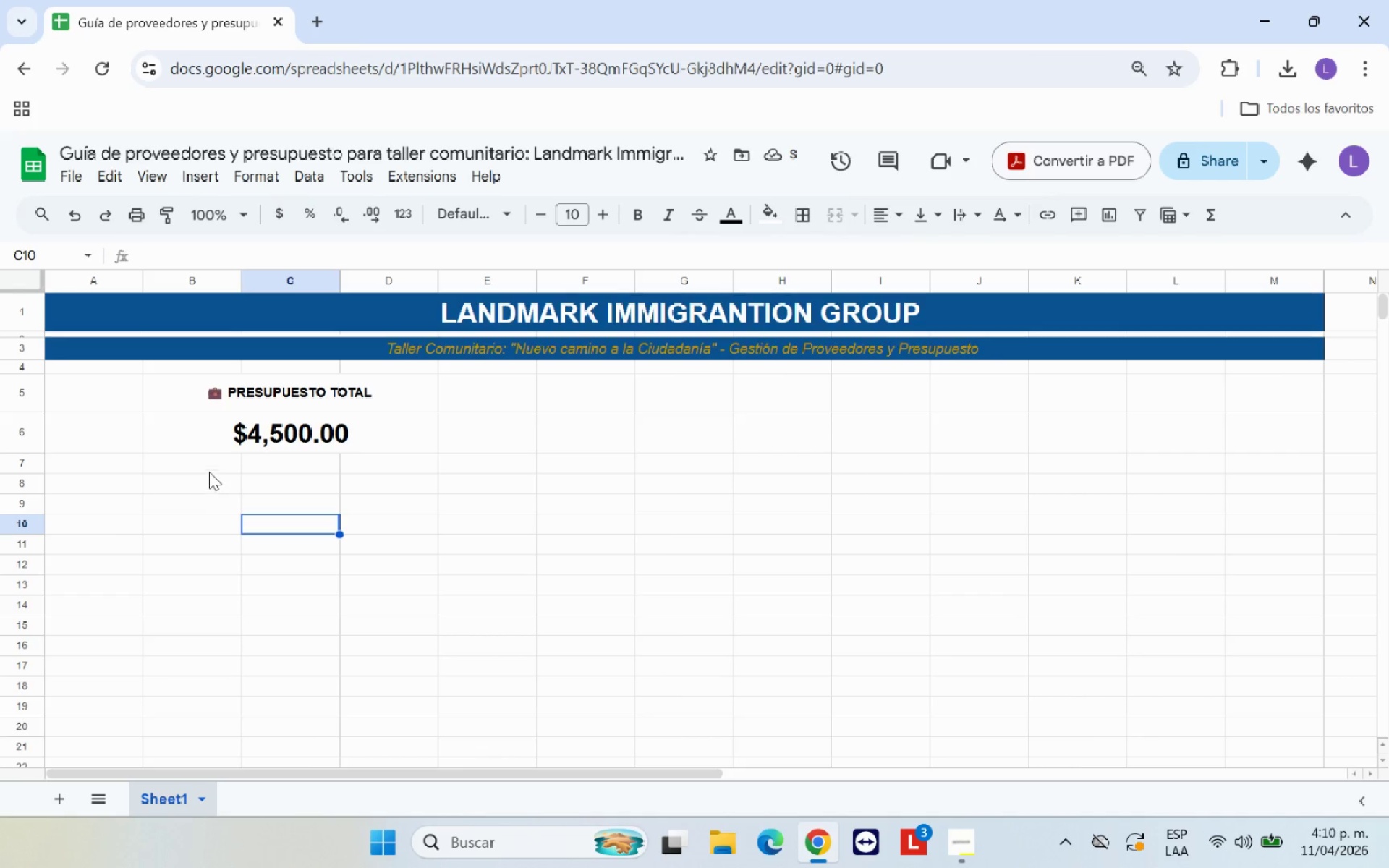 
left_click([209, 463])
 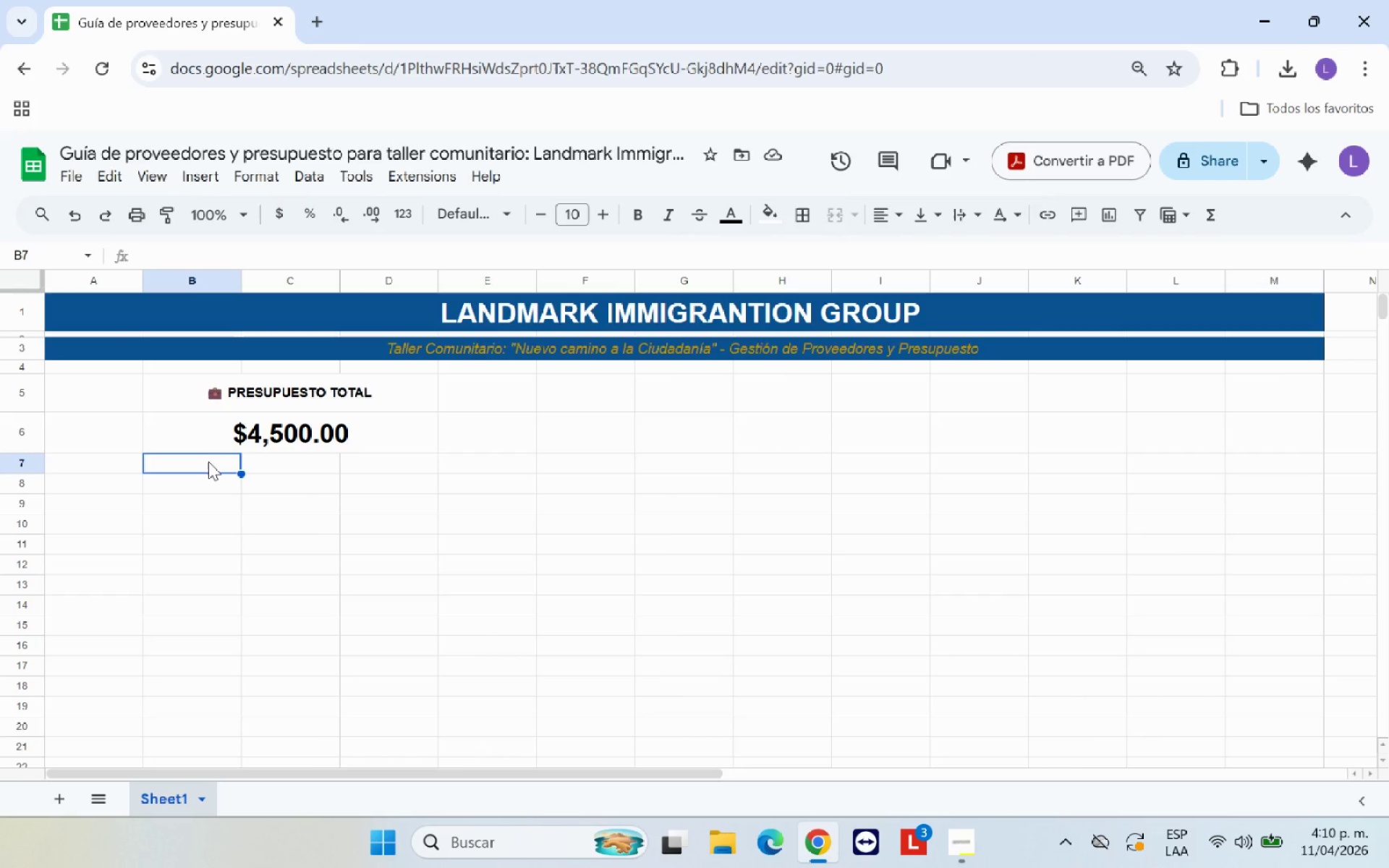 
type(Presupuesto fijo del evento )
 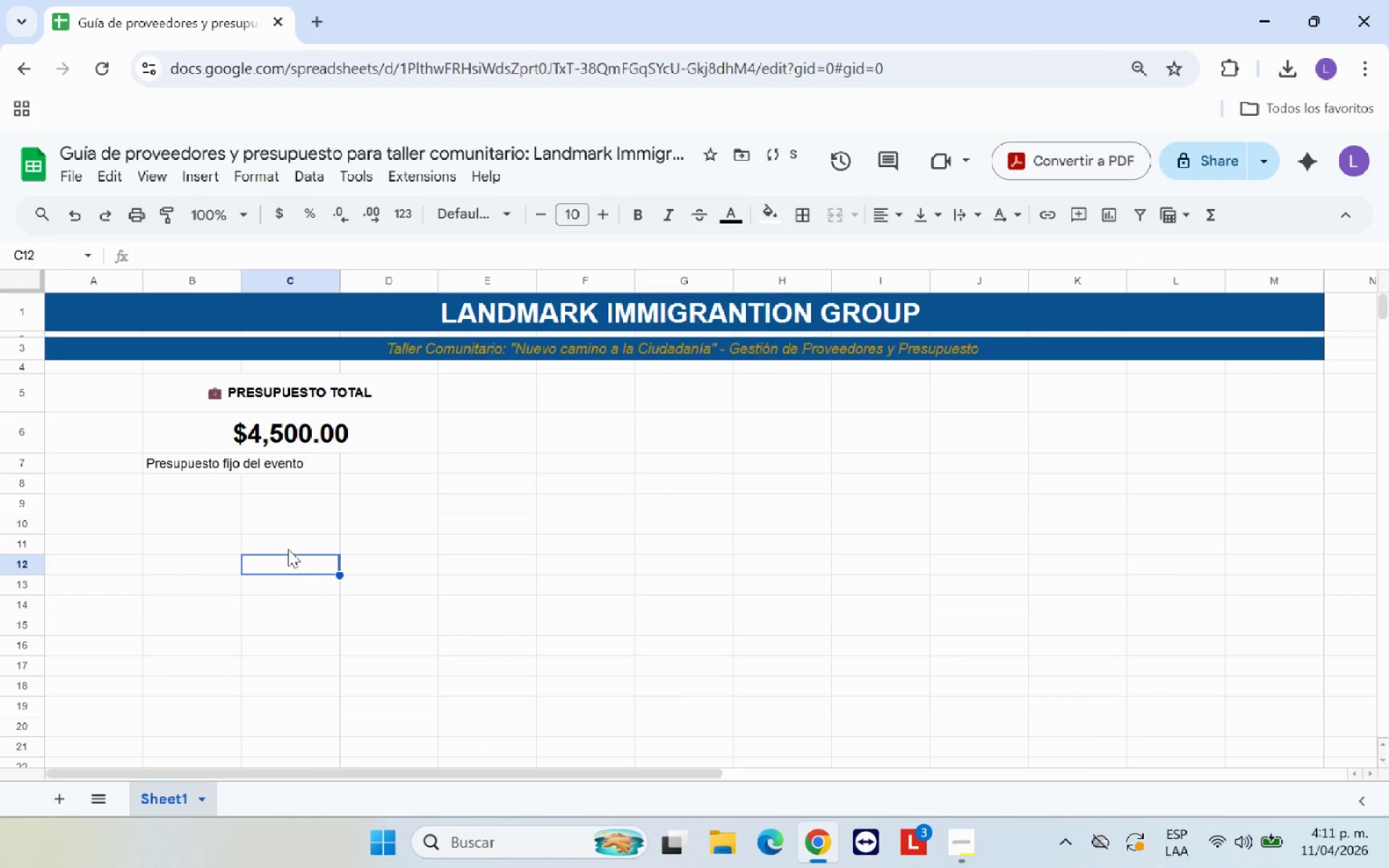 
left_click_drag(start_coordinate=[207, 462], to_coordinate=[396, 459])
 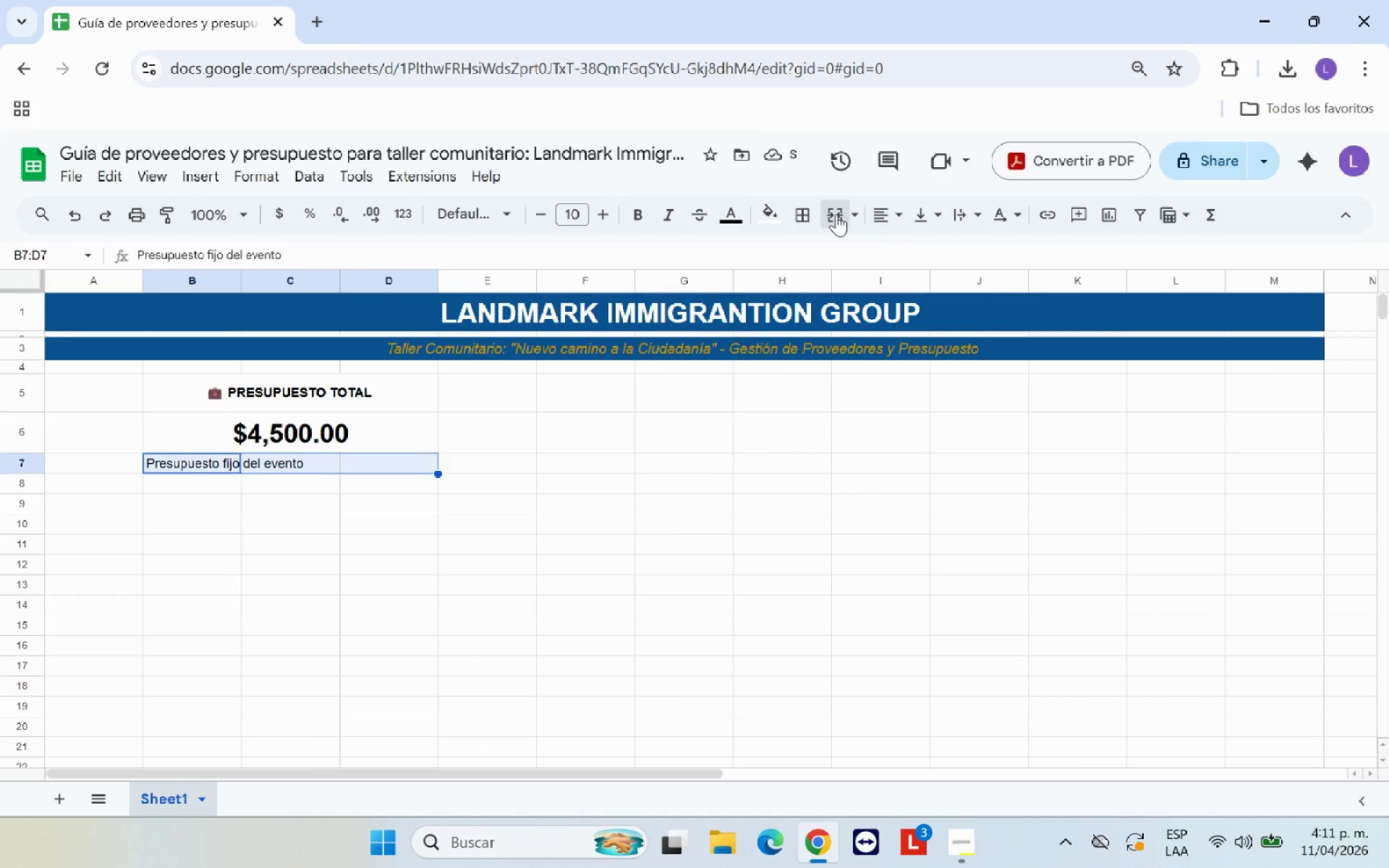 
double_click([891, 217])
 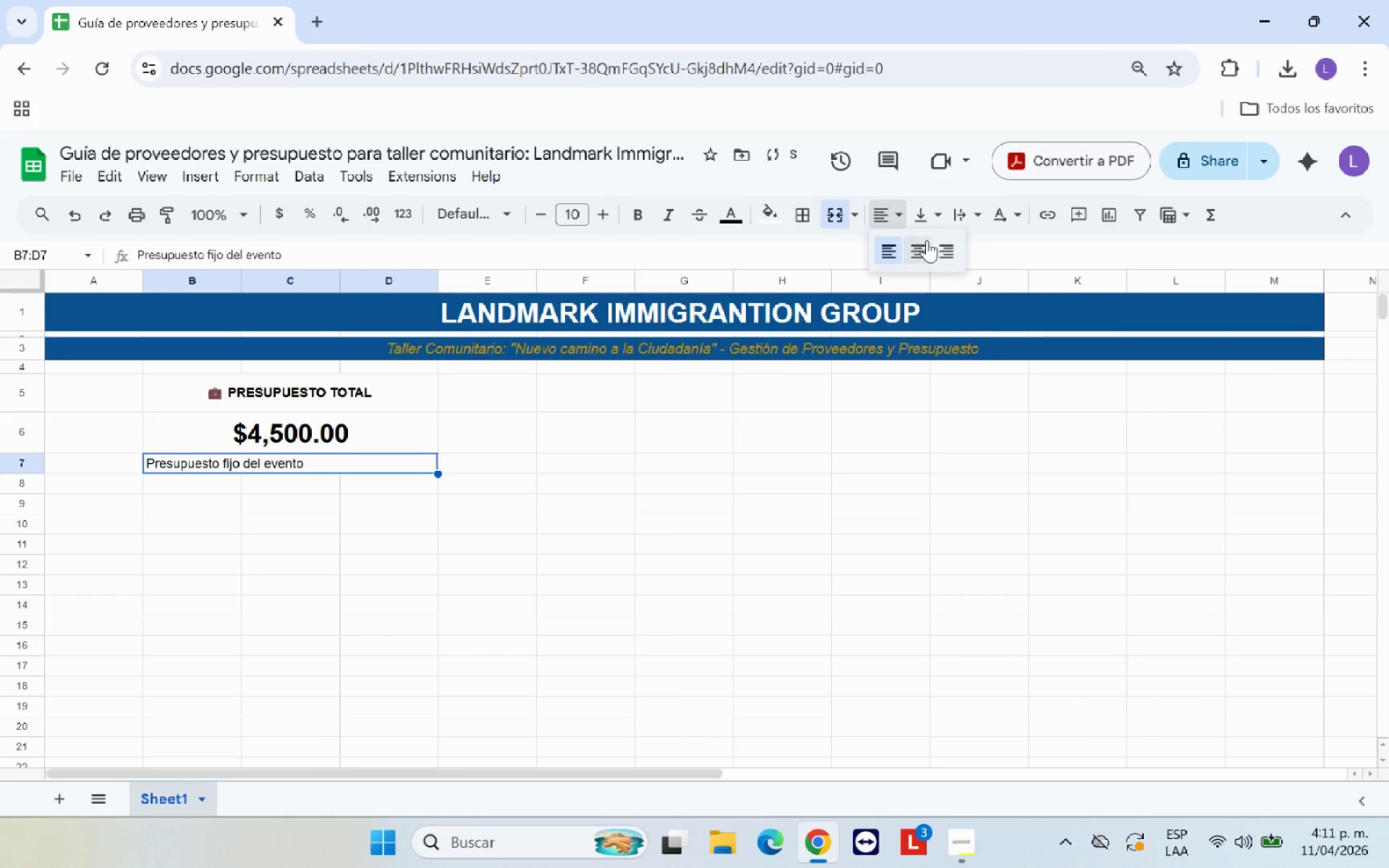 
left_click([921, 246])
 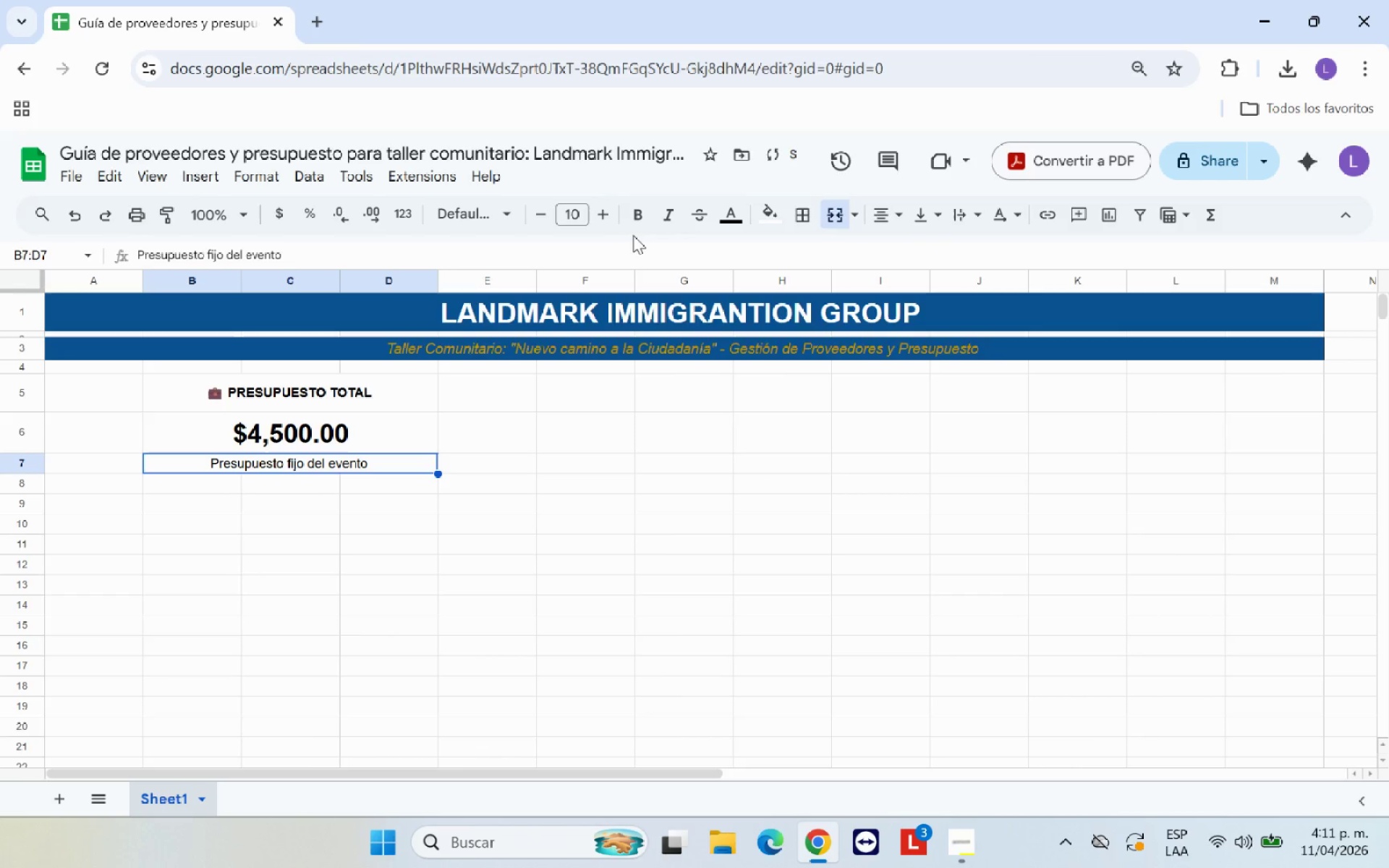 
left_click([663, 216])
 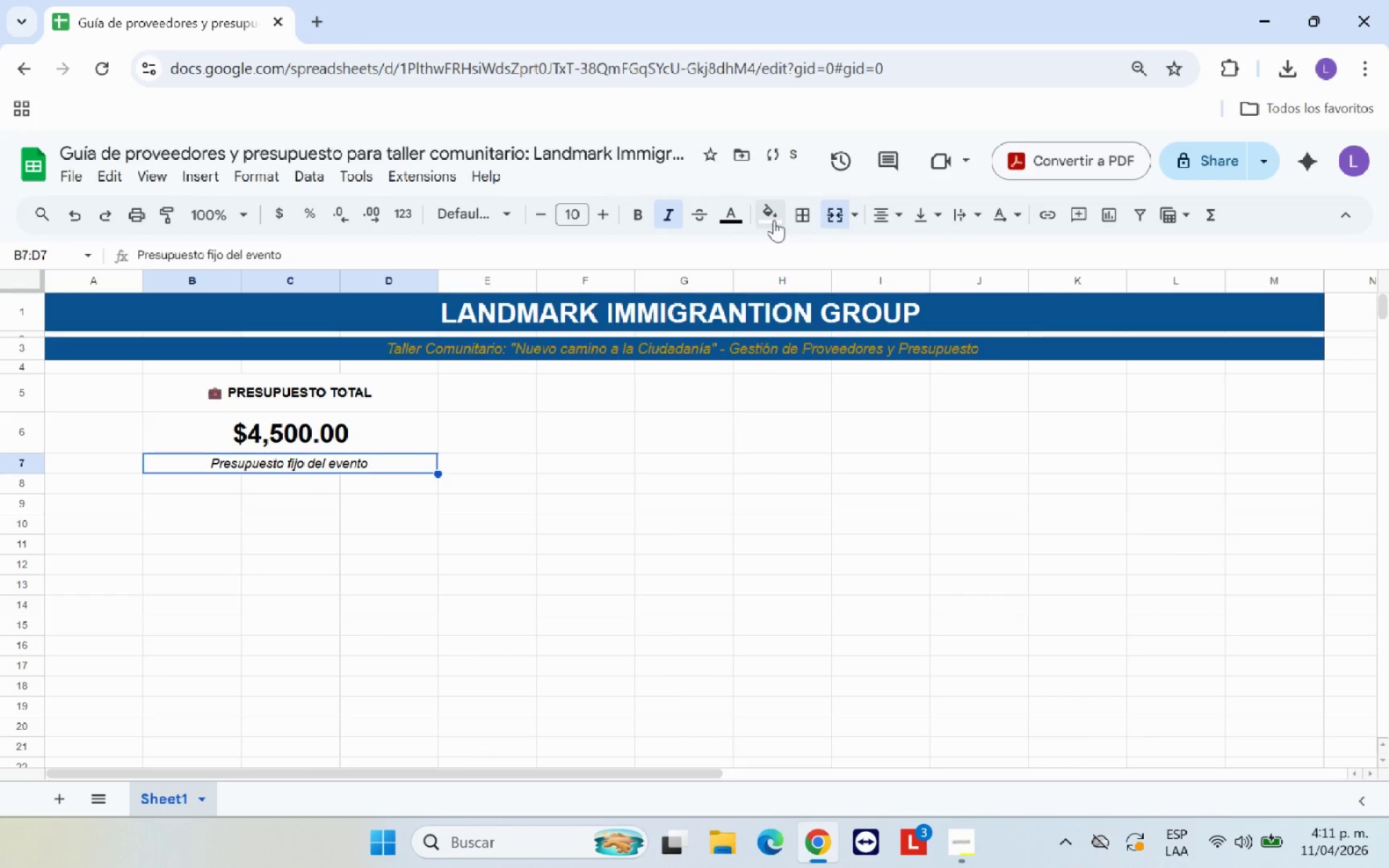 
left_click([741, 218])
 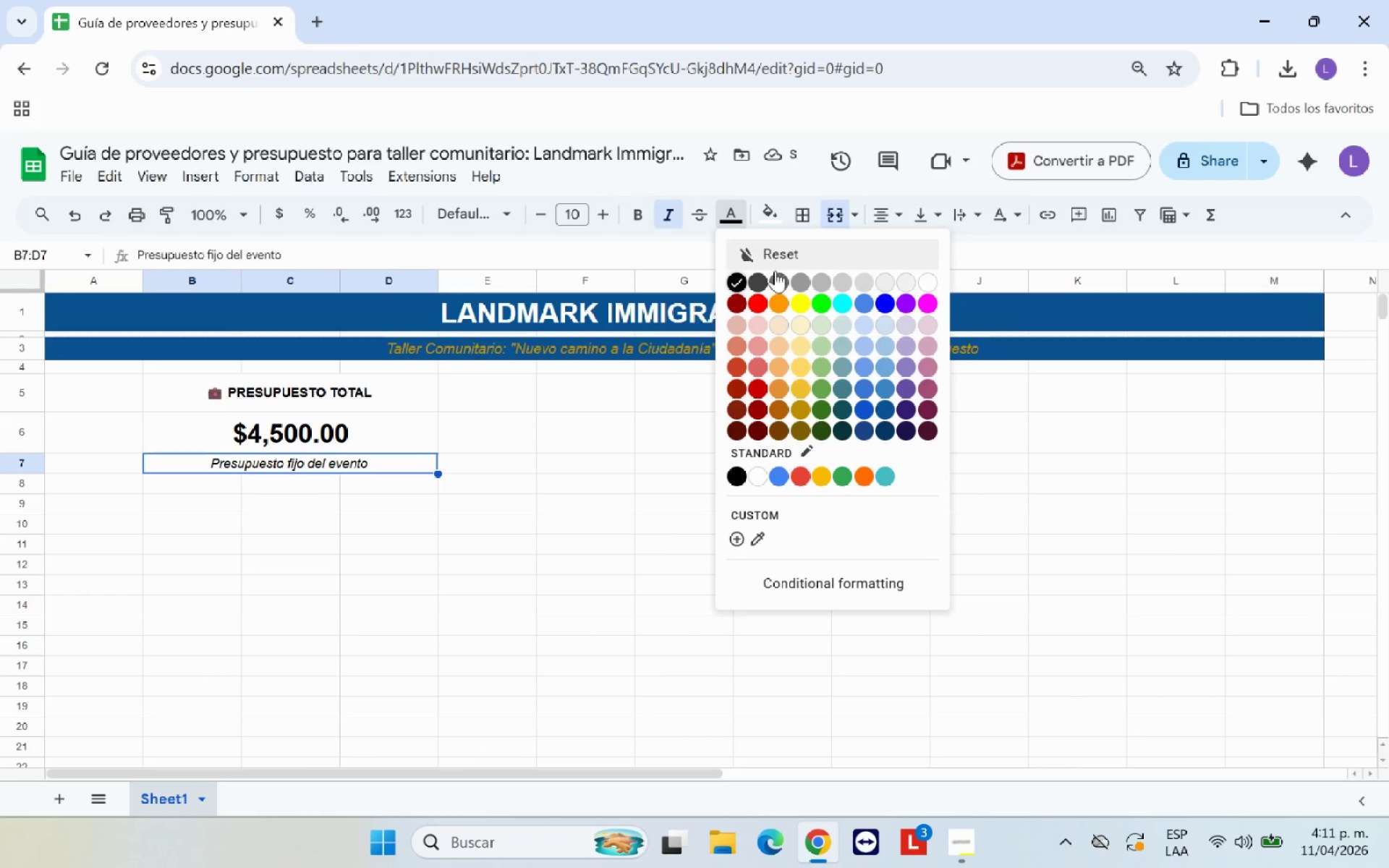 
left_click([776, 278])
 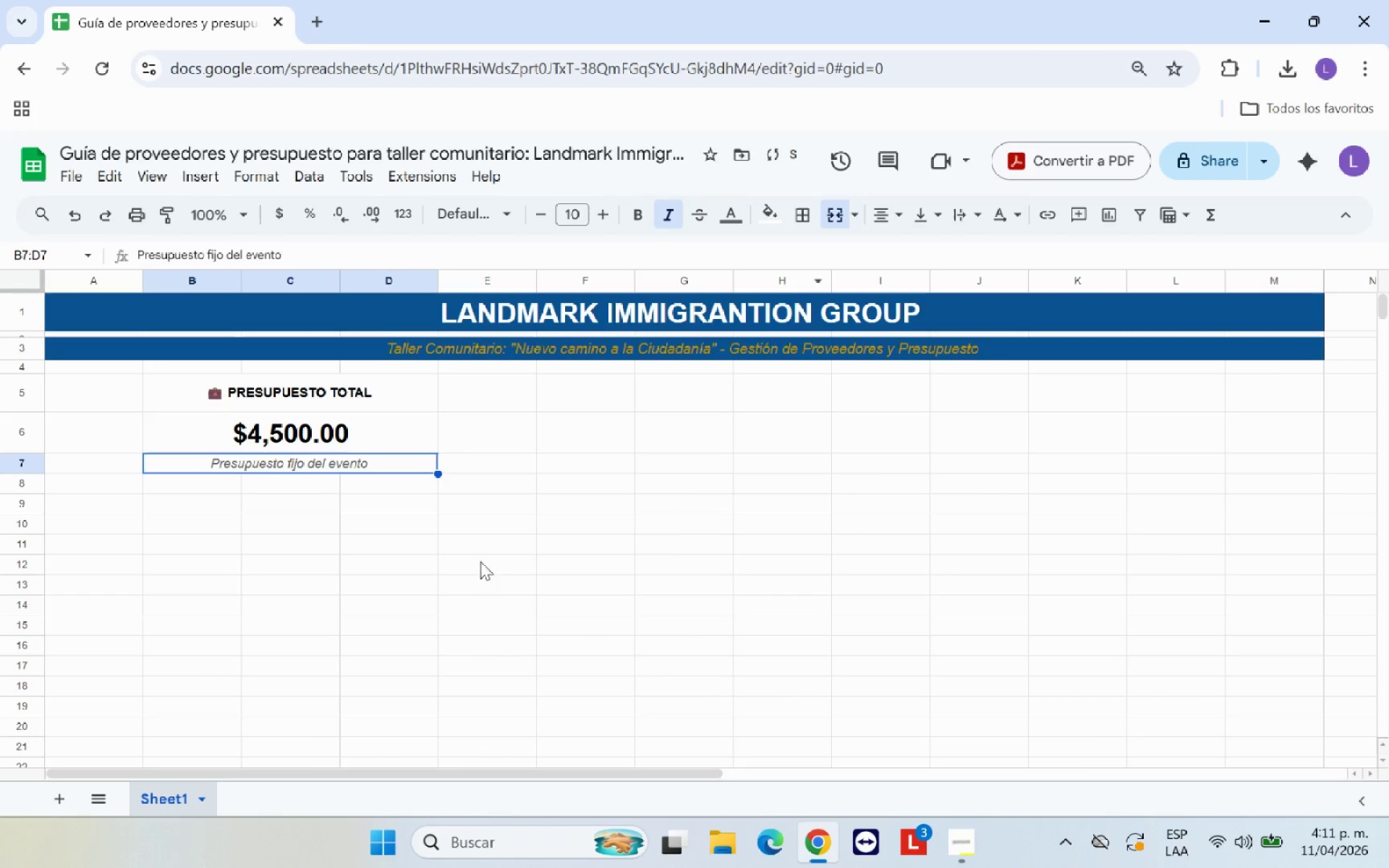 
left_click([450, 582])
 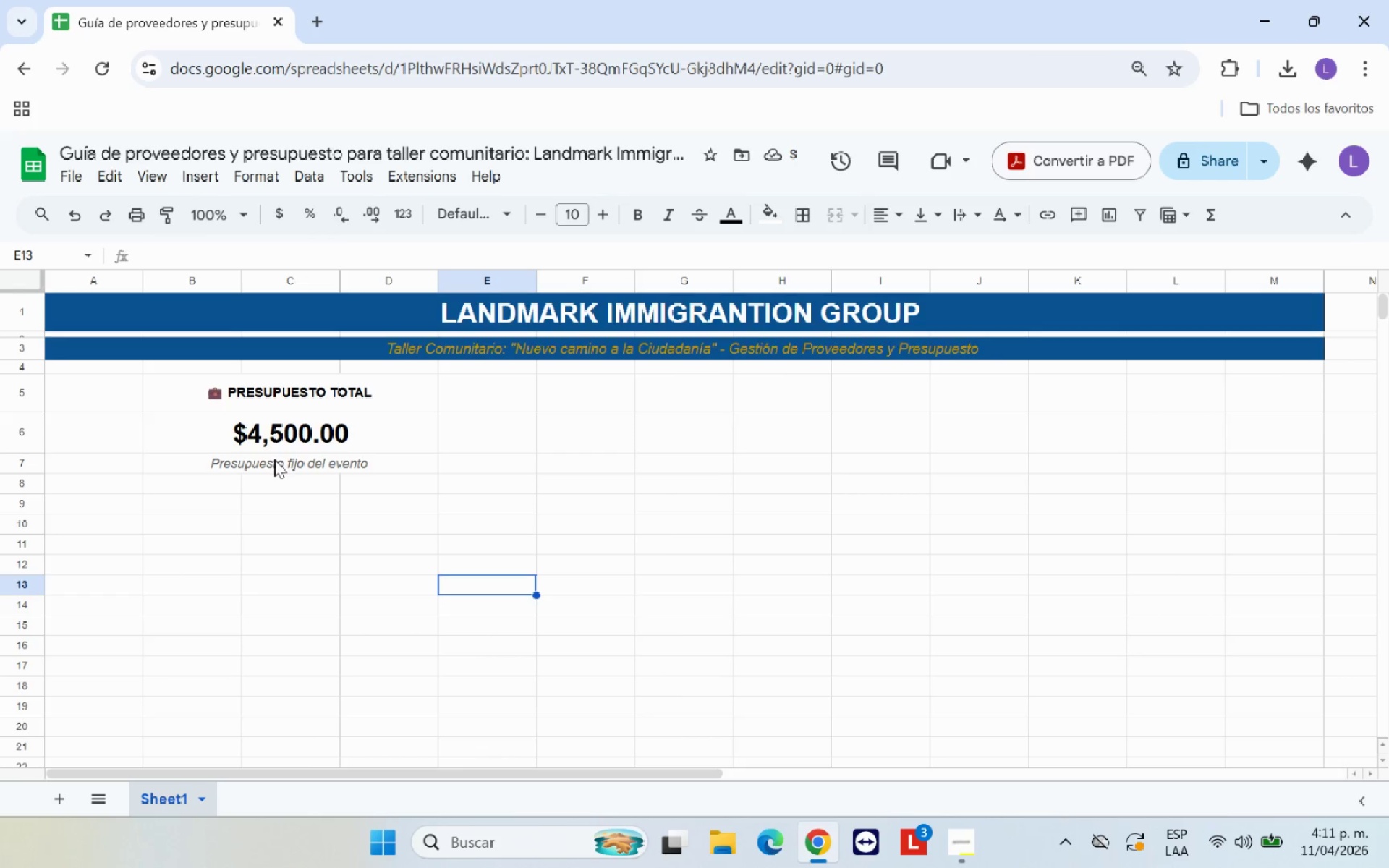 
left_click([275, 459])
 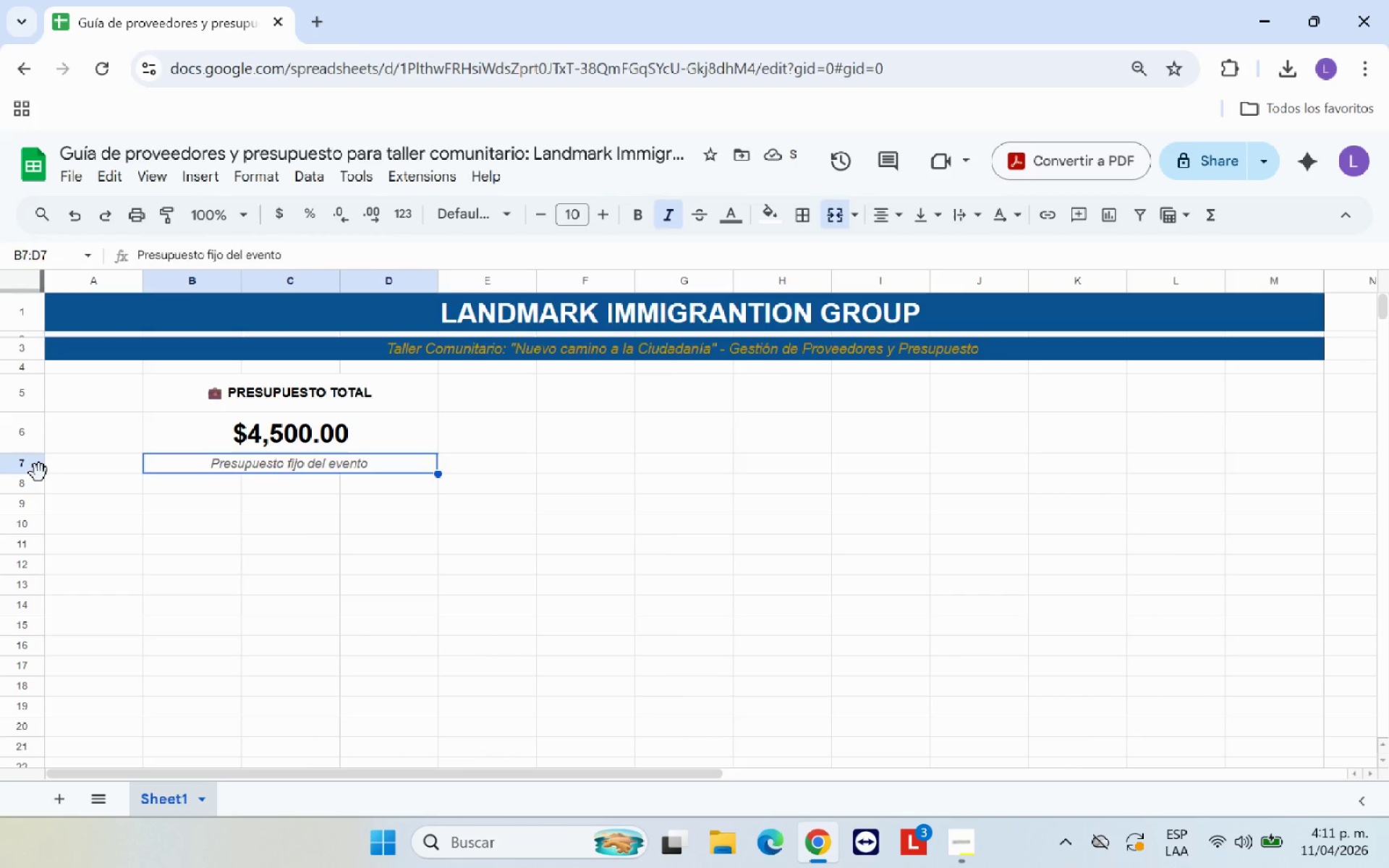 
left_click([39, 473])
 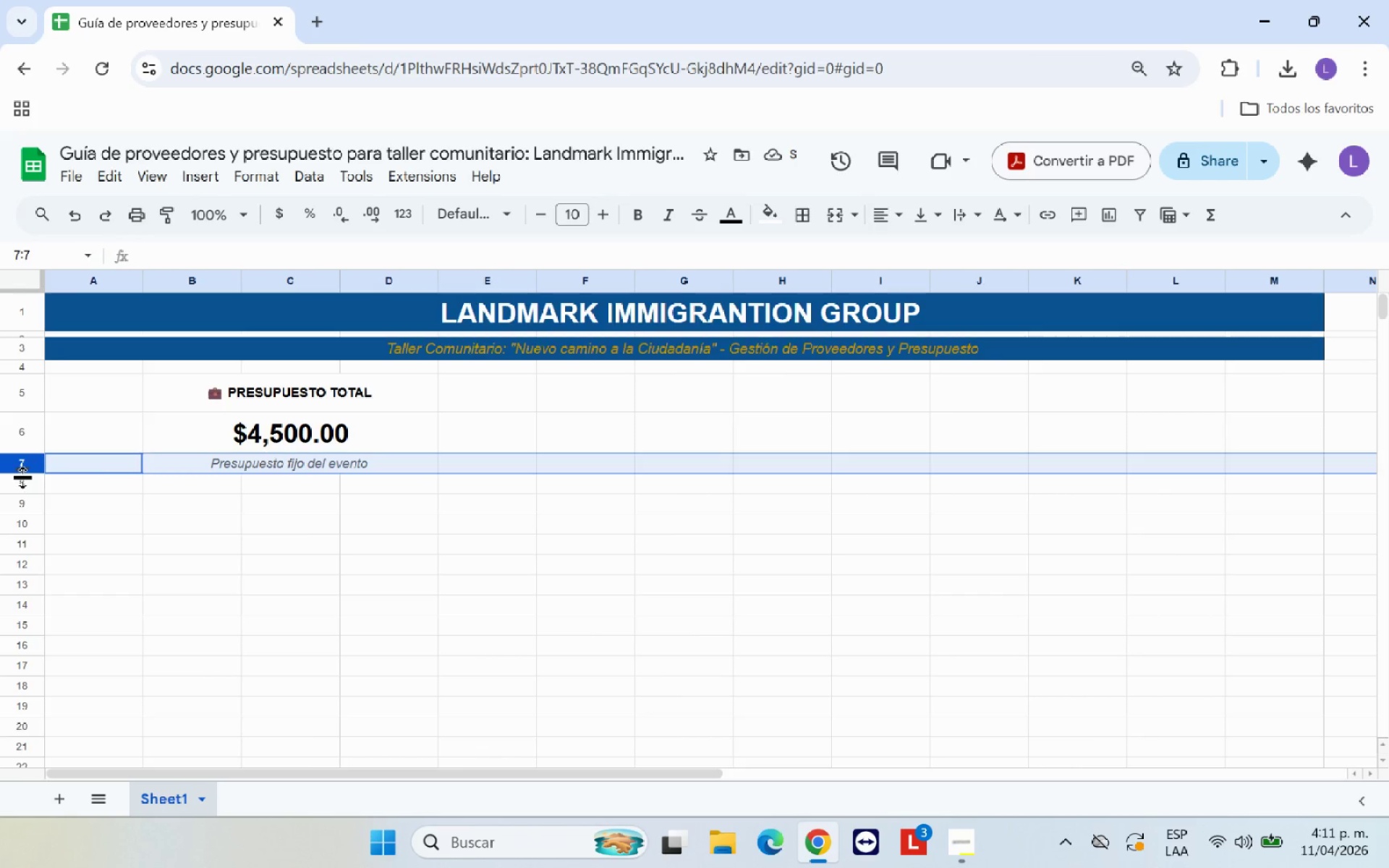 
left_click_drag(start_coordinate=[24, 477], to_coordinate=[24, 493])
 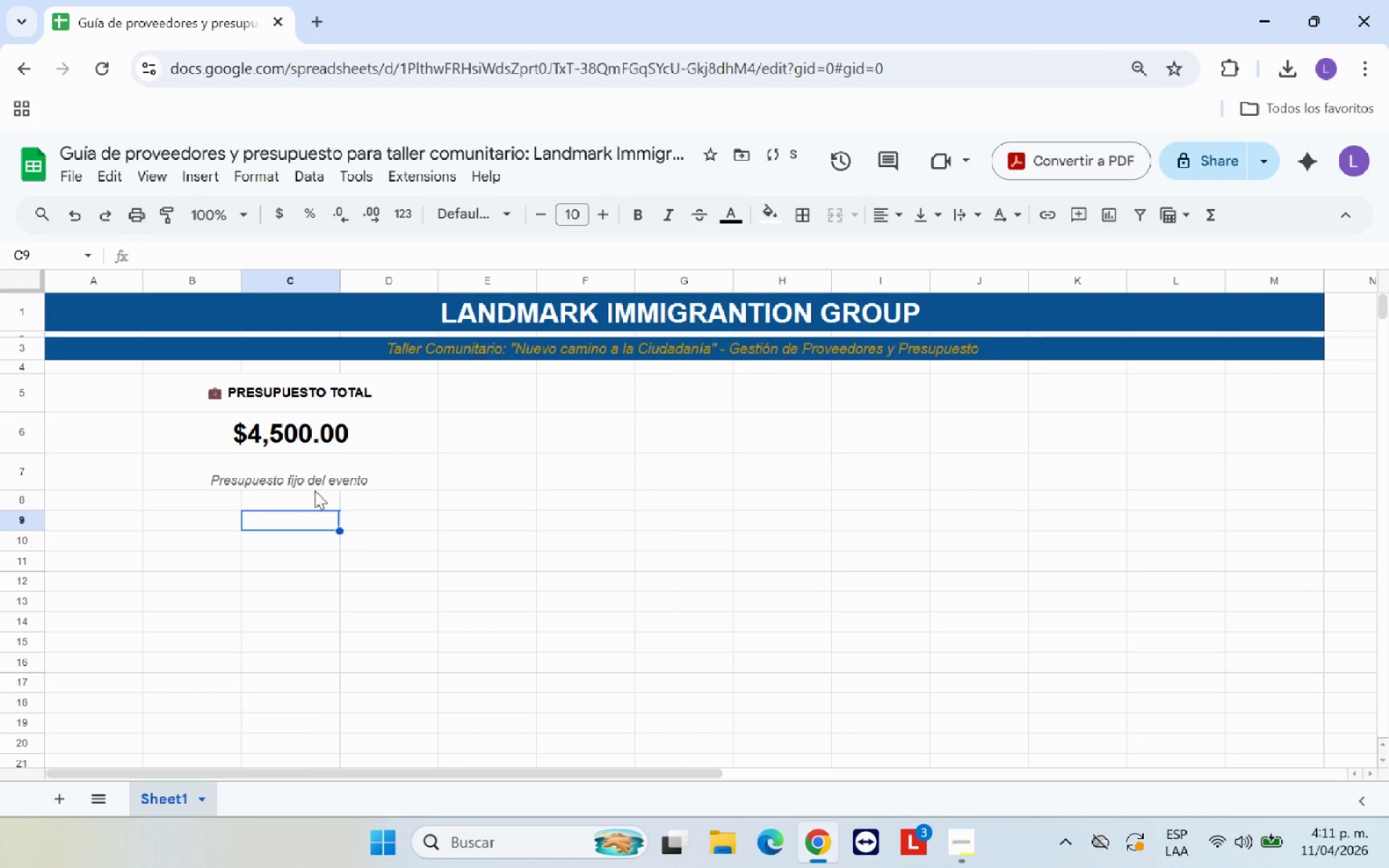 
double_click([315, 480])
 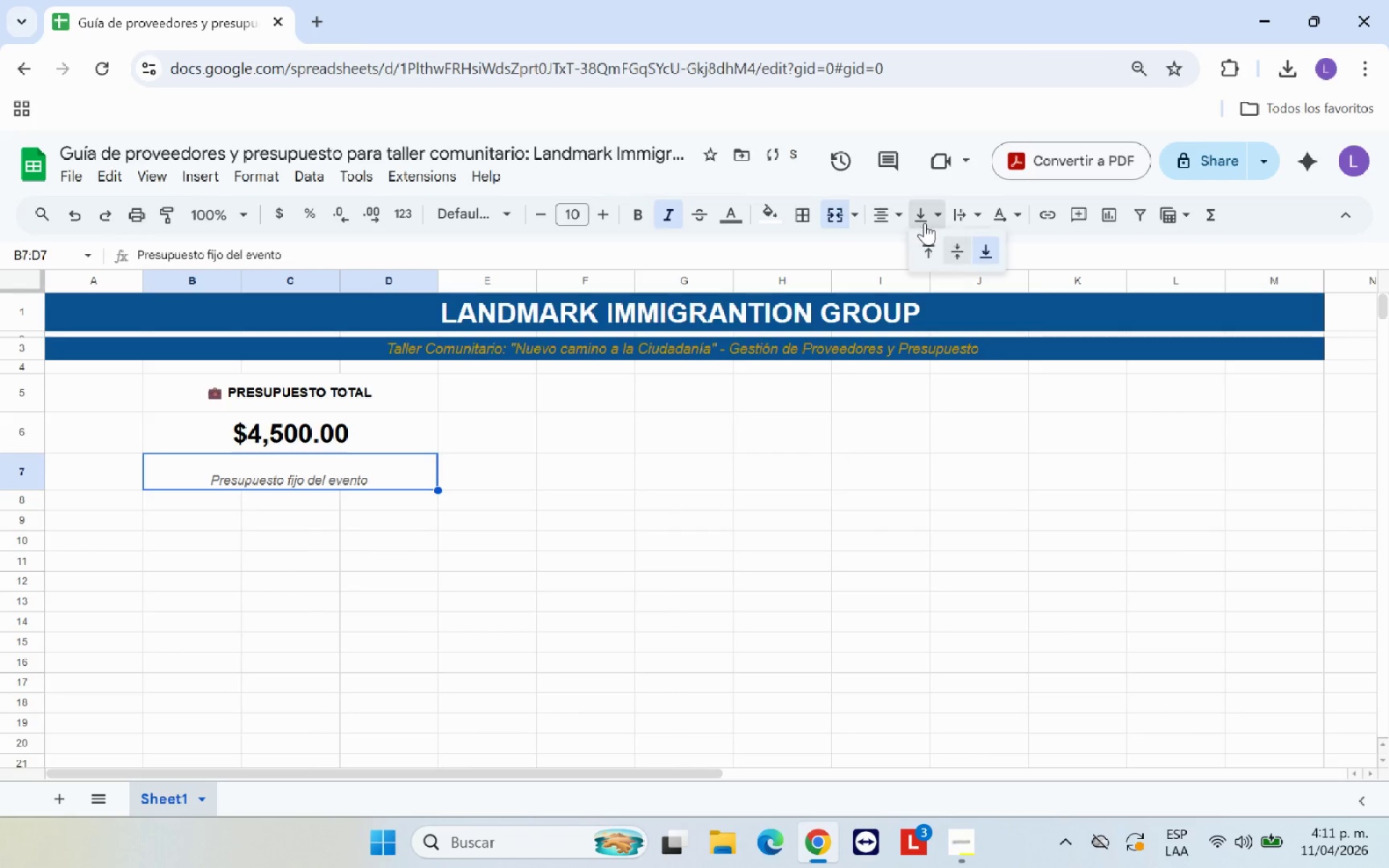 
double_click([962, 255])
 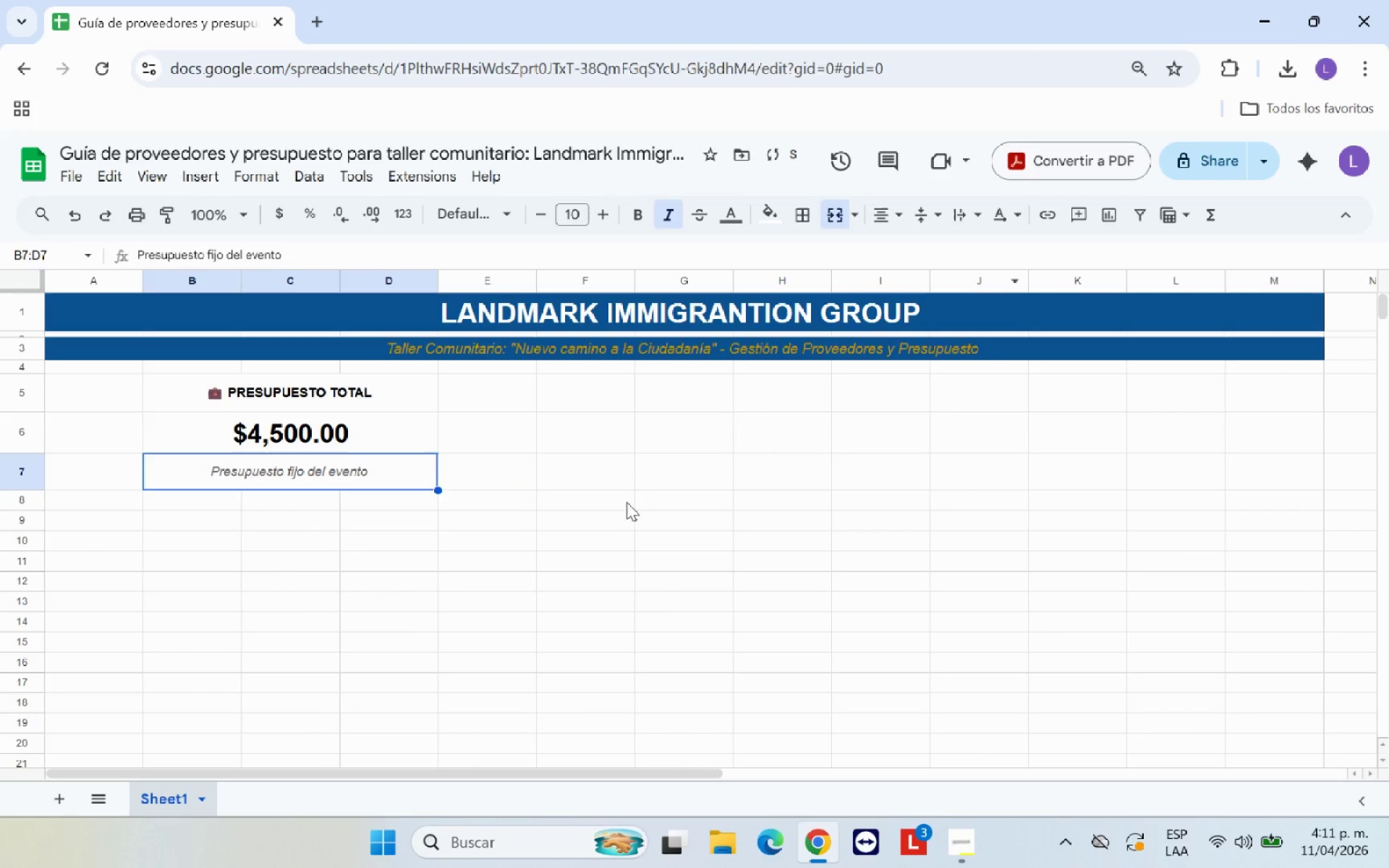 
triple_click([625, 503])
 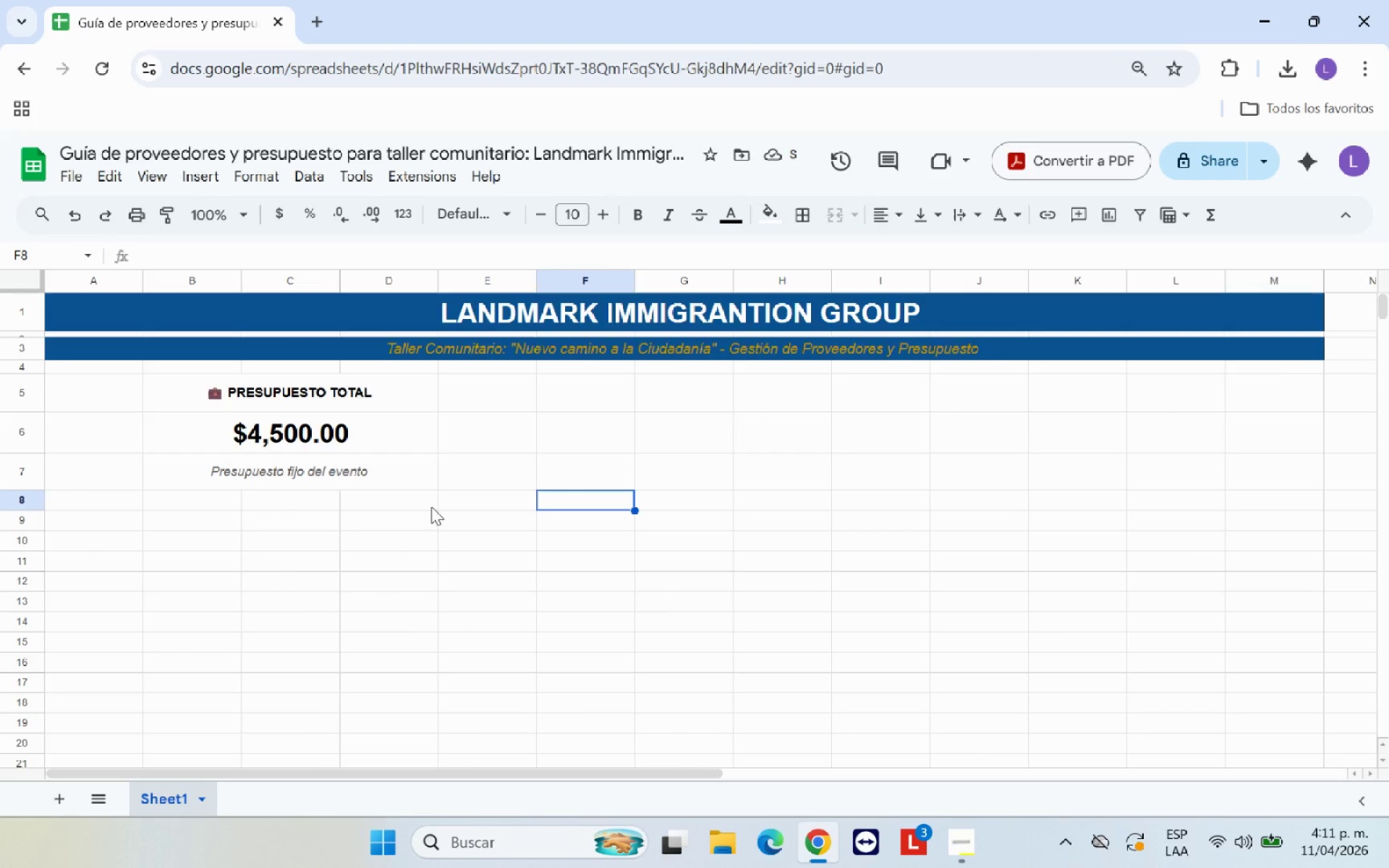 
left_click([263, 476])
 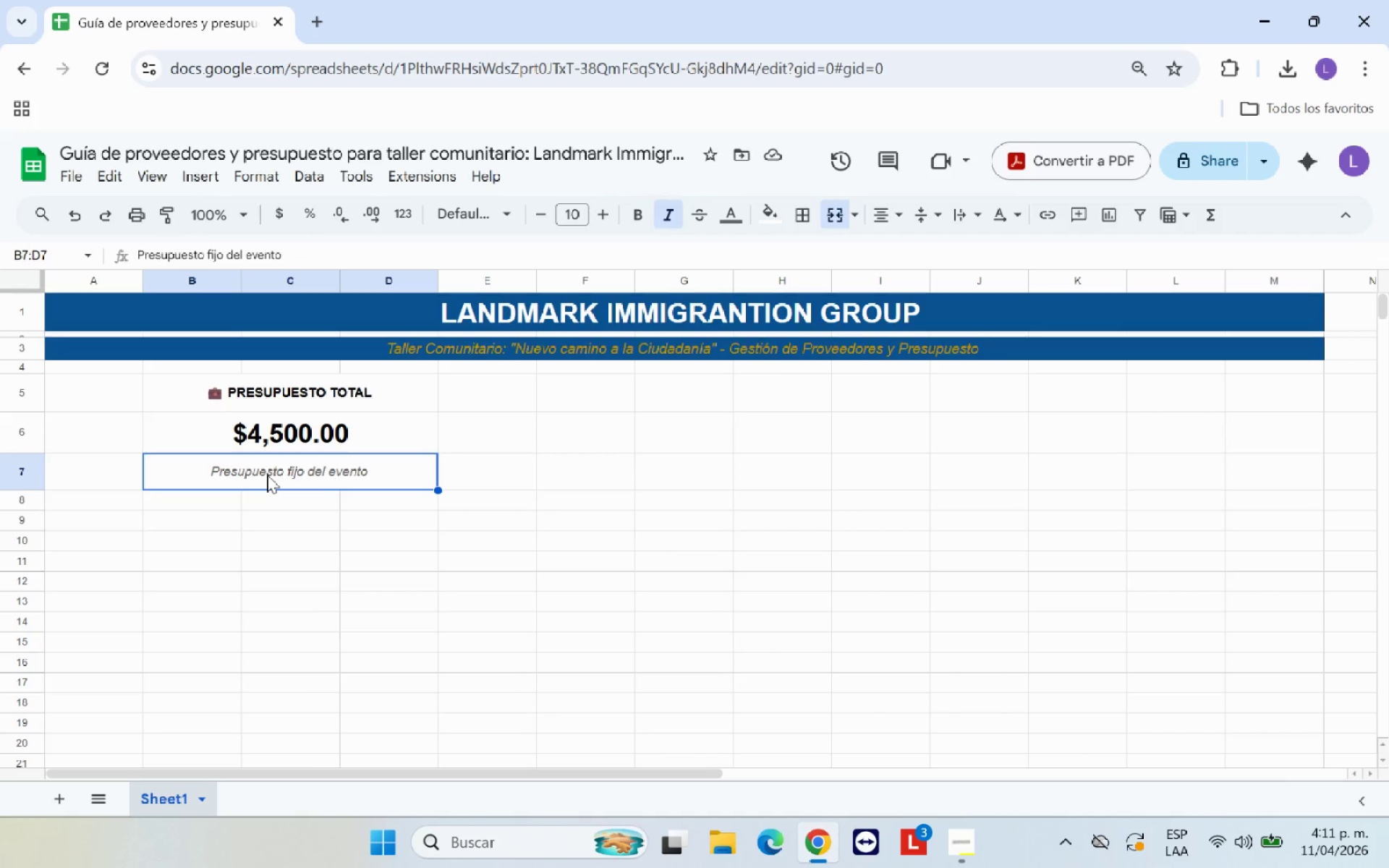 
left_click([370, 535])
 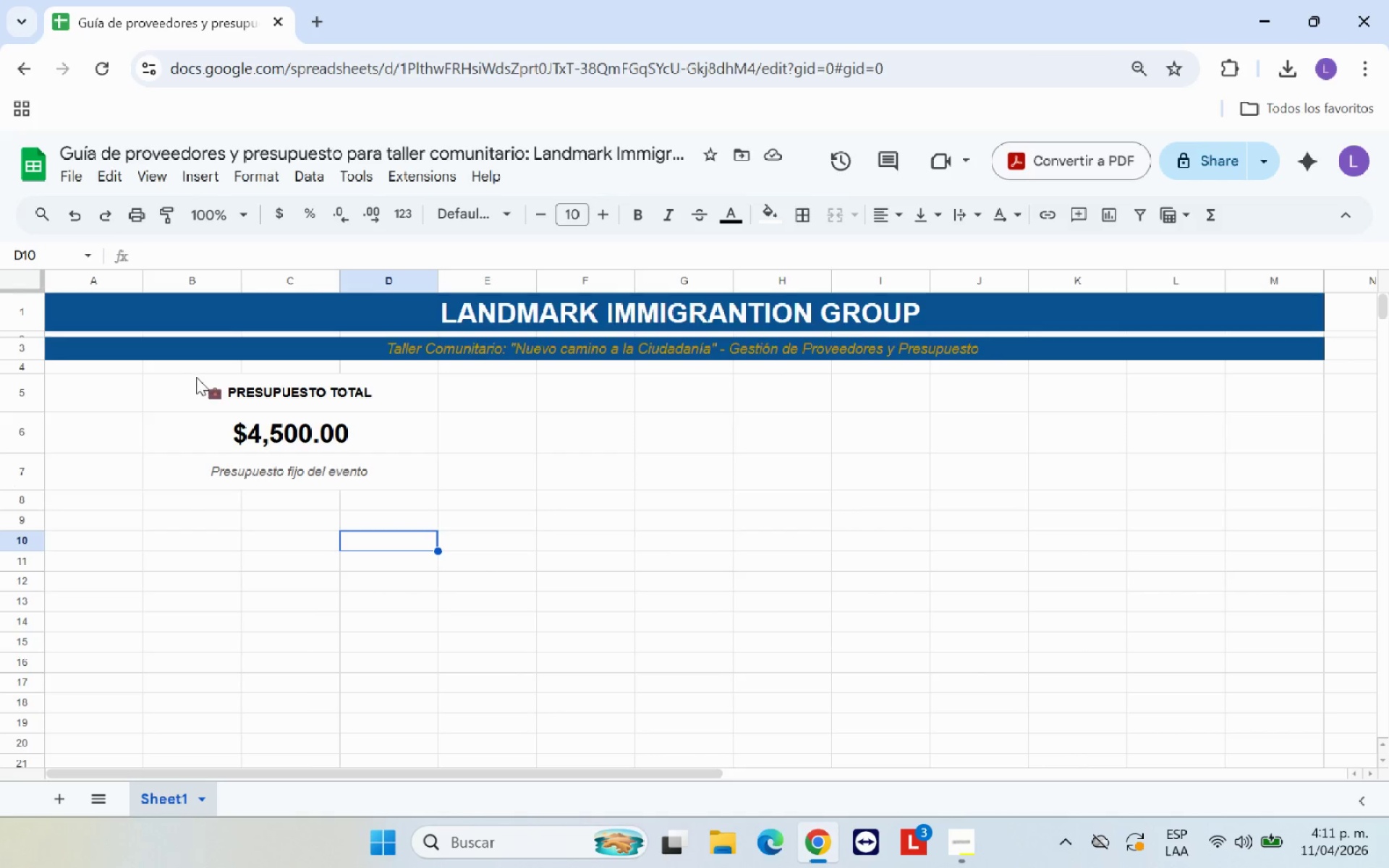 
left_click_drag(start_coordinate=[206, 388], to_coordinate=[276, 474])
 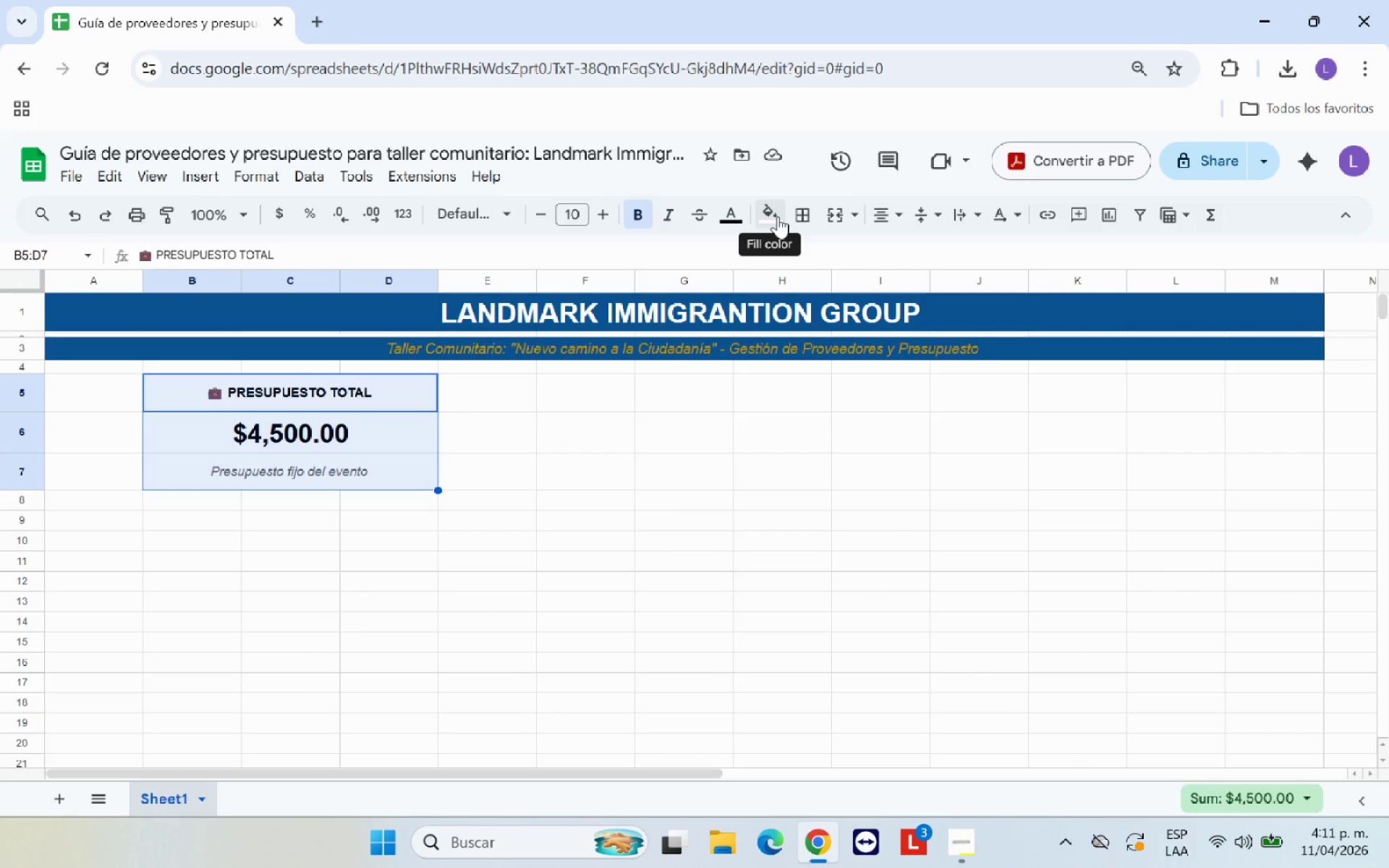 
wait(6.05)
 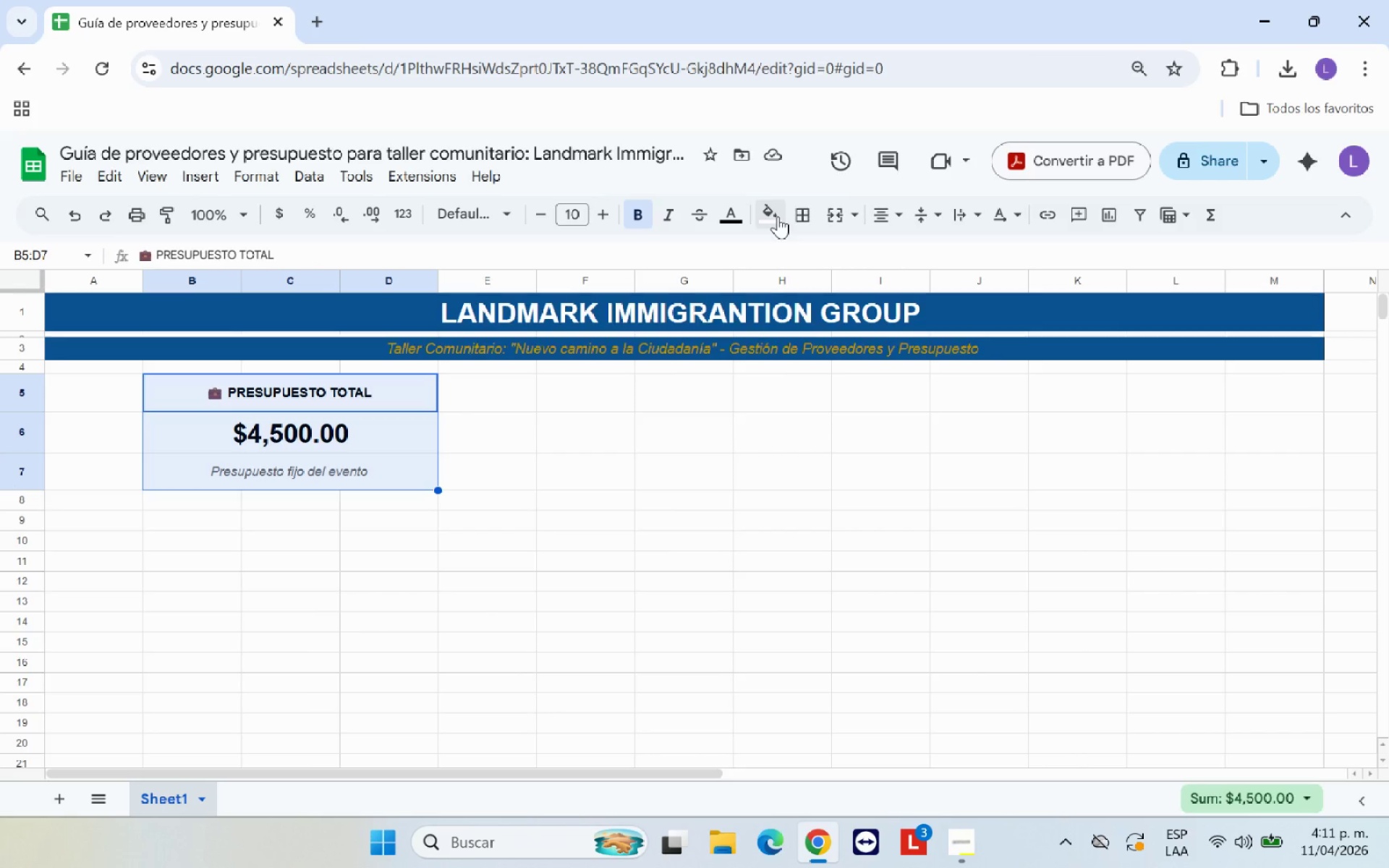 
left_click([778, 216])
 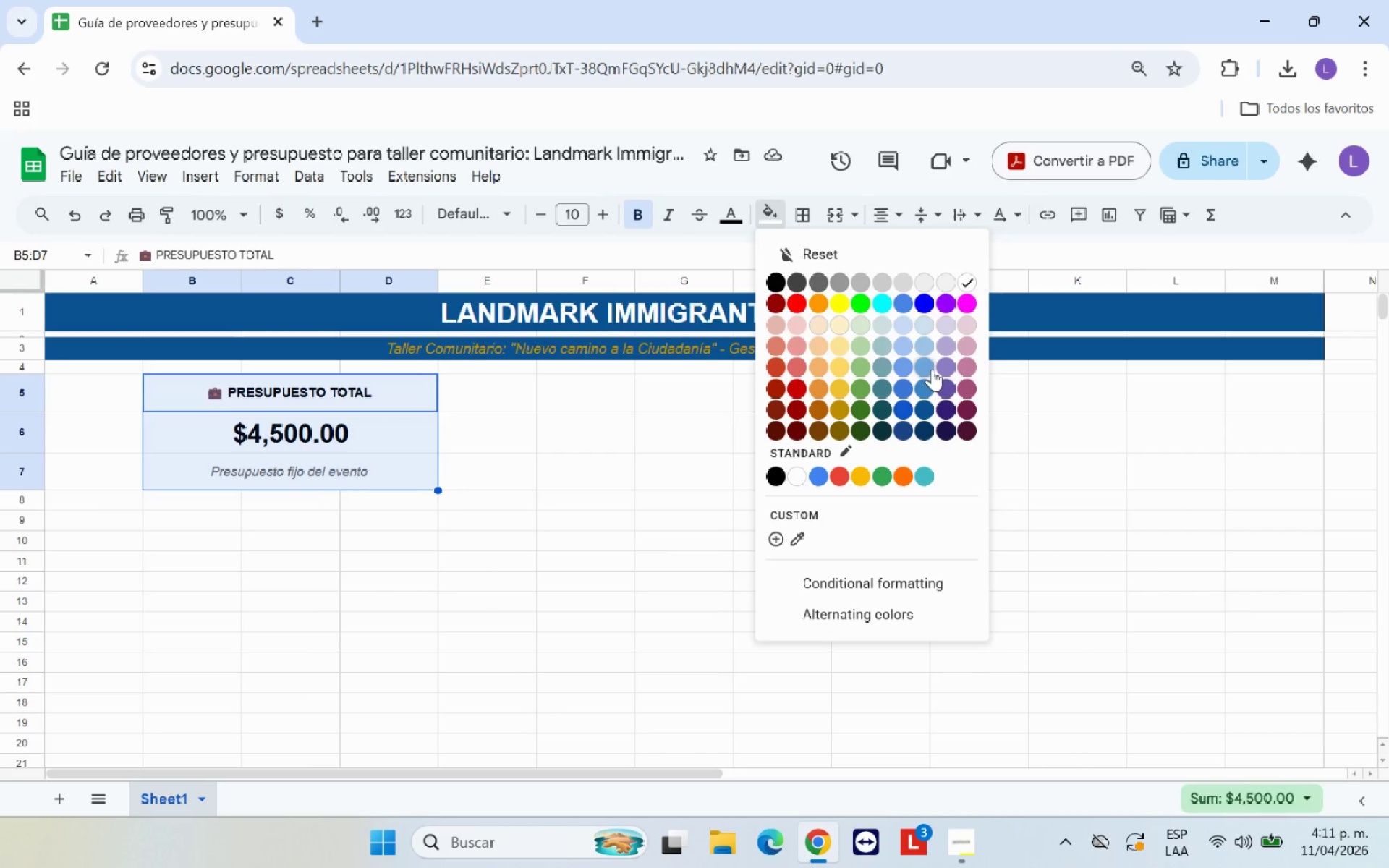 
left_click([922, 348])
 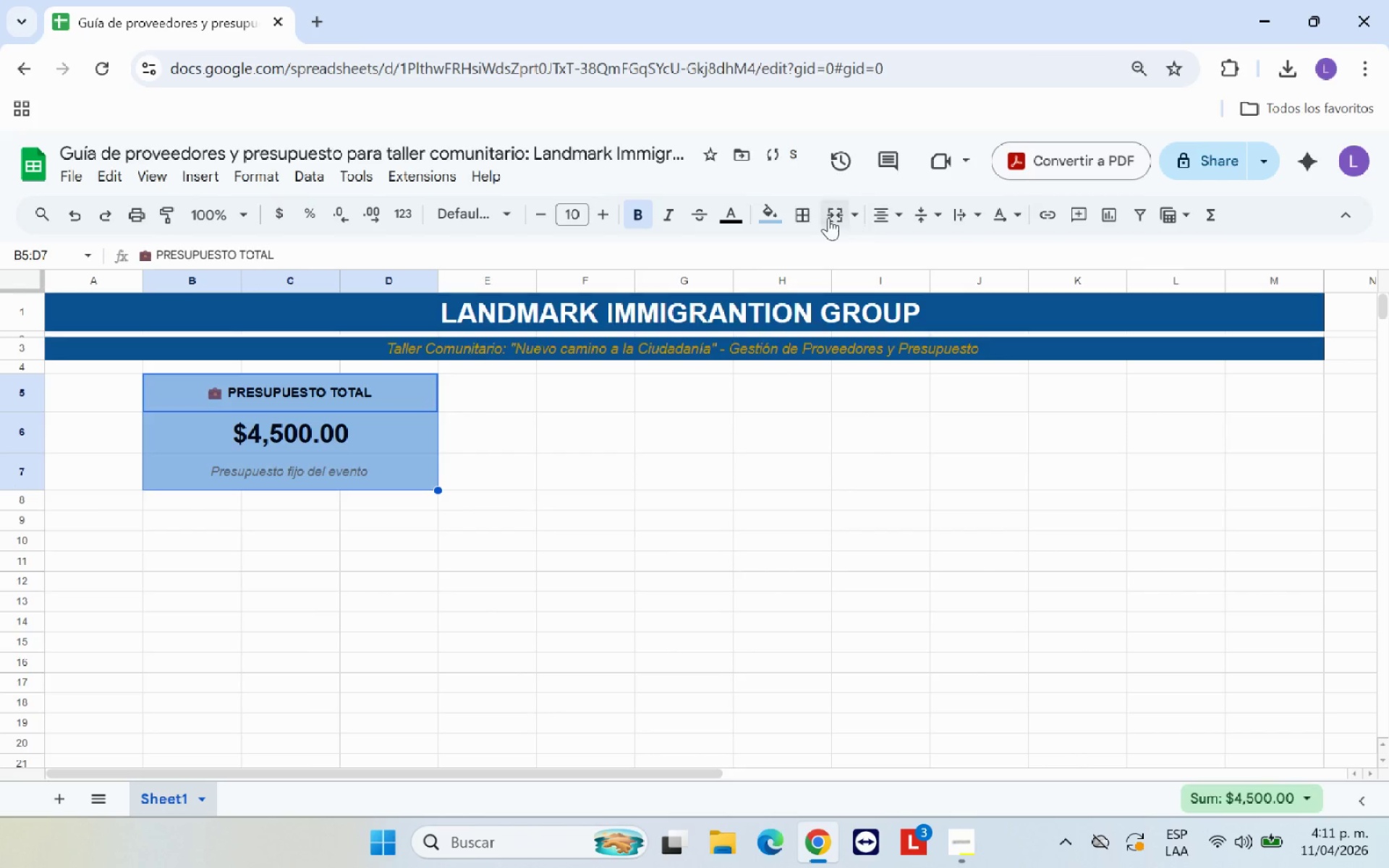 
left_click([785, 211])
 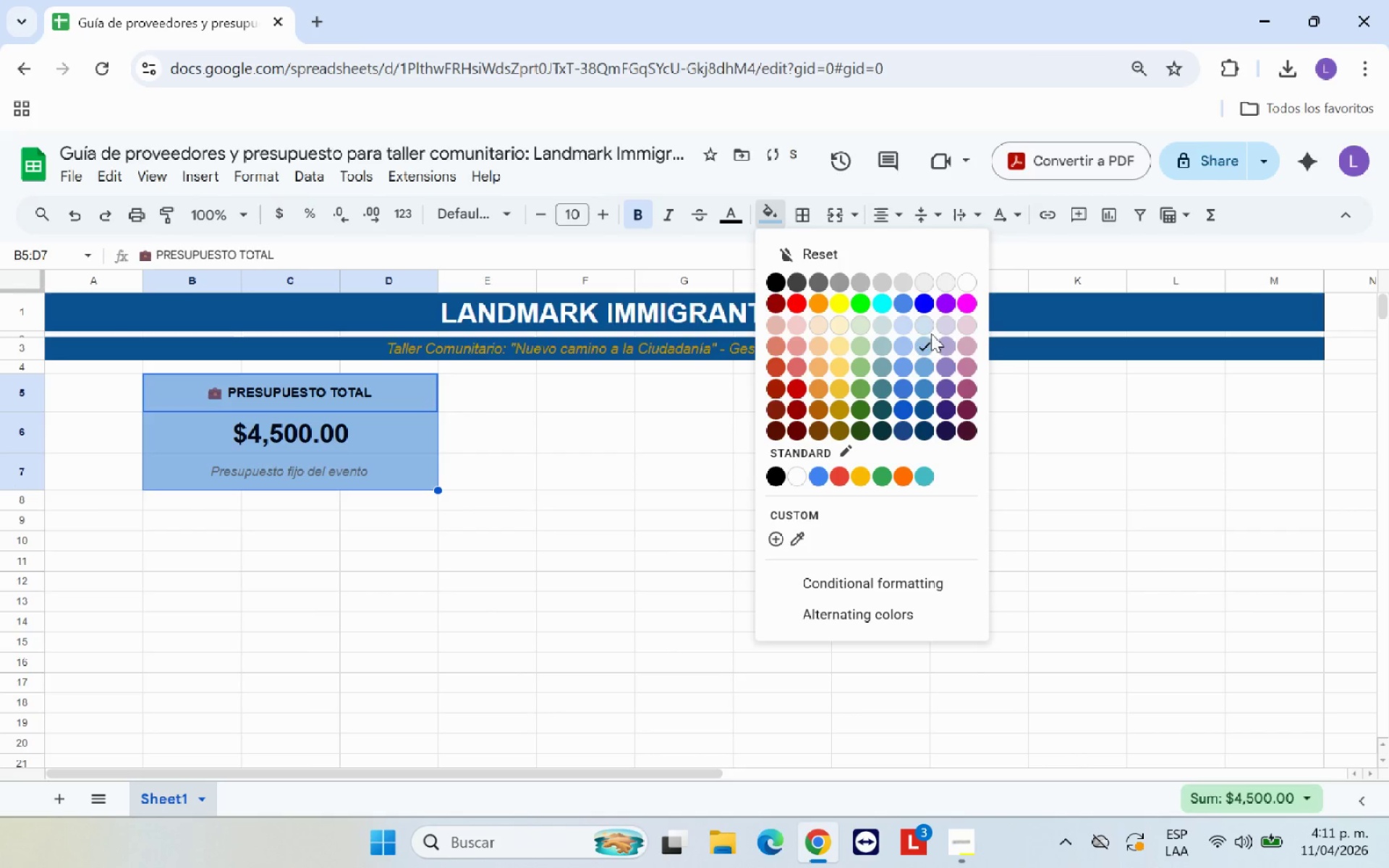 
left_click([924, 326])
 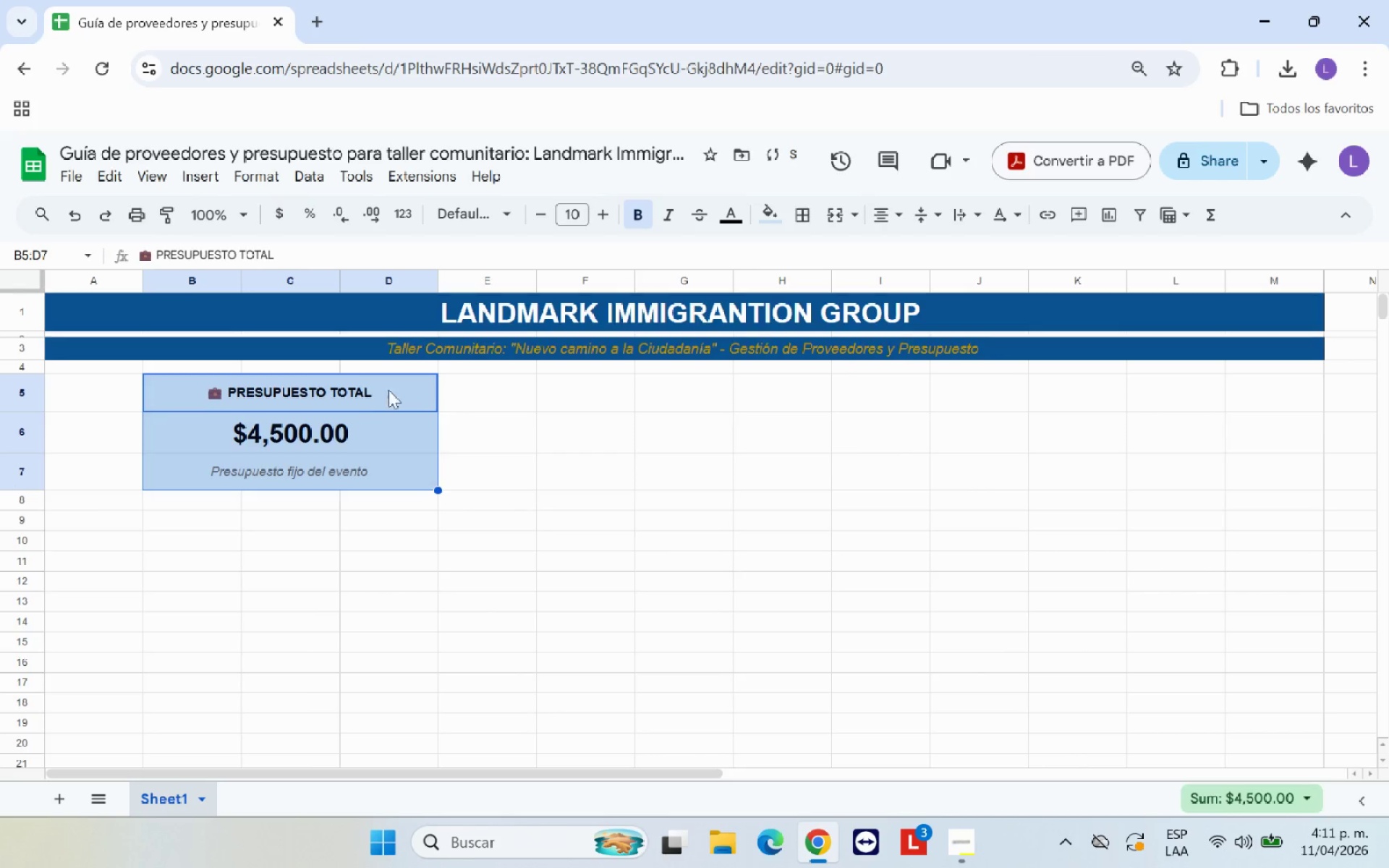 
left_click_drag(start_coordinate=[360, 393], to_coordinate=[360, 449])
 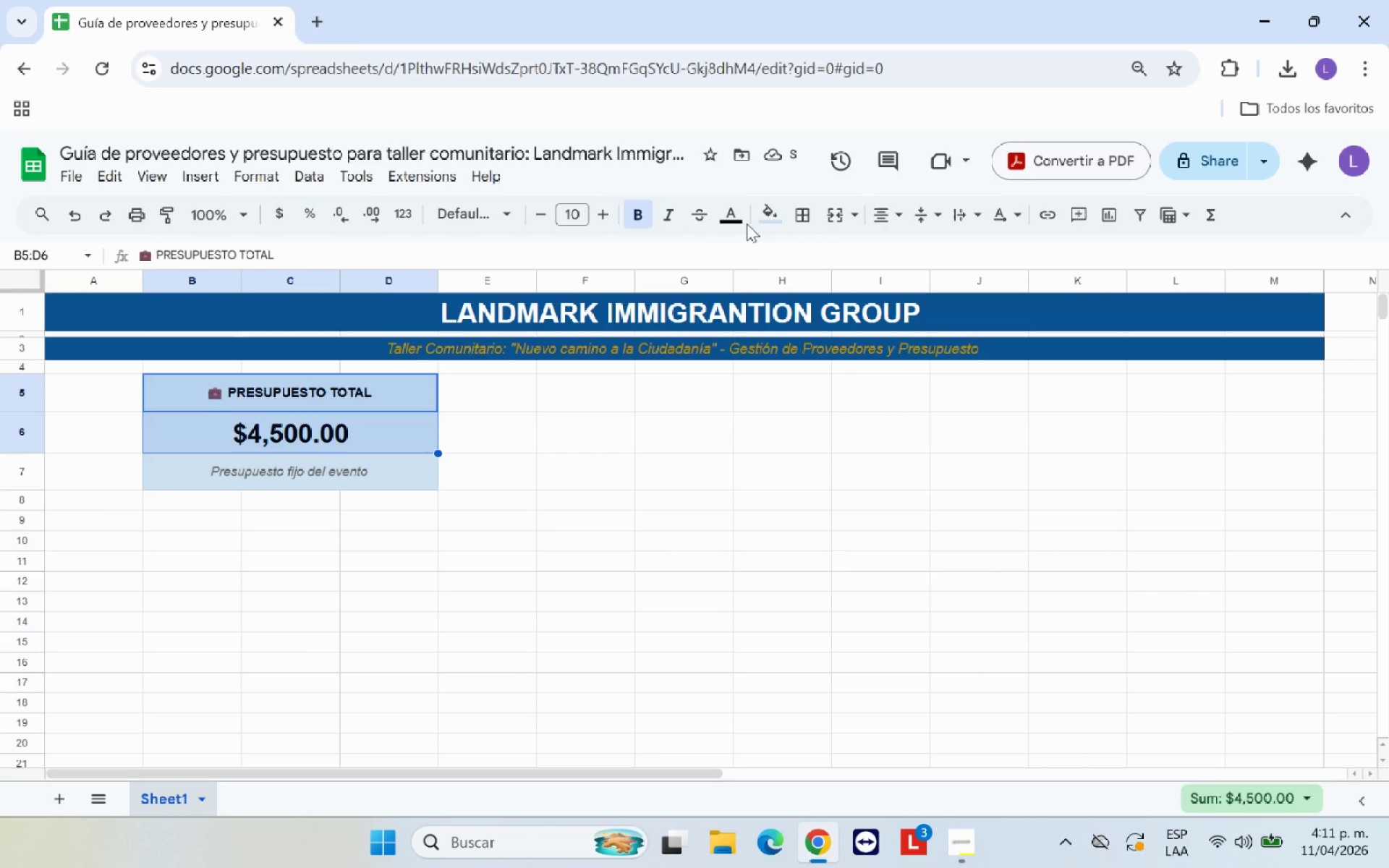 
left_click([741, 219])
 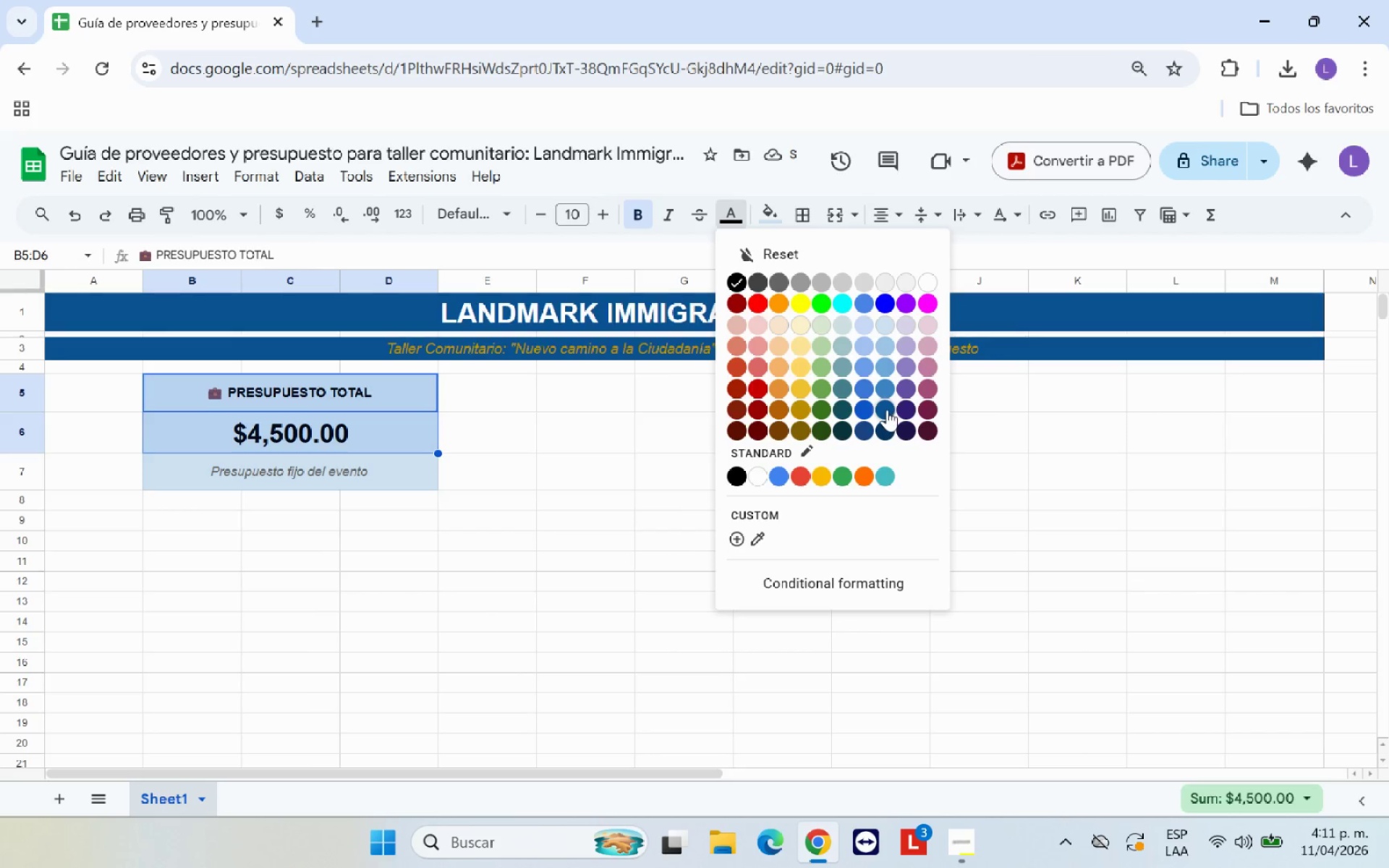 
left_click([887, 409])
 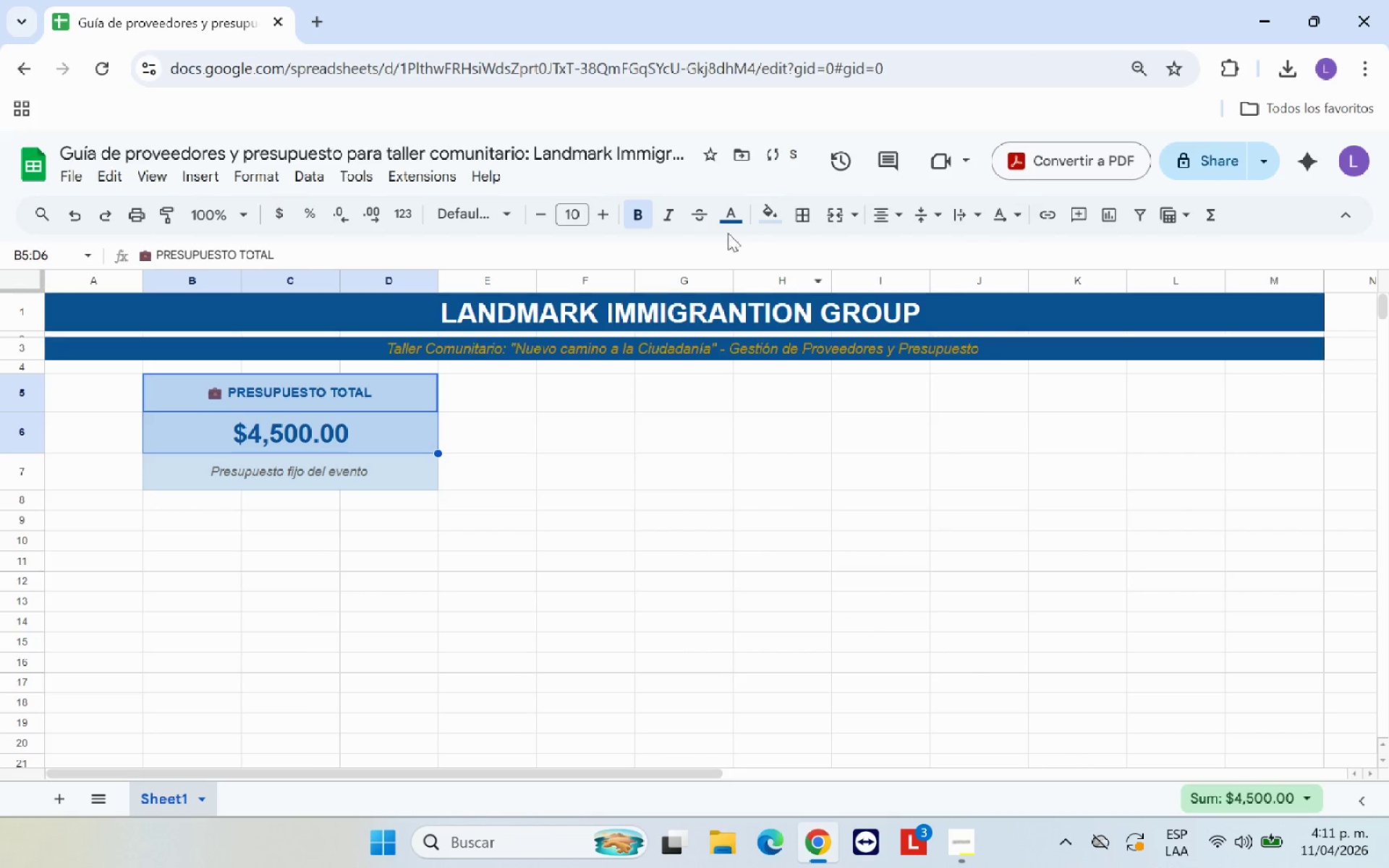 
left_click([729, 221])
 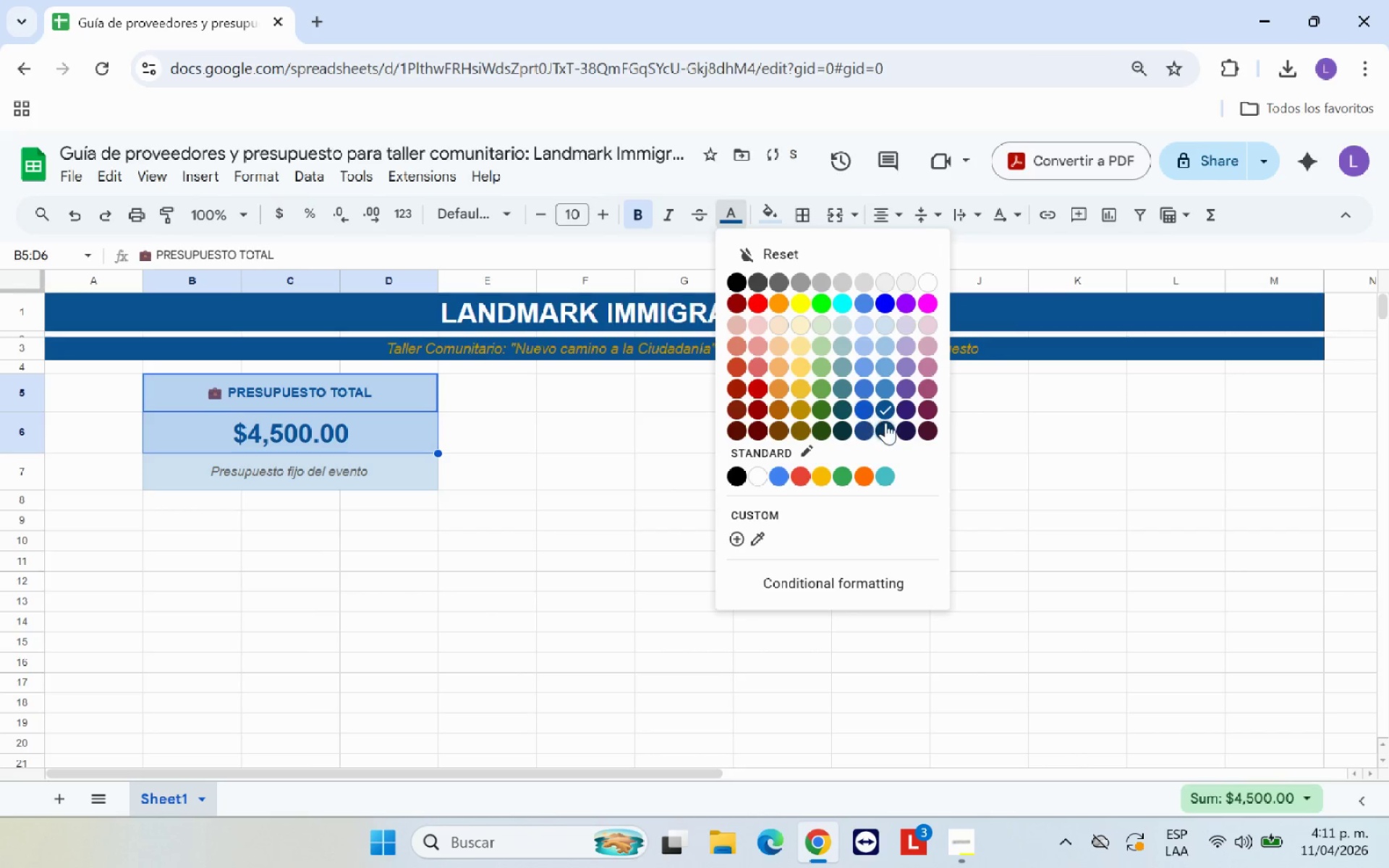 
left_click([886, 422])
 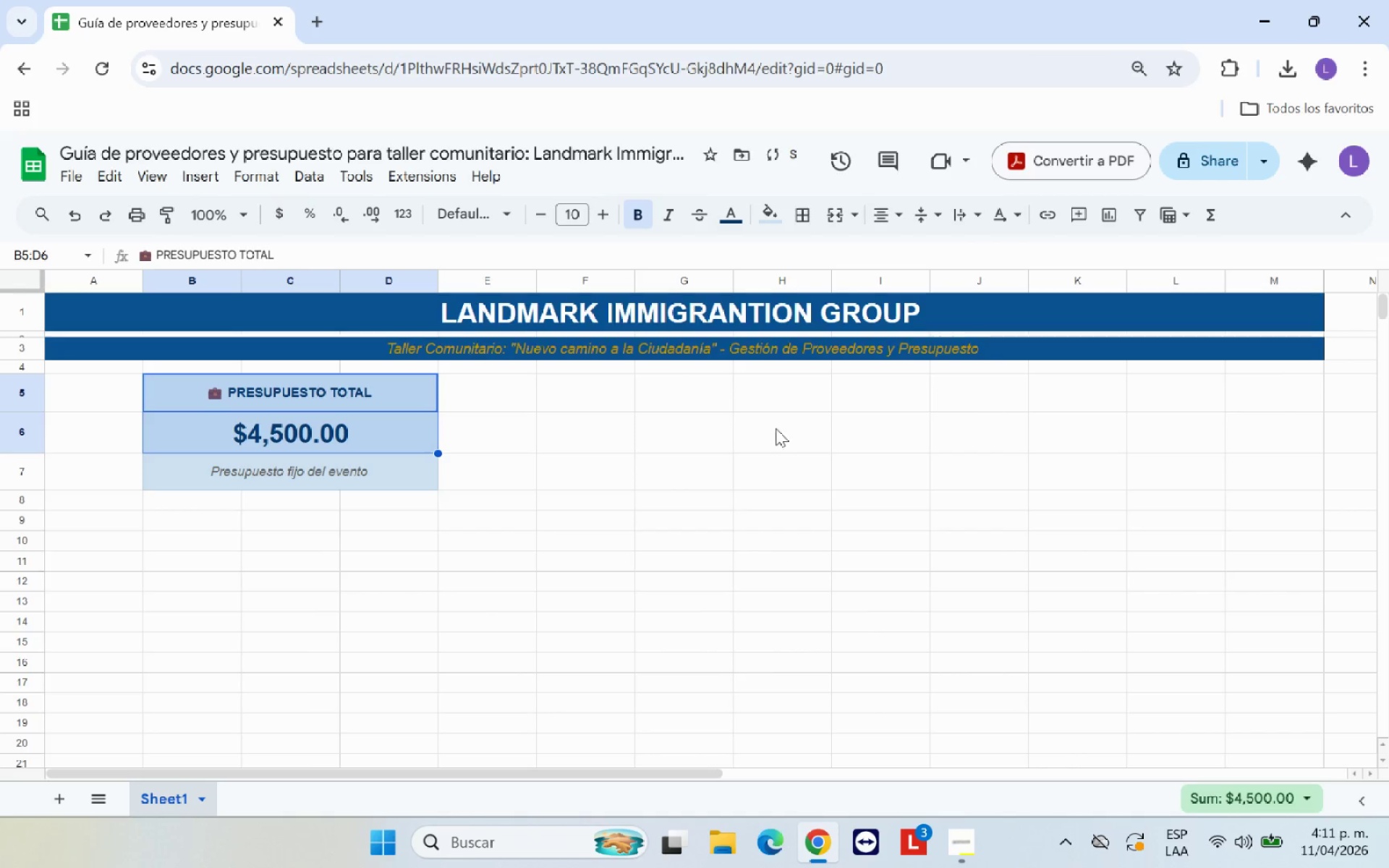 
left_click([731, 429])
 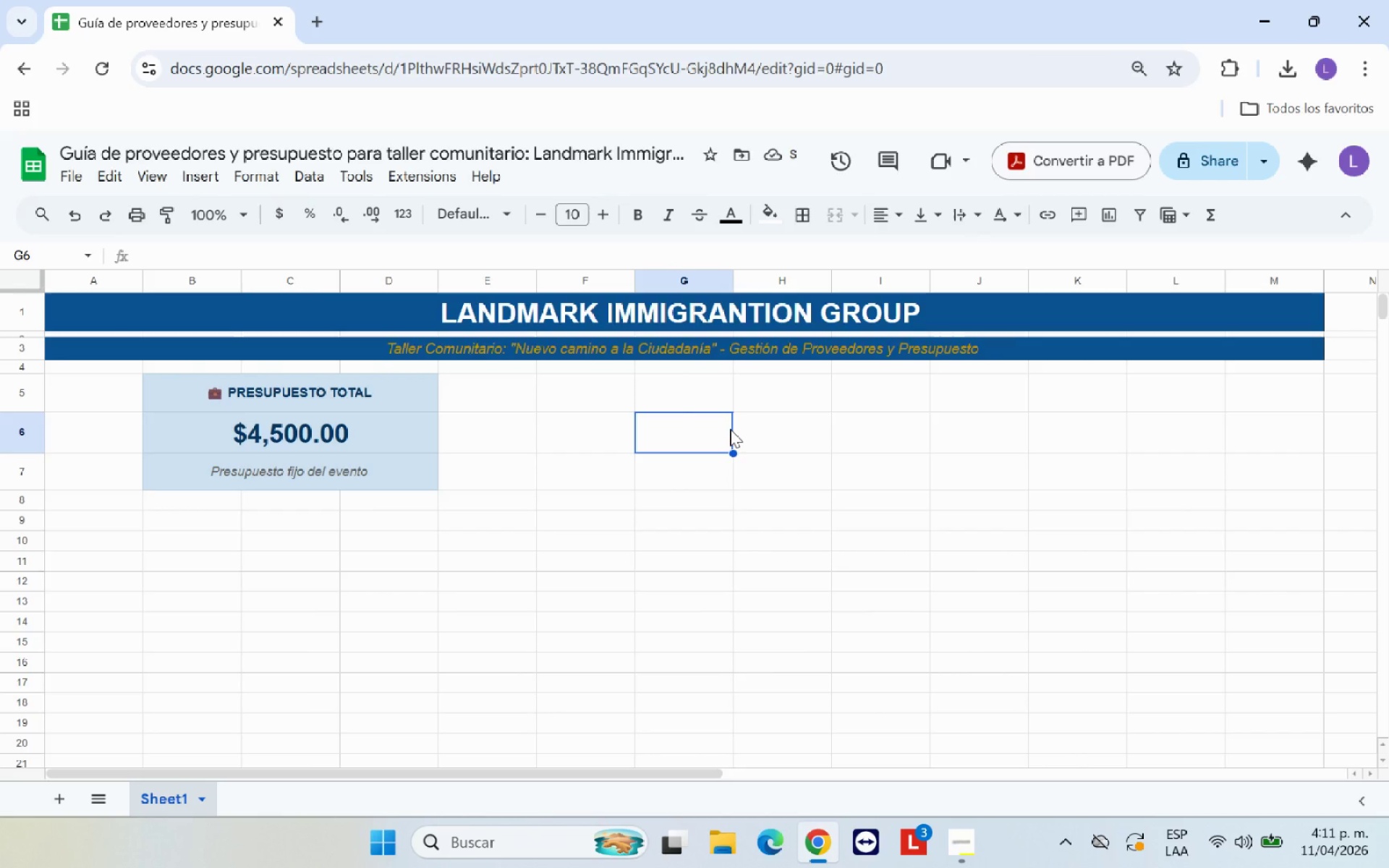 
left_click([610, 441])
 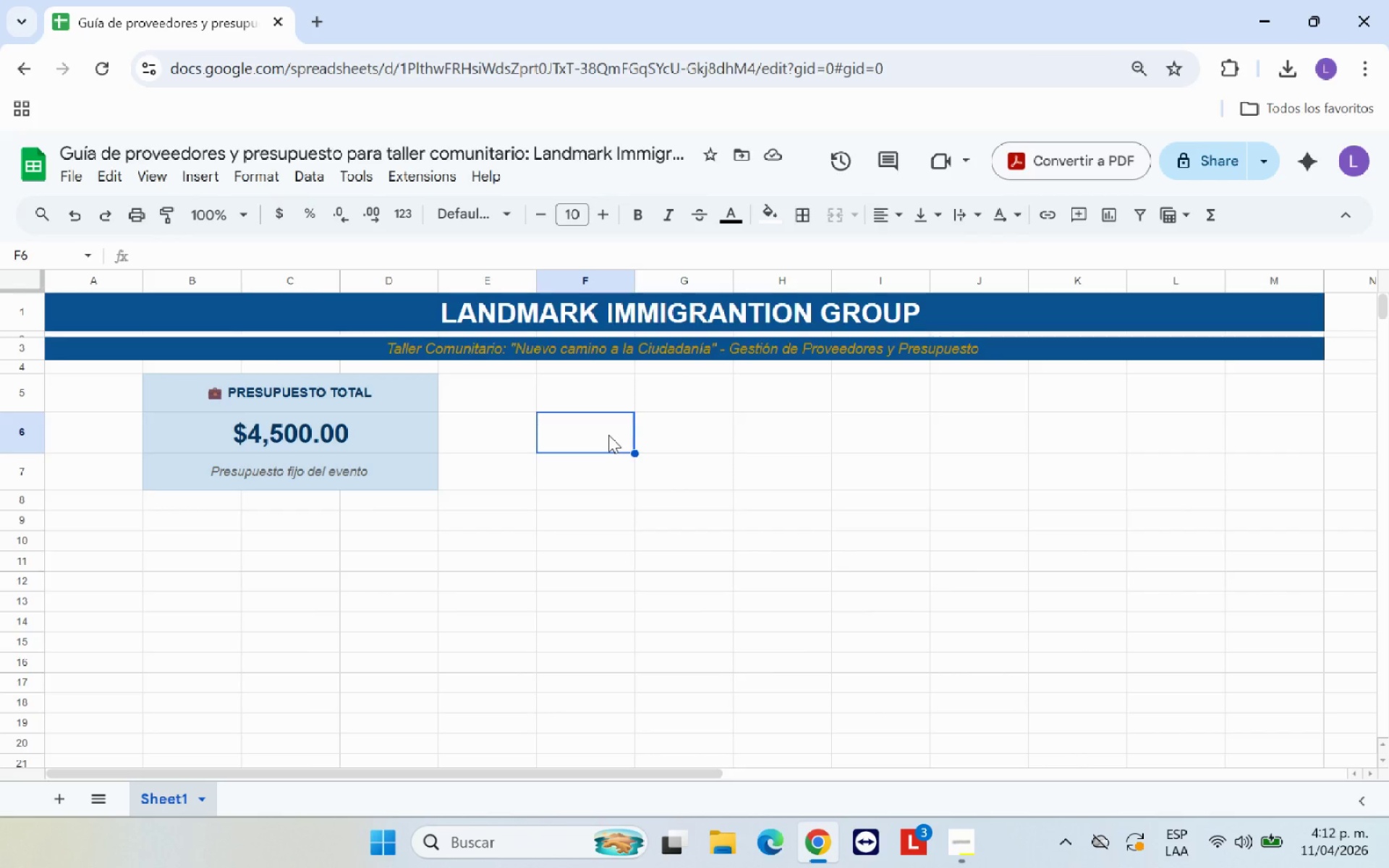 
wait(7.55)
 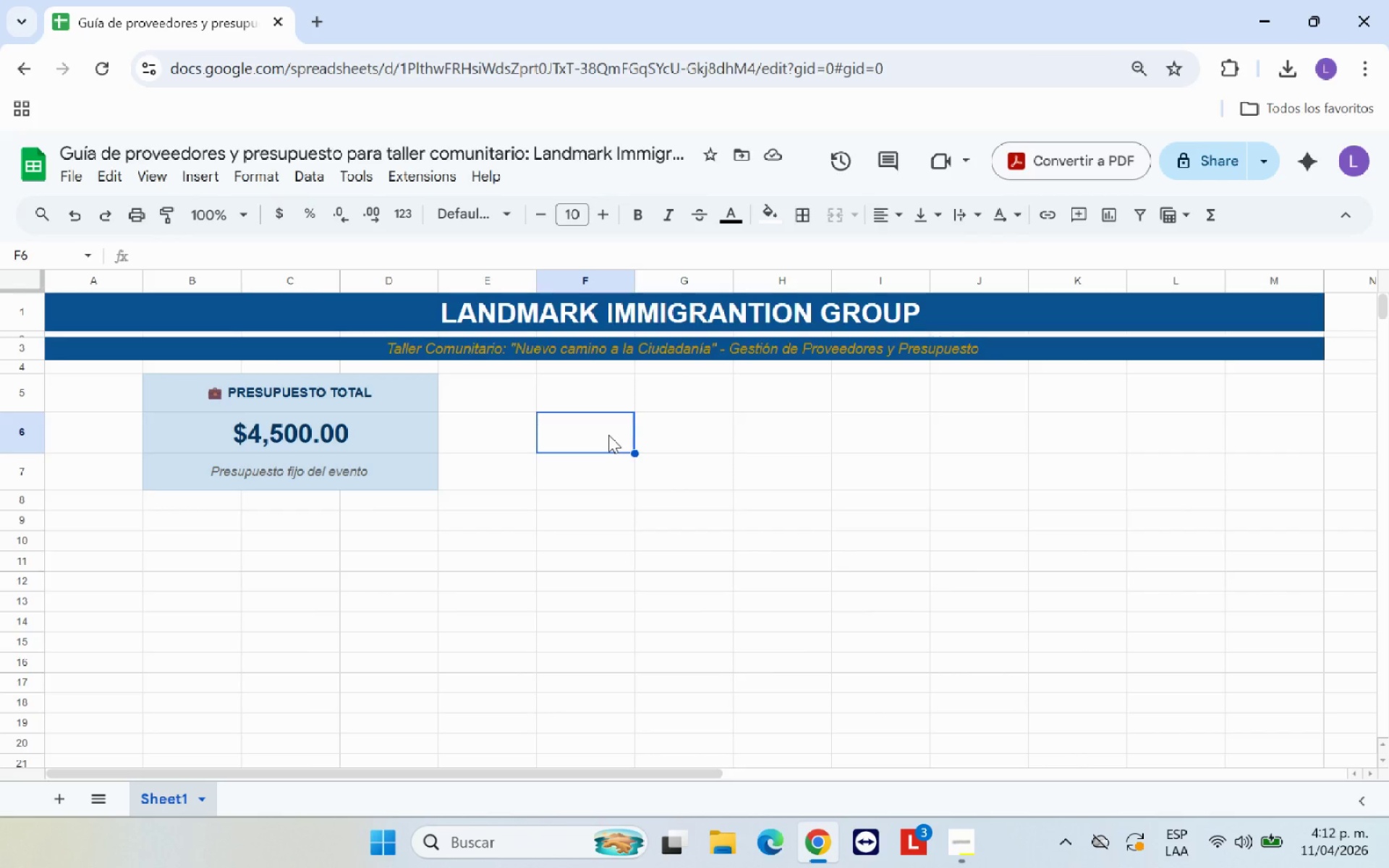 
left_click([607, 393])
 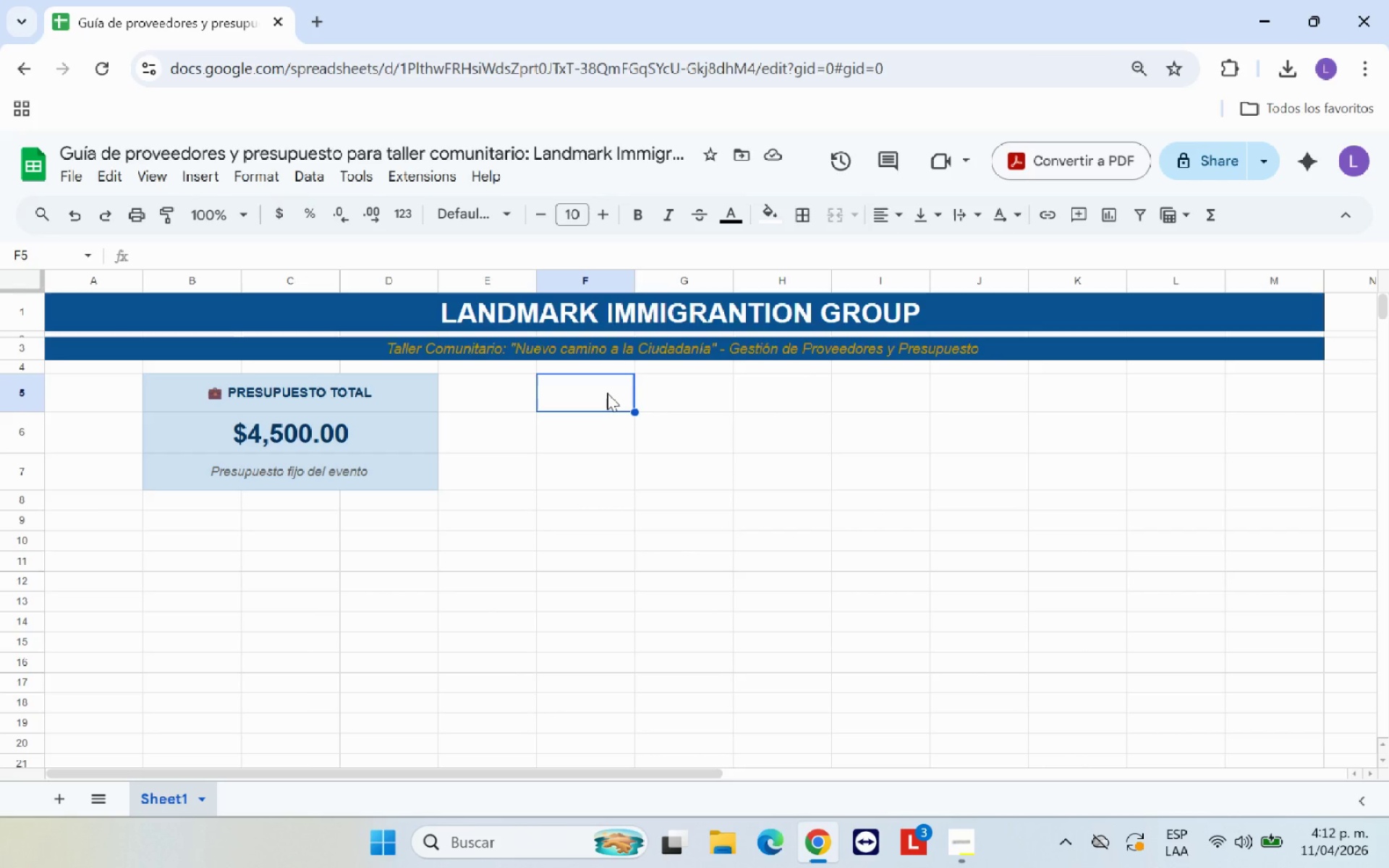 
type(TOTS)
key(Backspace)
type(AL COMPROMETIDO )
 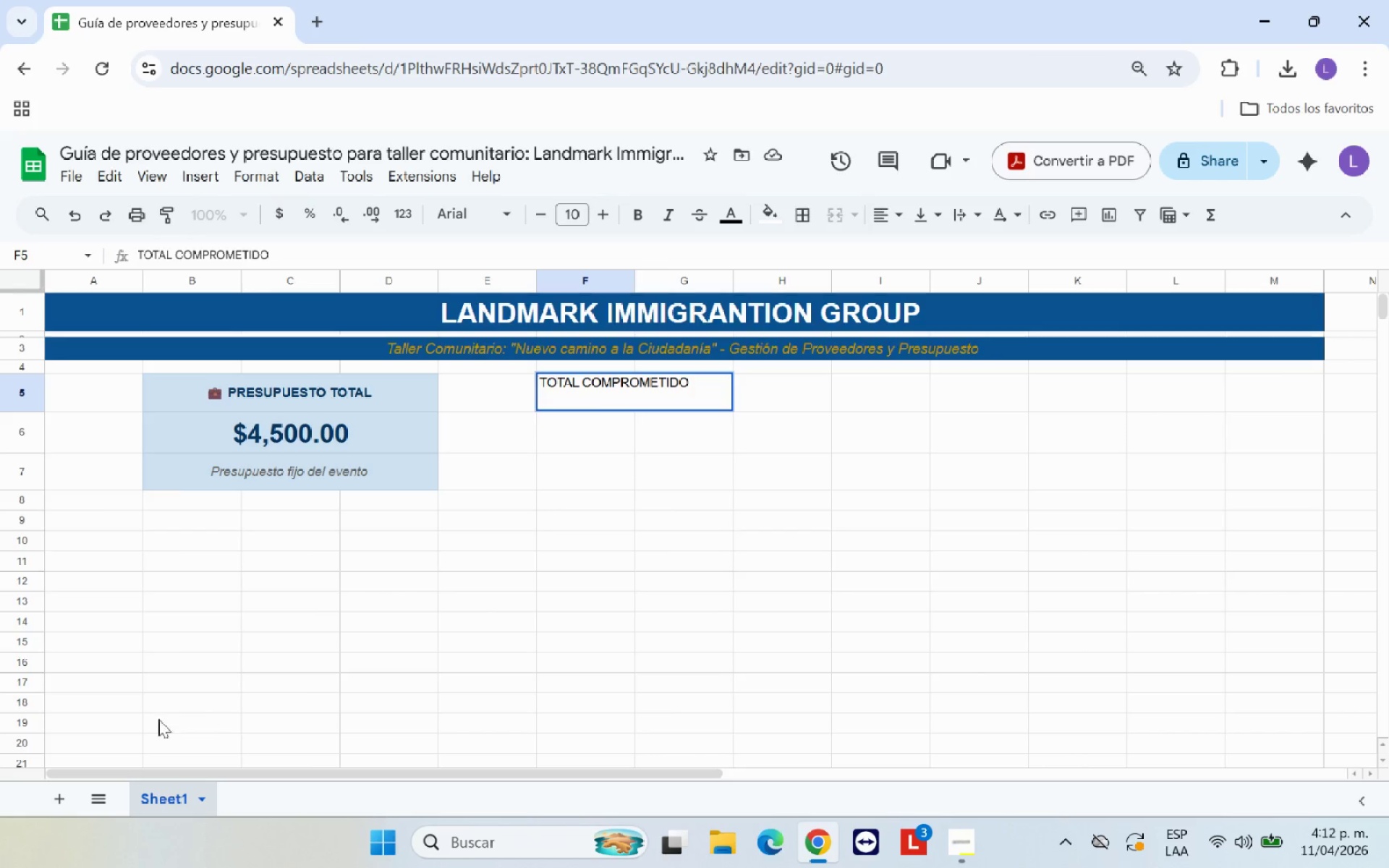 
scroll: coordinate [224, 710], scroll_direction: down, amount: 1.0
 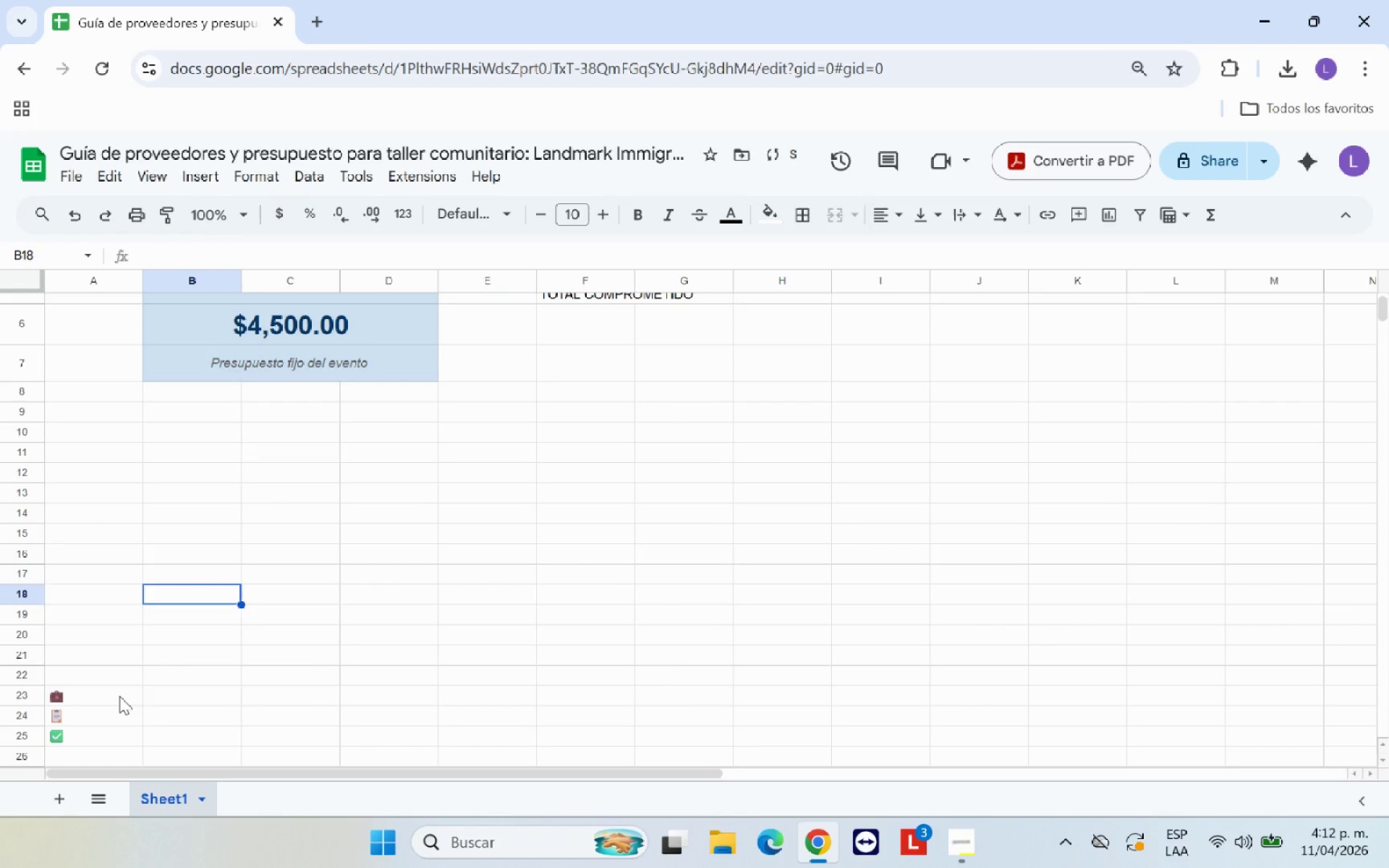 
left_click([119, 696])
 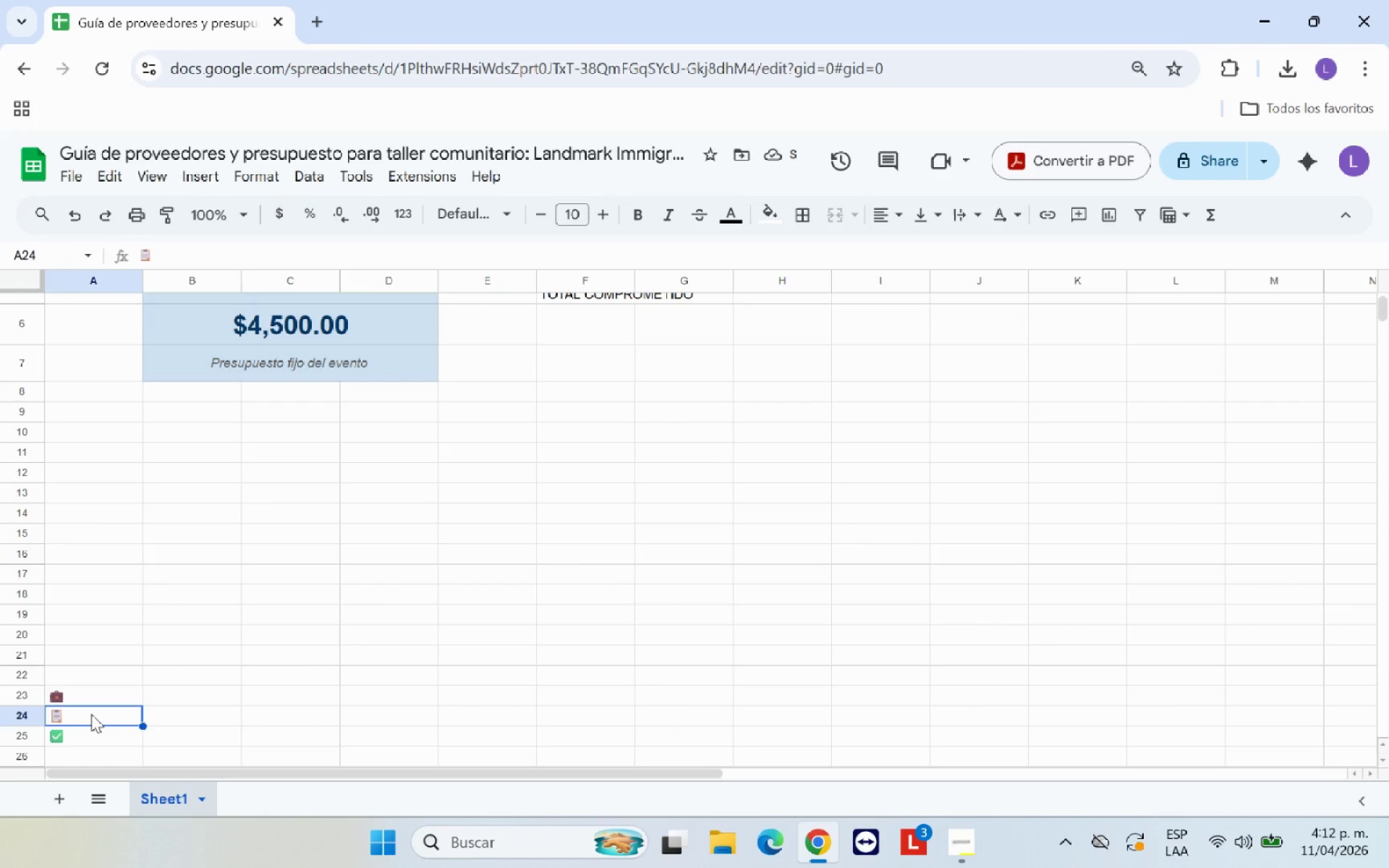 
key(Control+X)
 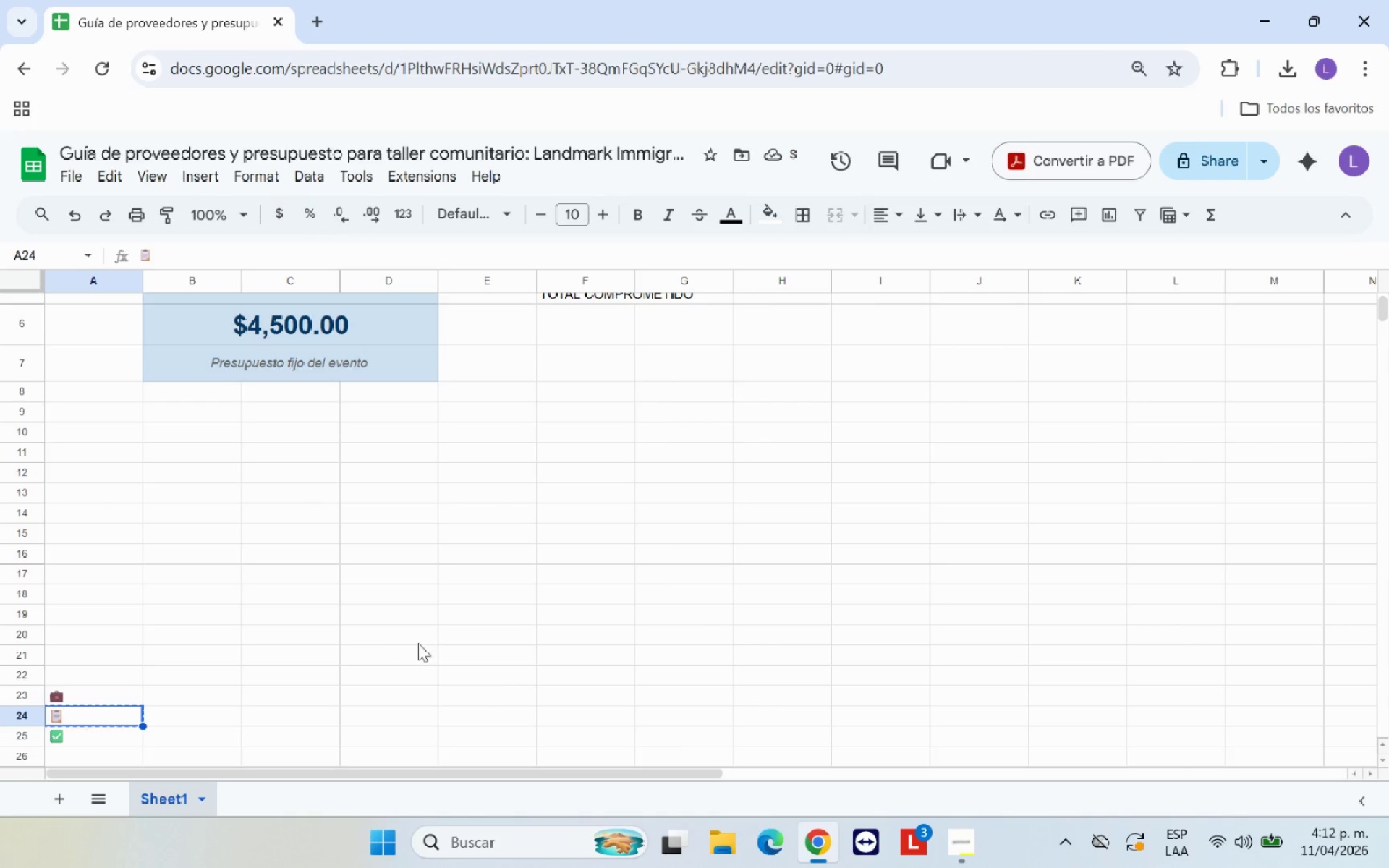 
scroll: coordinate [427, 636], scroll_direction: up, amount: 4.0
 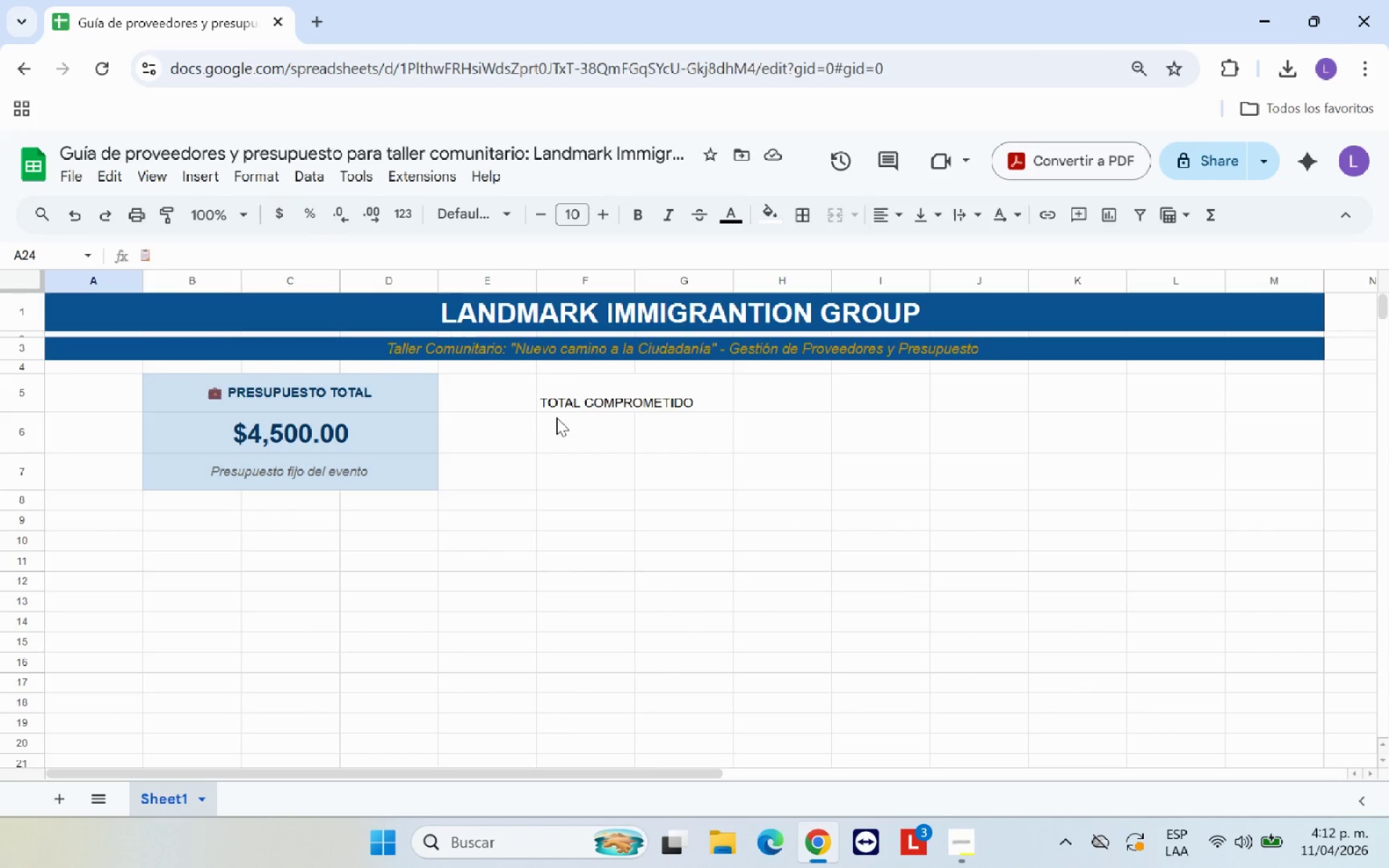 
left_click([563, 403])
 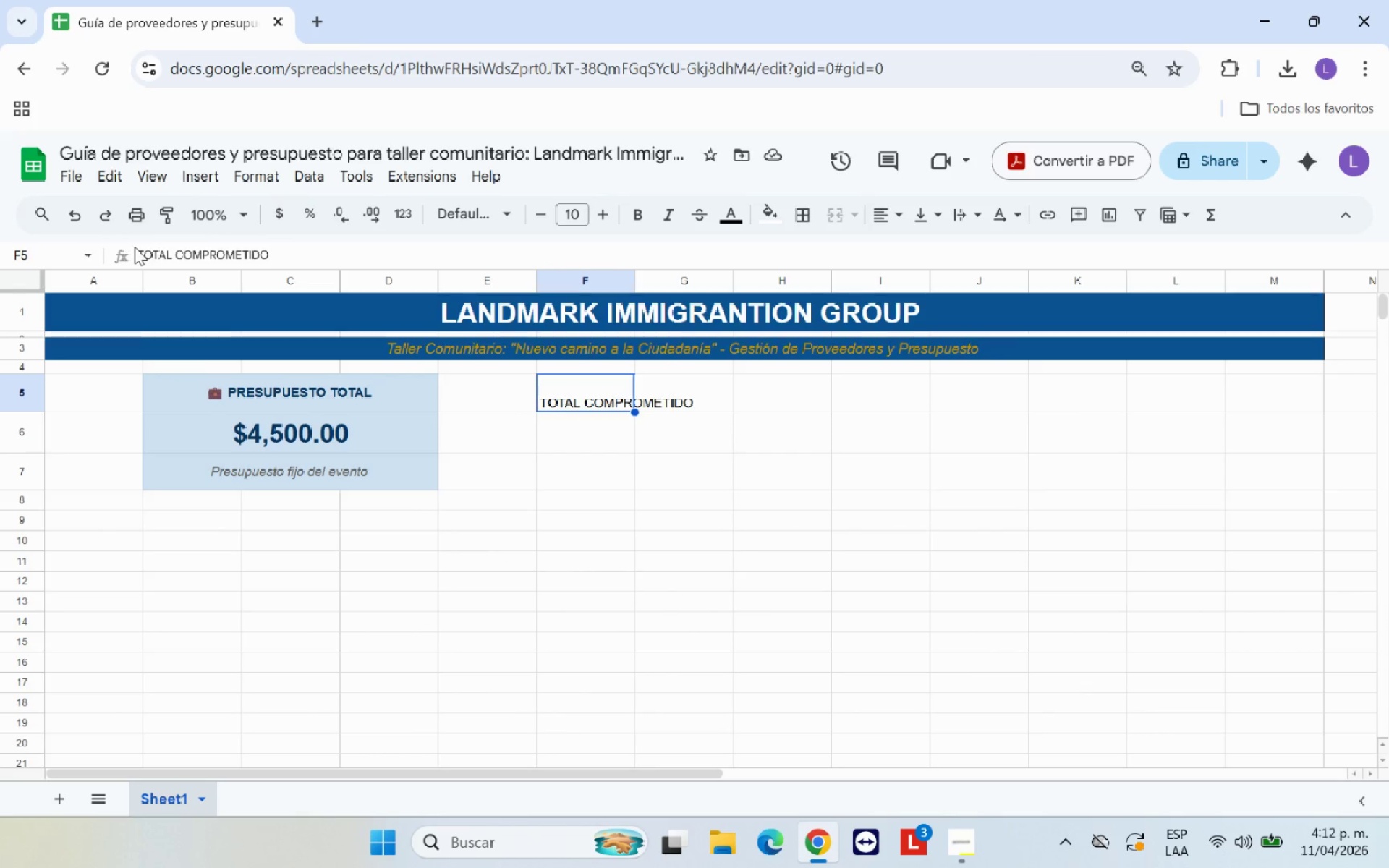 
left_click([137, 250])
 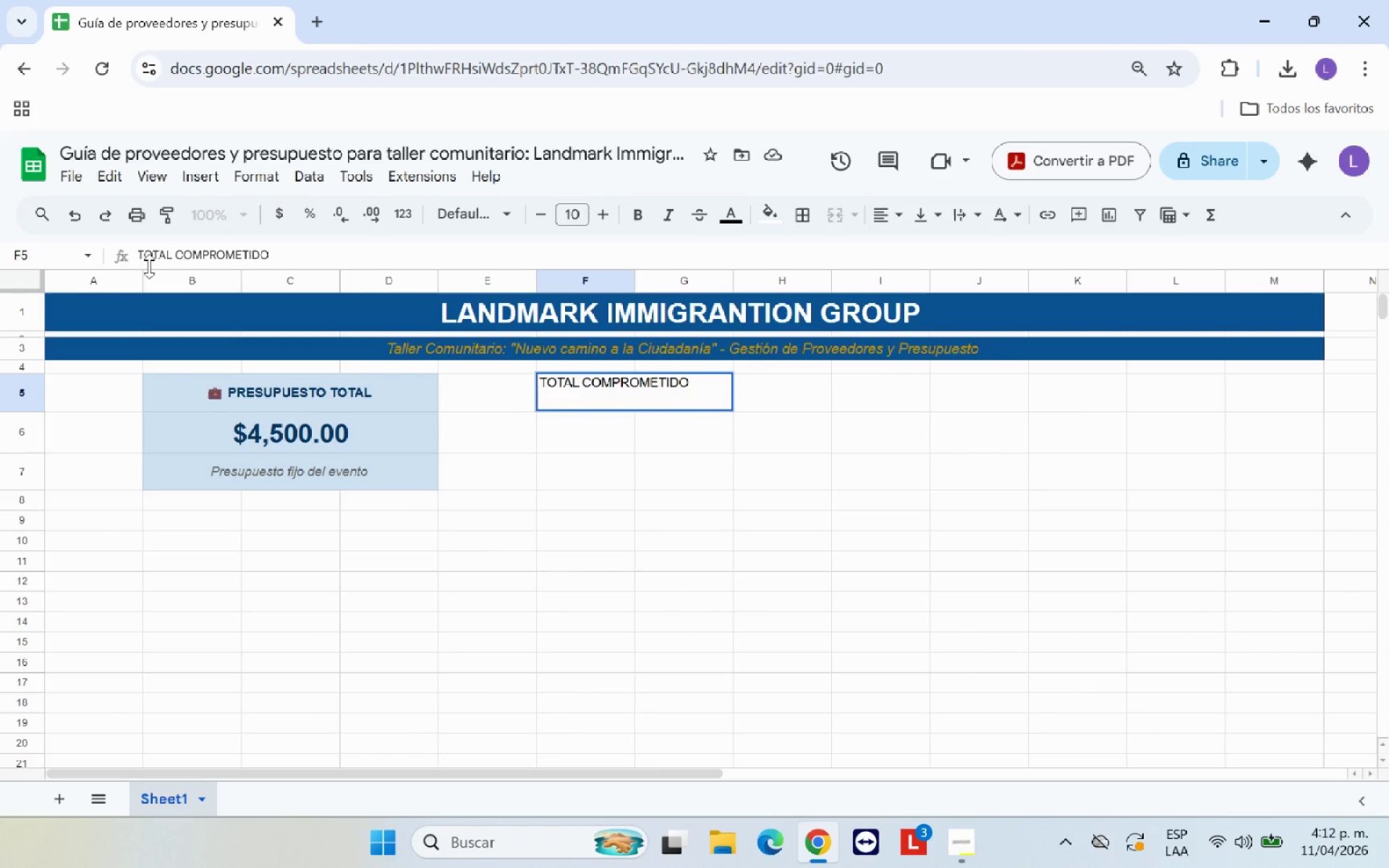 
key(Control+V)
 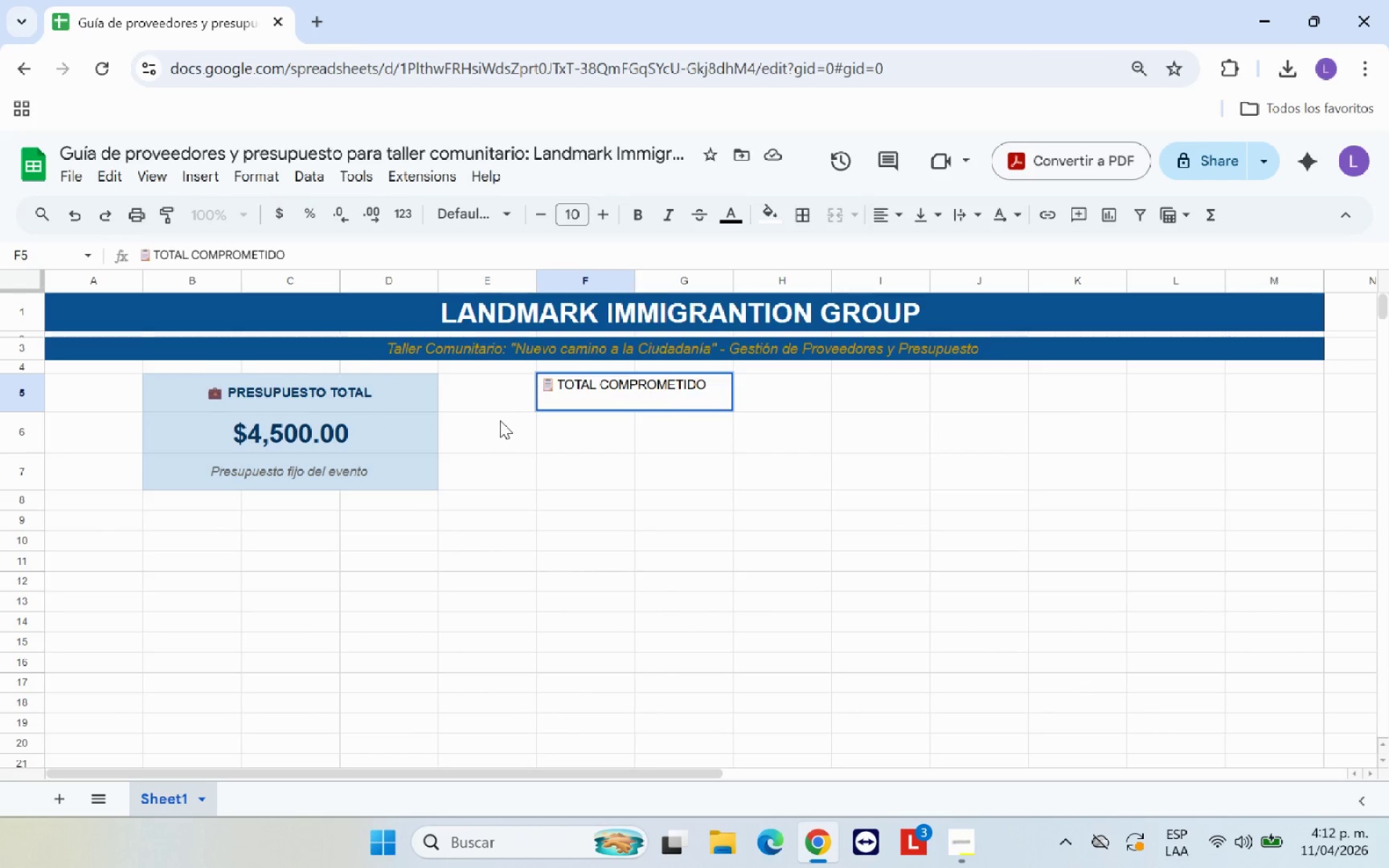 
key(Space)
 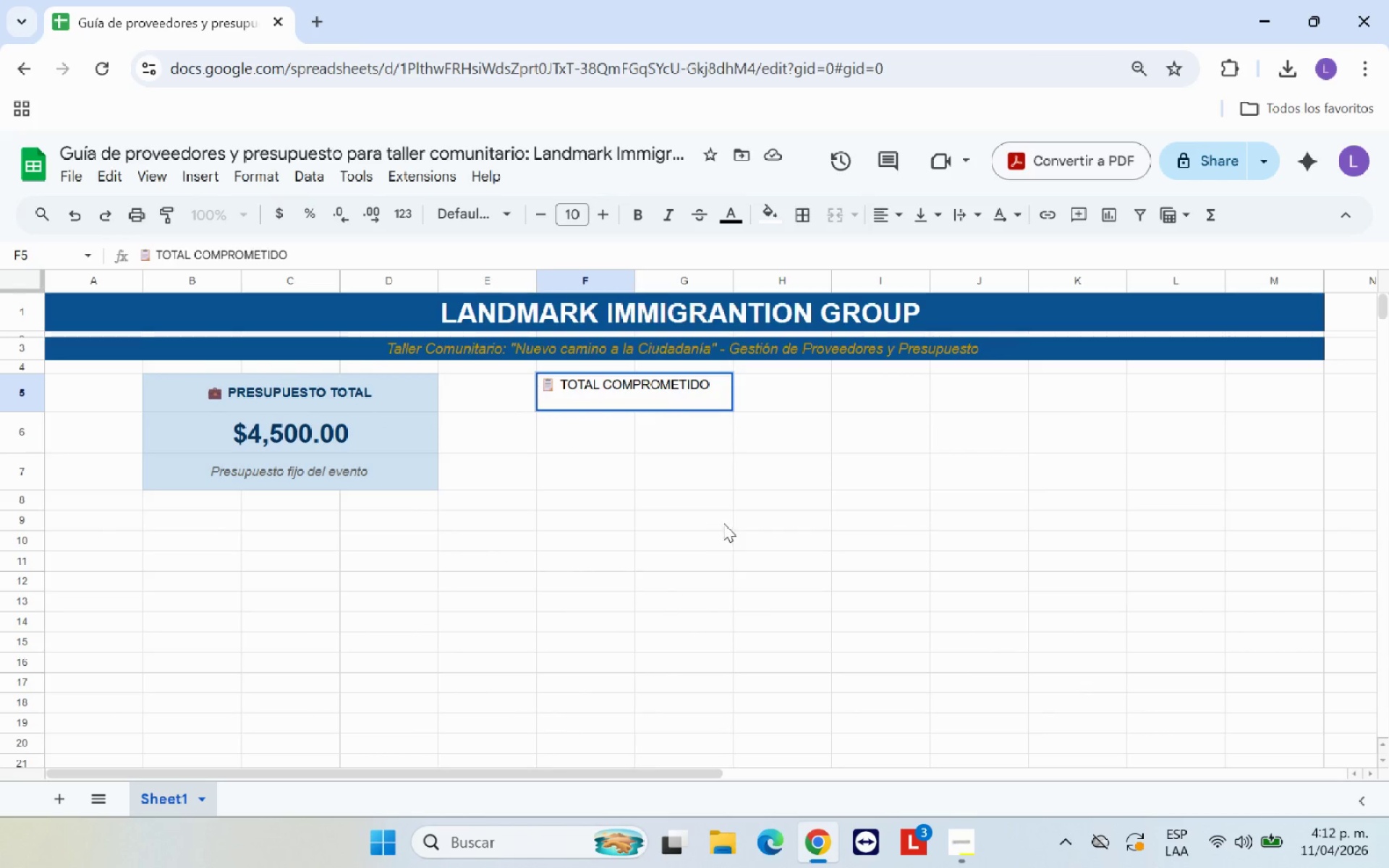 
left_click([672, 507])
 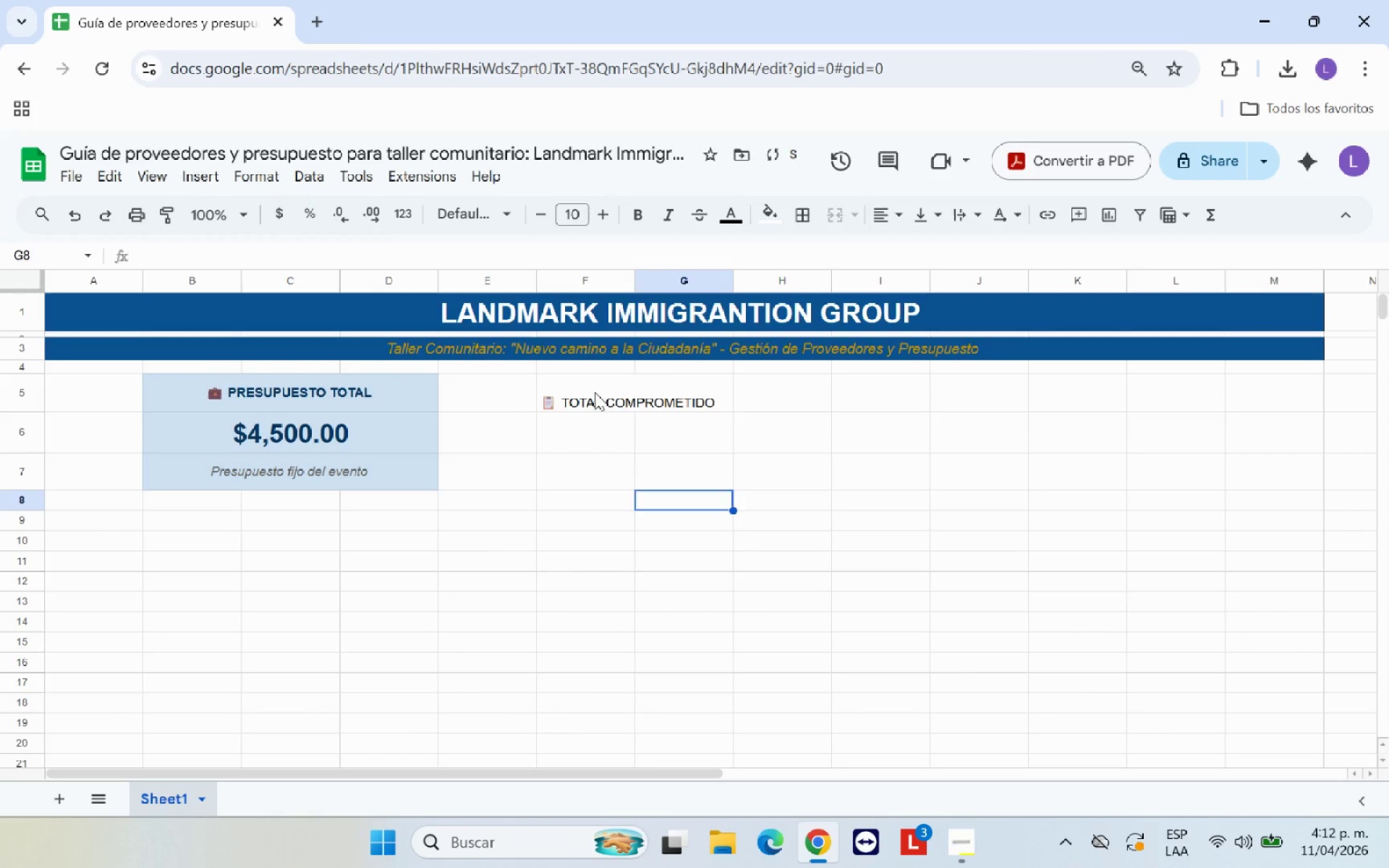 
left_click_drag(start_coordinate=[592, 391], to_coordinate=[587, 388])
 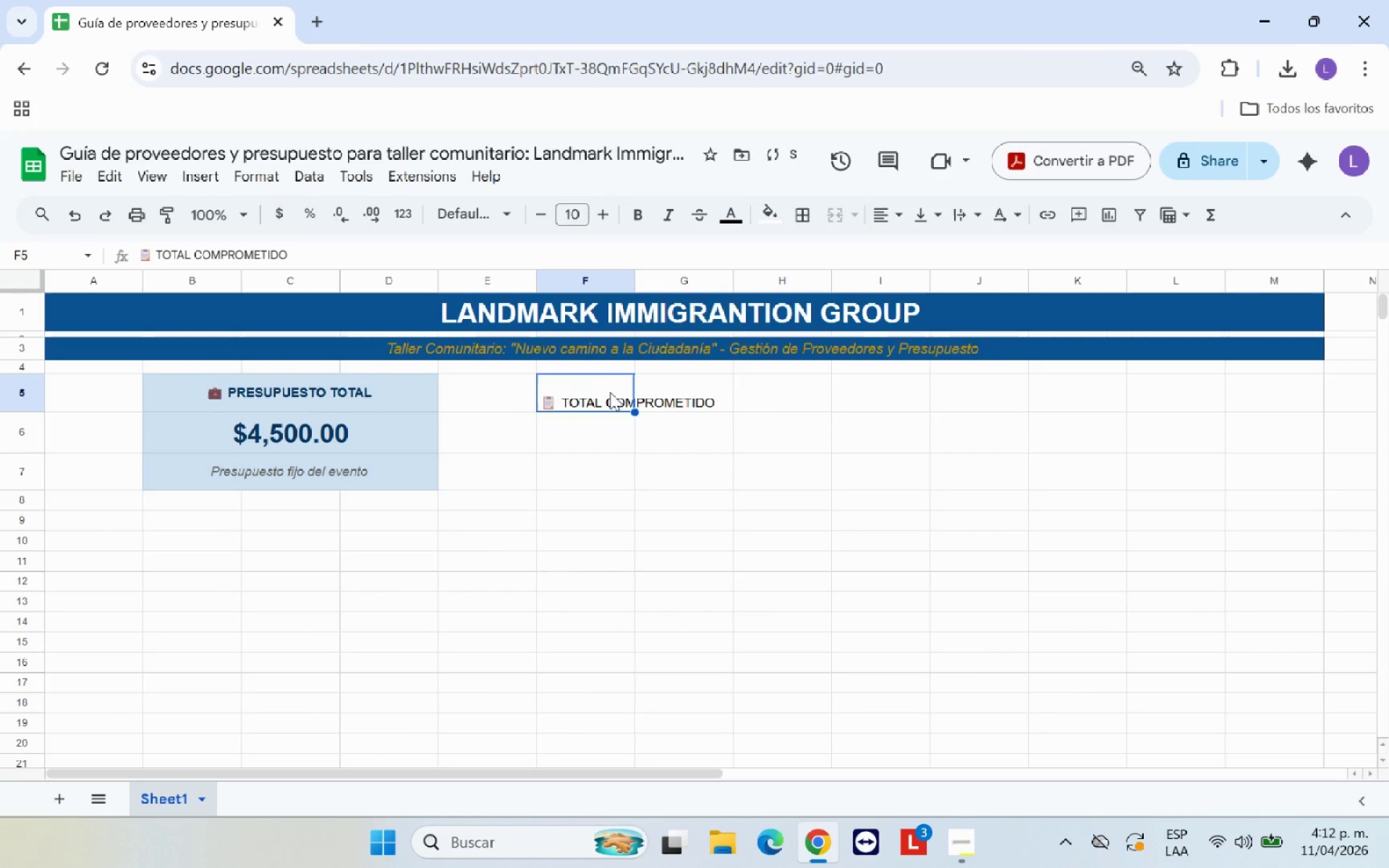 
left_click_drag(start_coordinate=[610, 391], to_coordinate=[807, 397])
 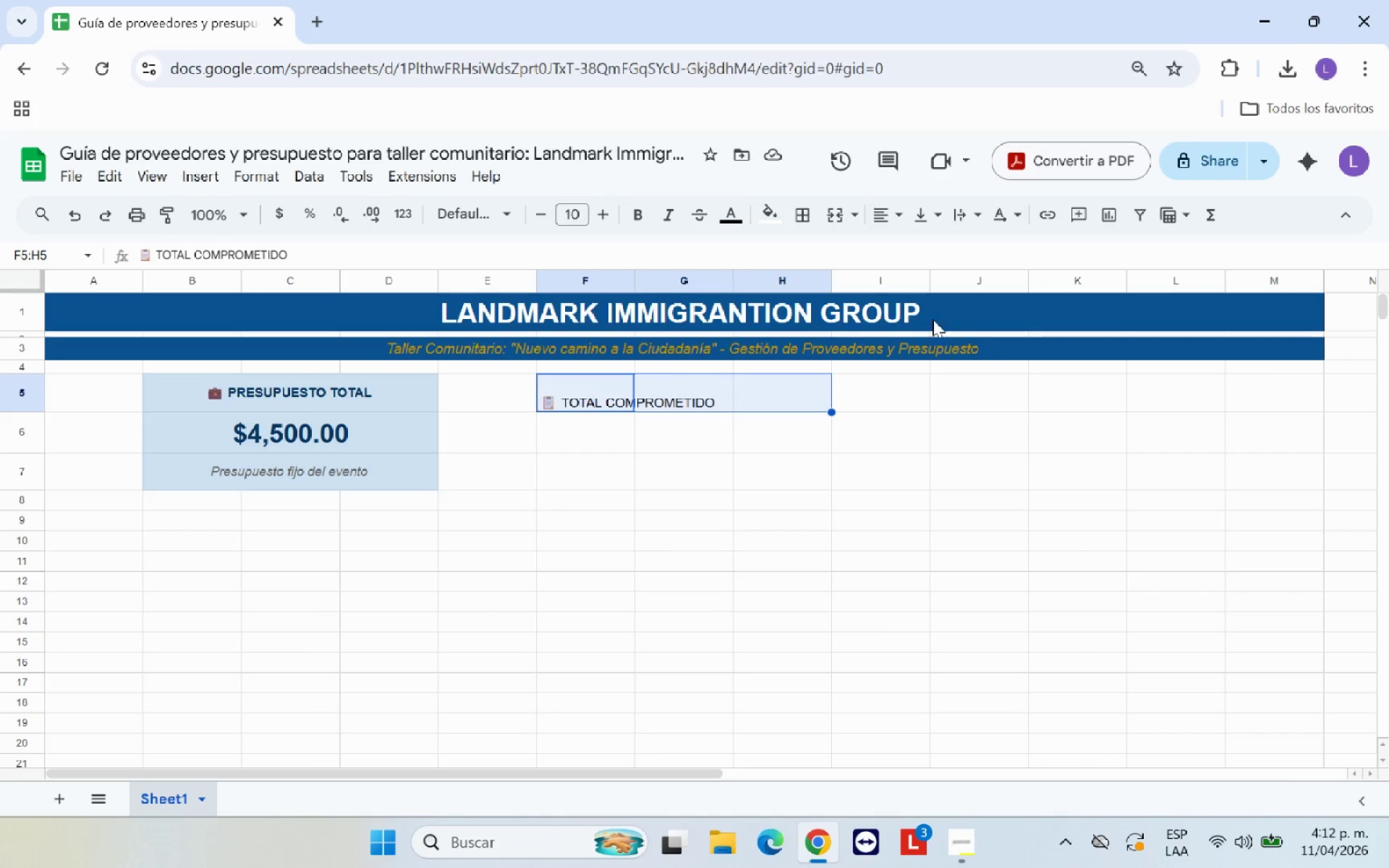 
wait(5.3)
 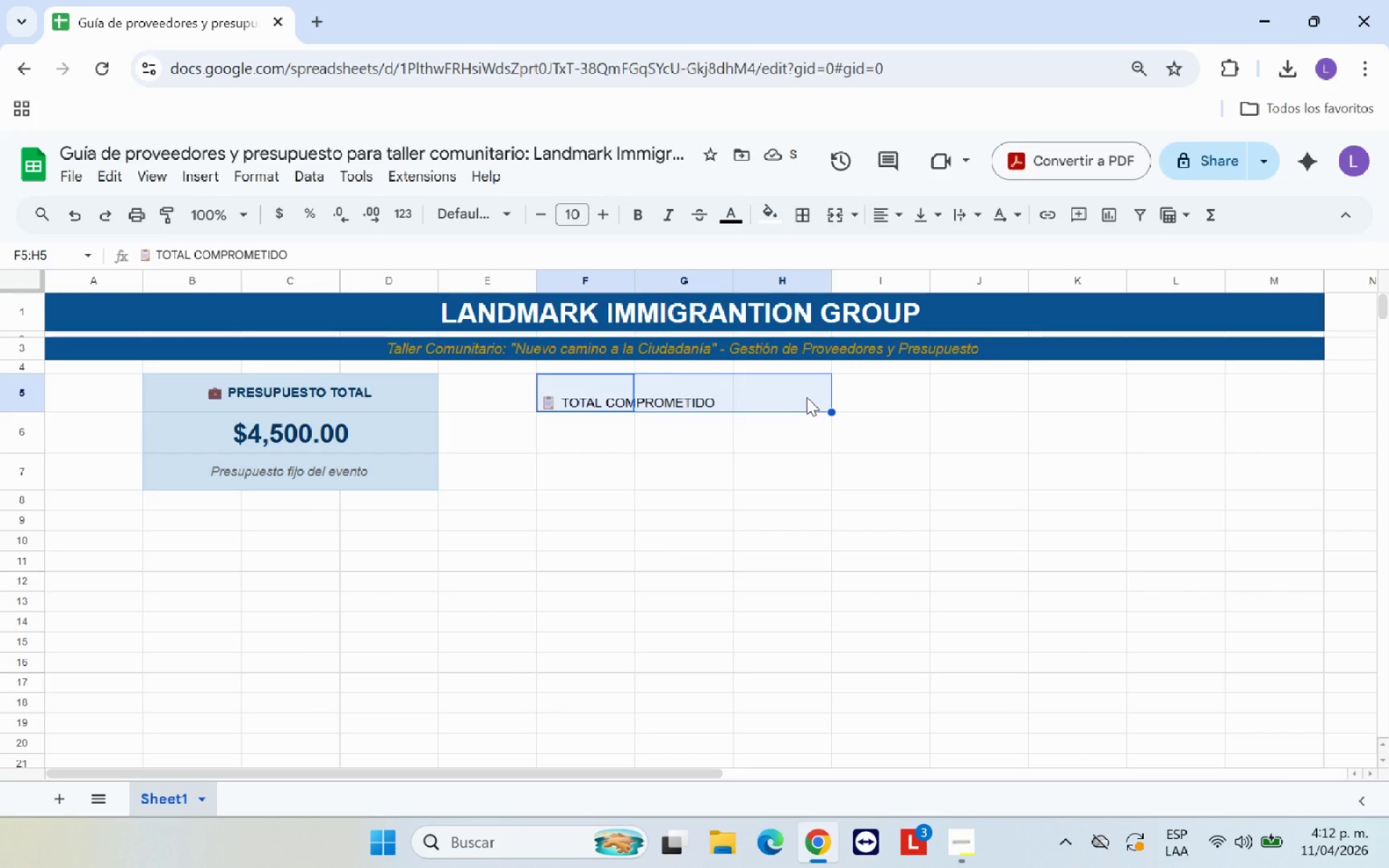 
left_click([825, 216])
 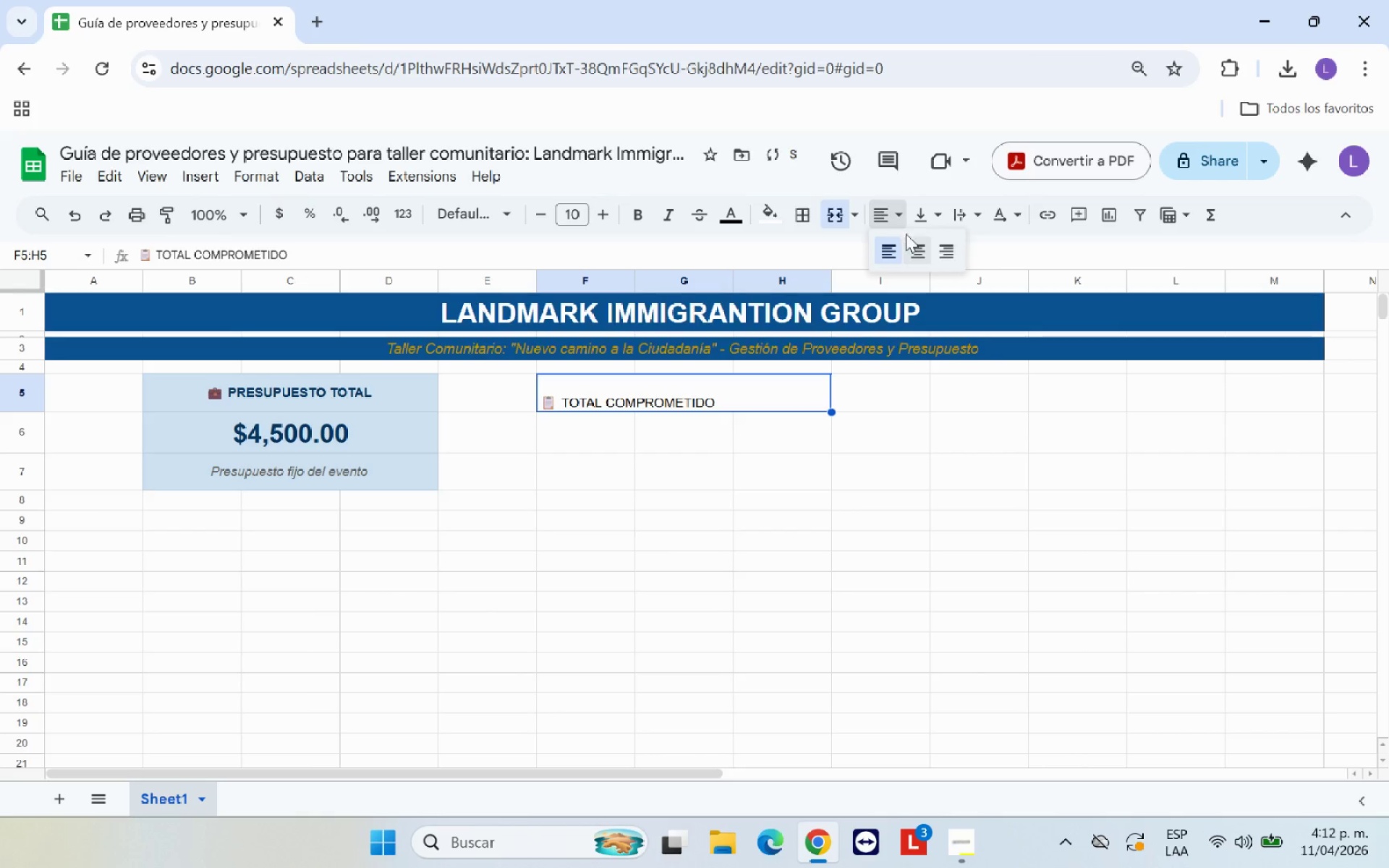 
left_click([921, 245])
 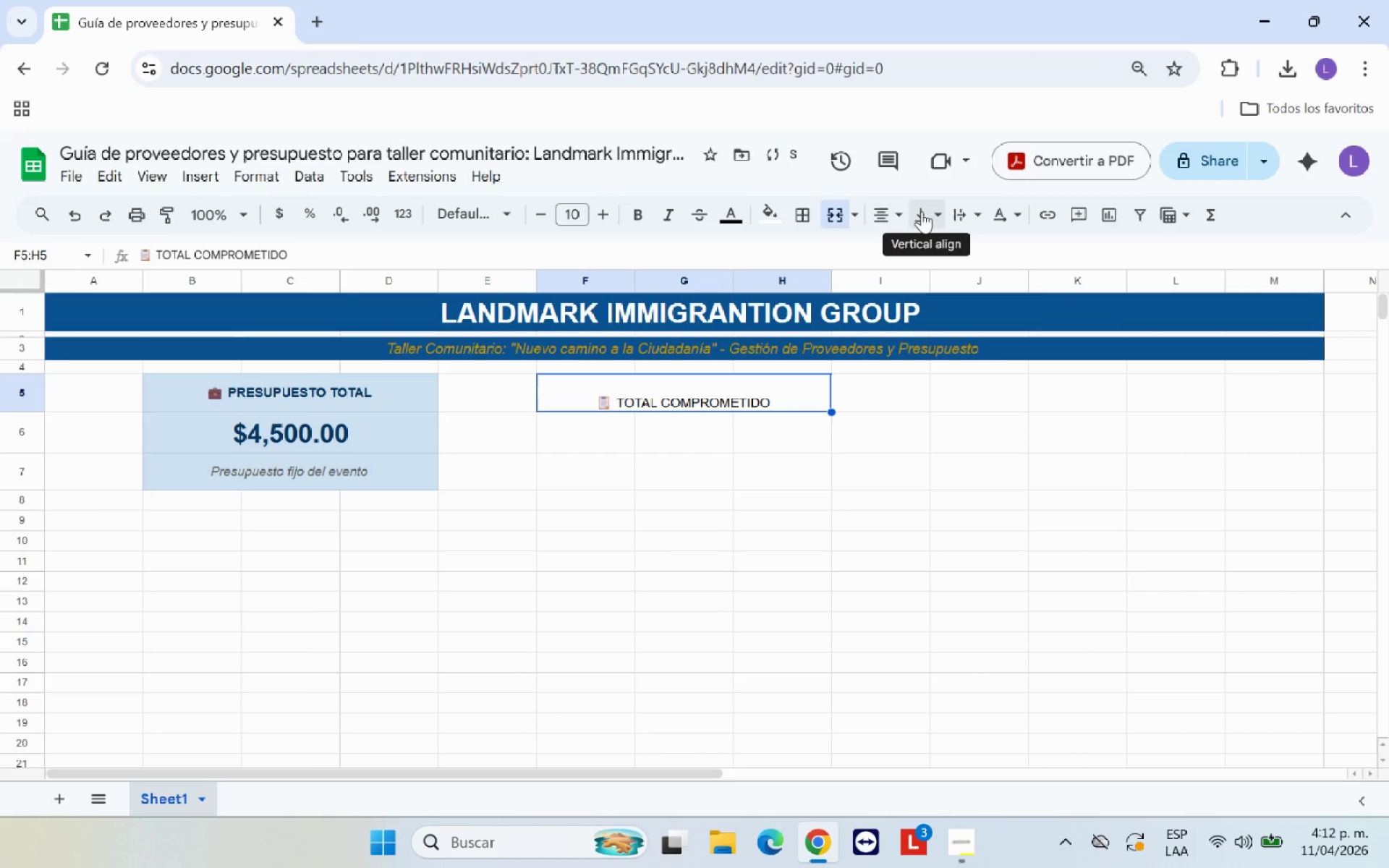 
left_click([922, 211])
 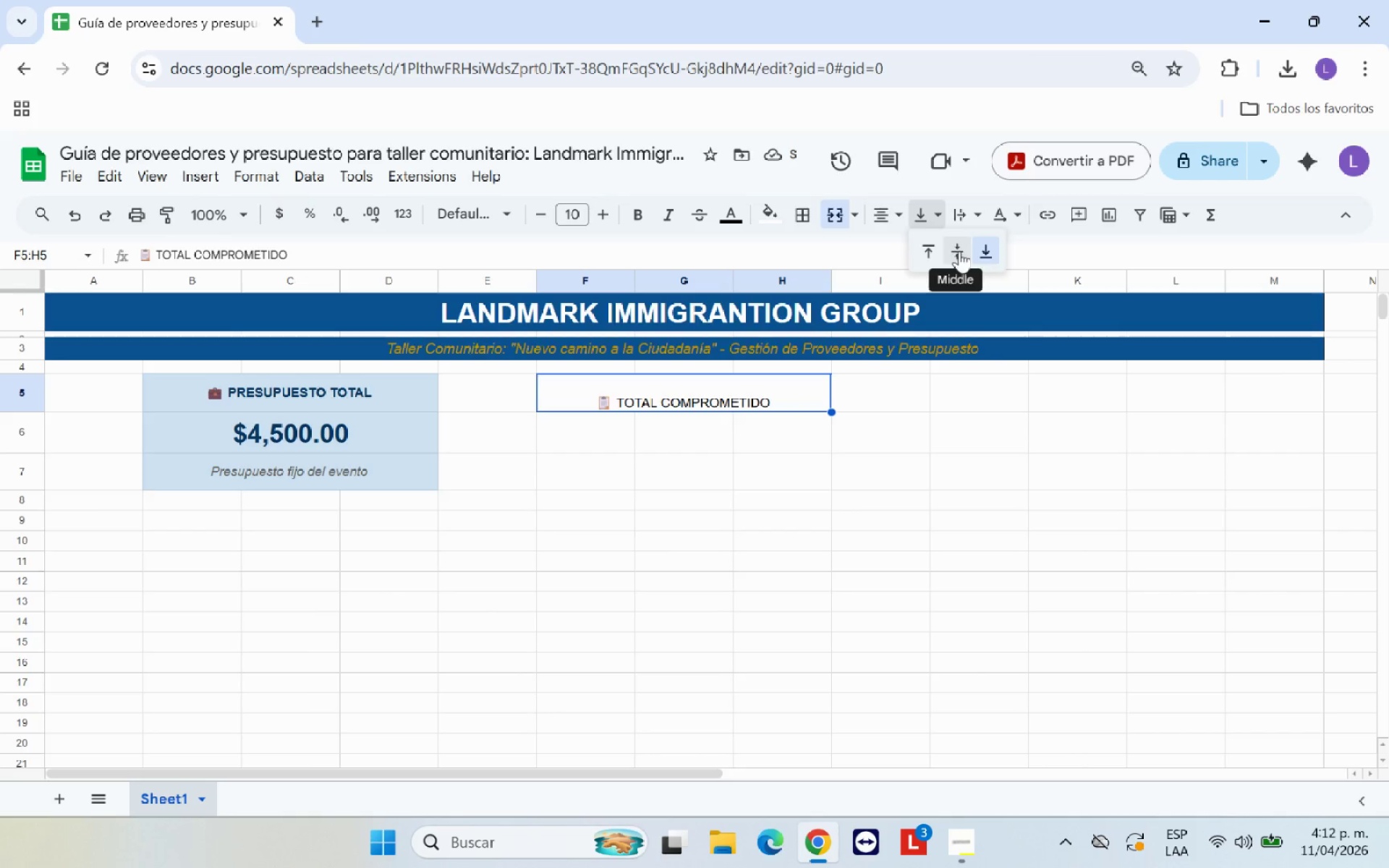 
left_click([959, 251])
 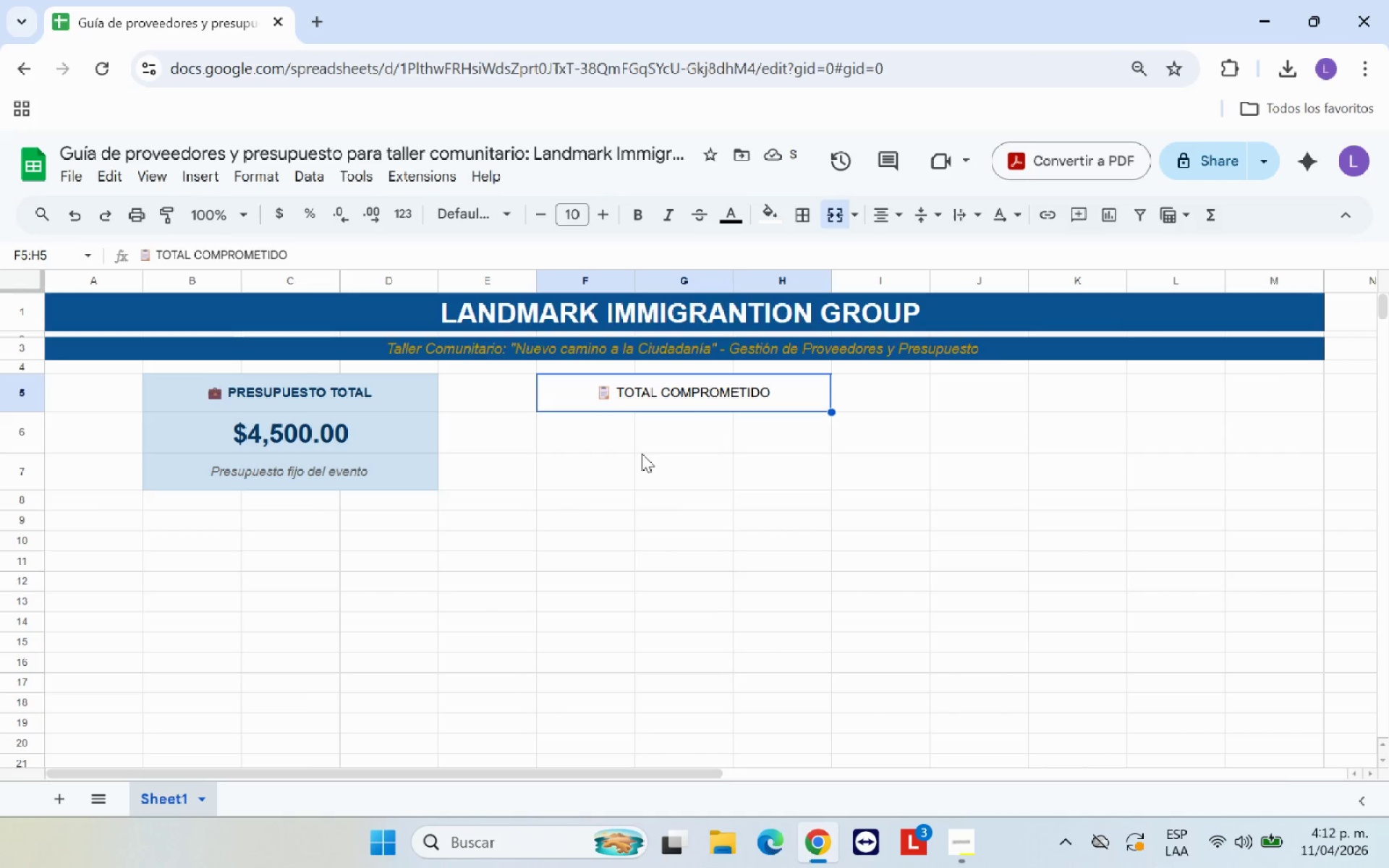 
left_click([607, 444])
 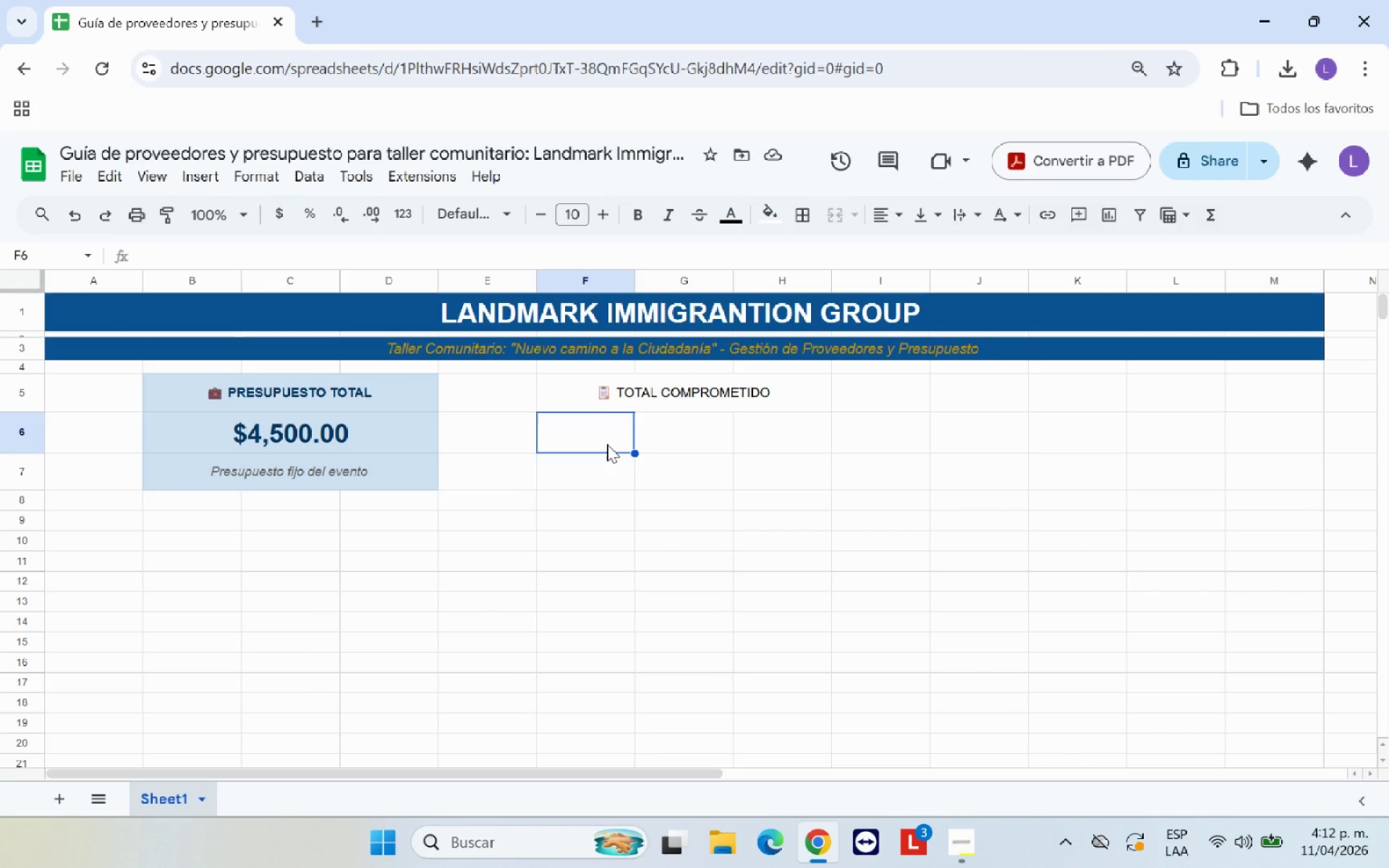 
wait(15.77)
 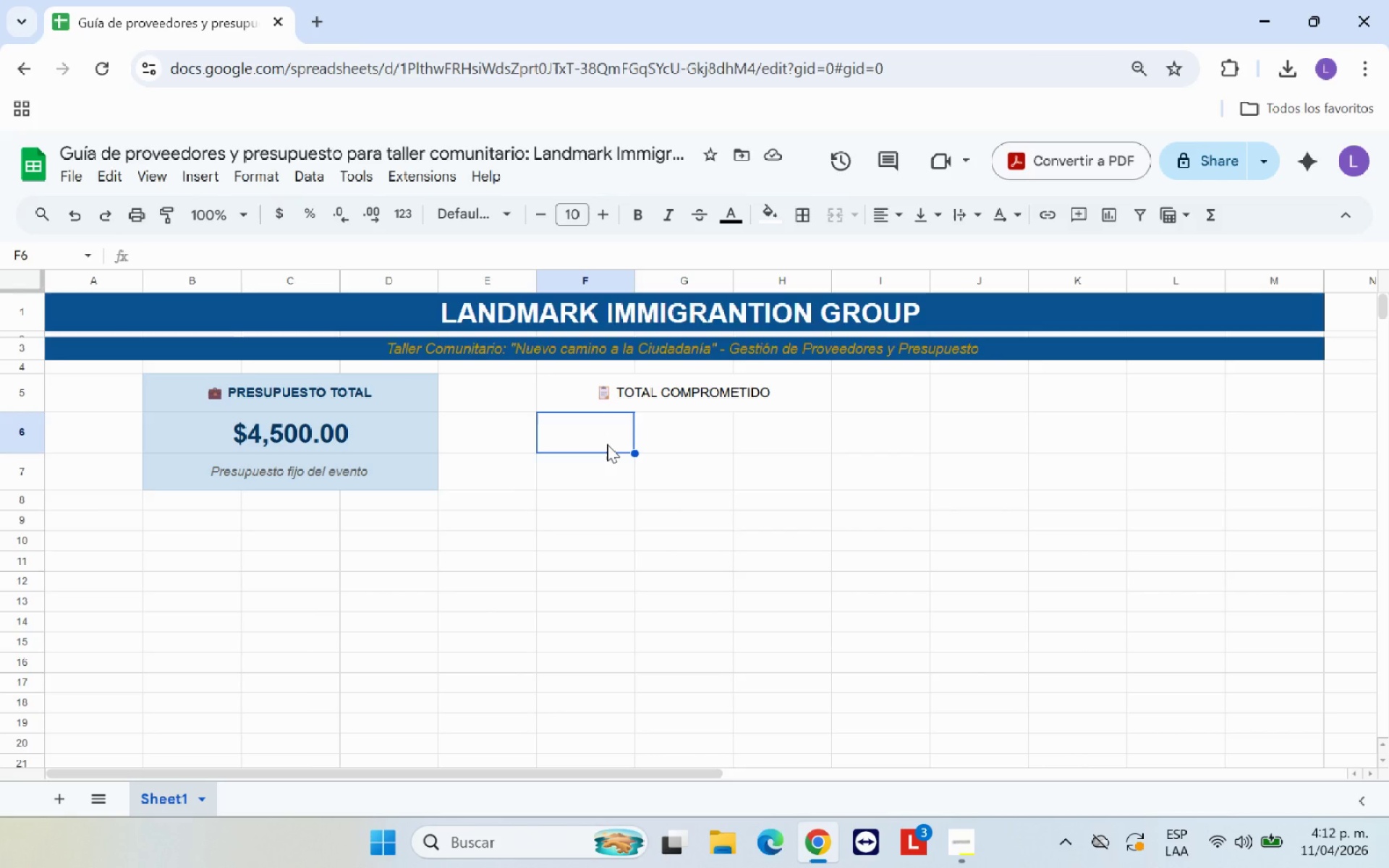 
left_click([610, 469])
 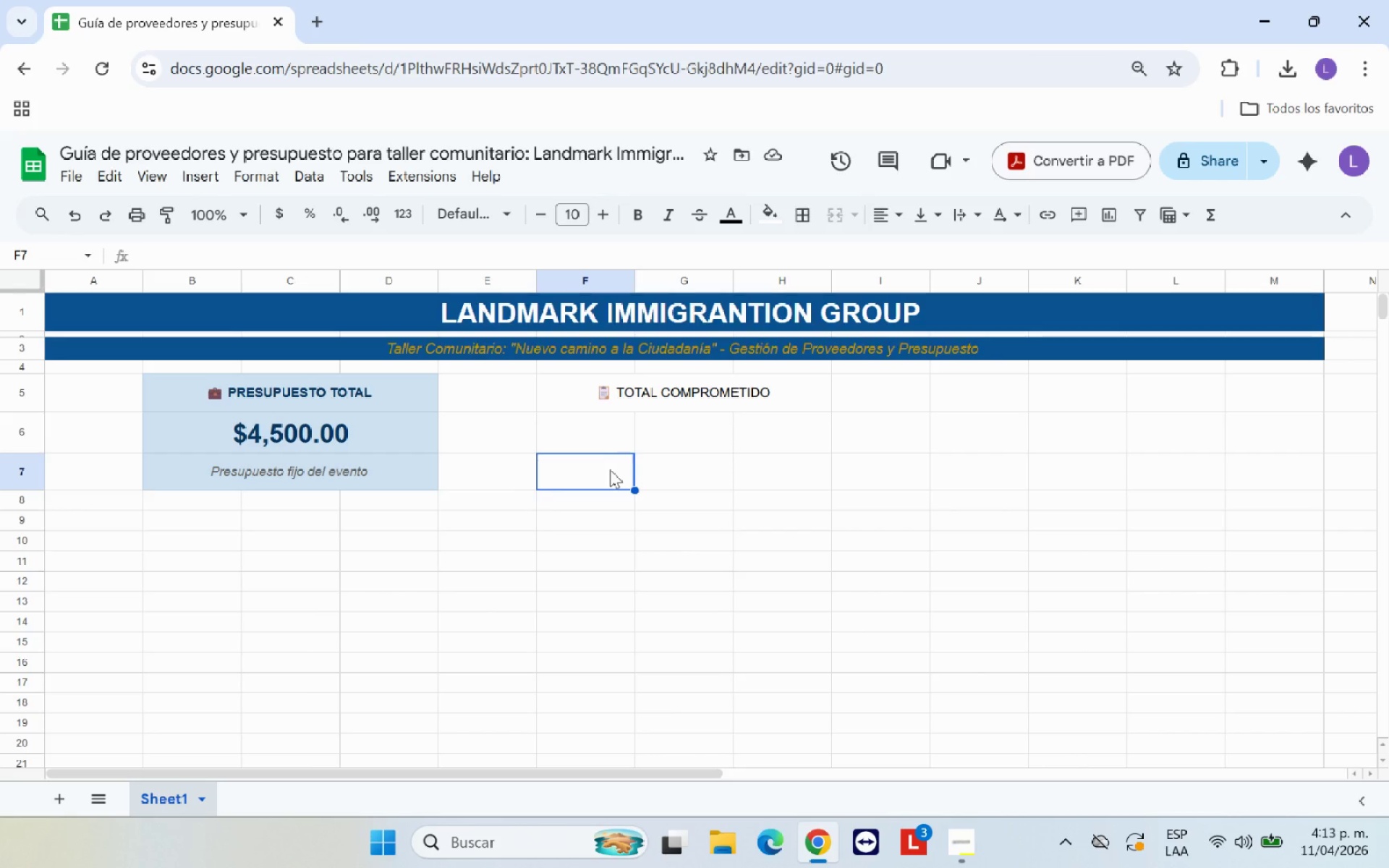 
type(Suma del Presupuesto Real )
 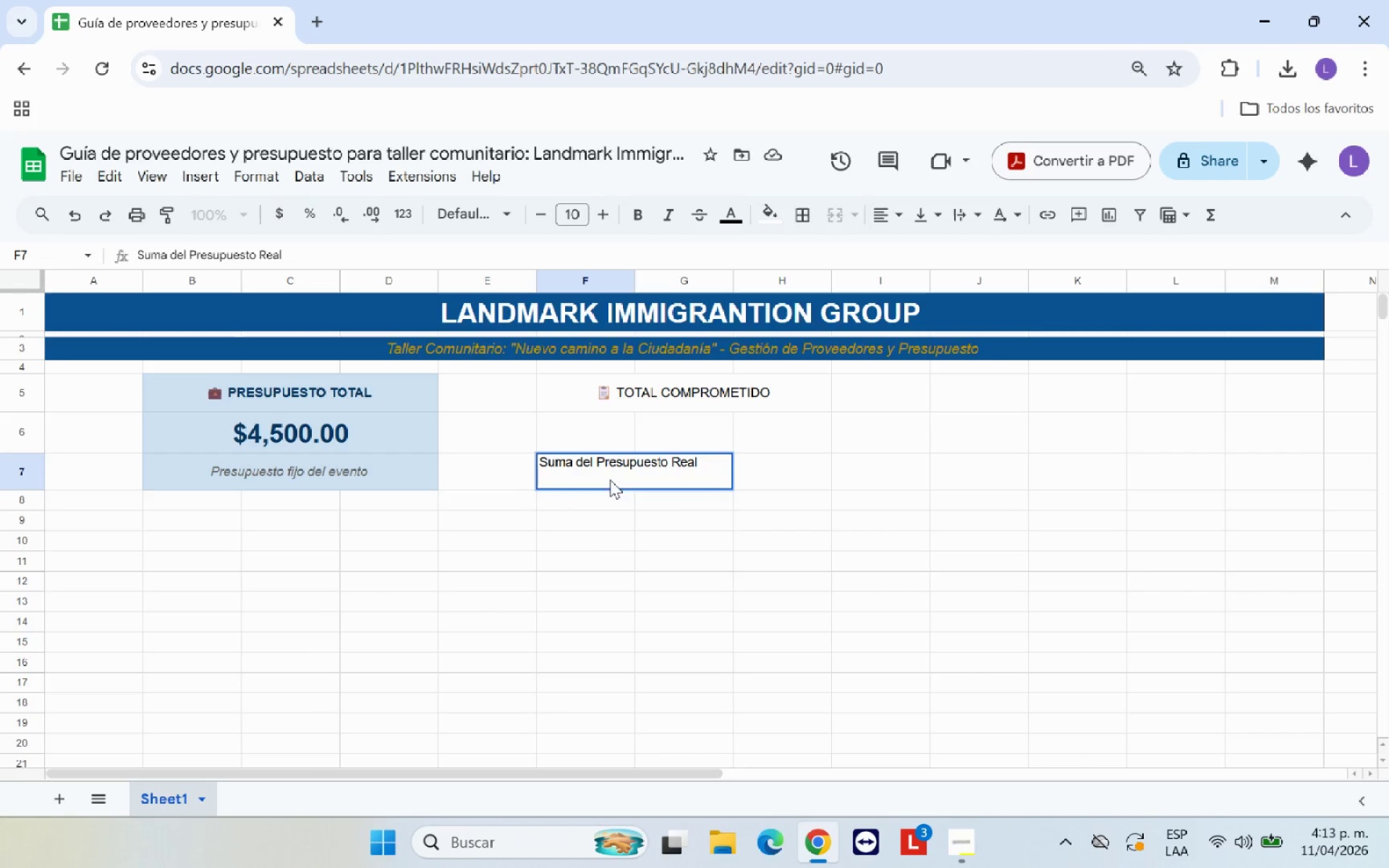 
left_click([616, 541])
 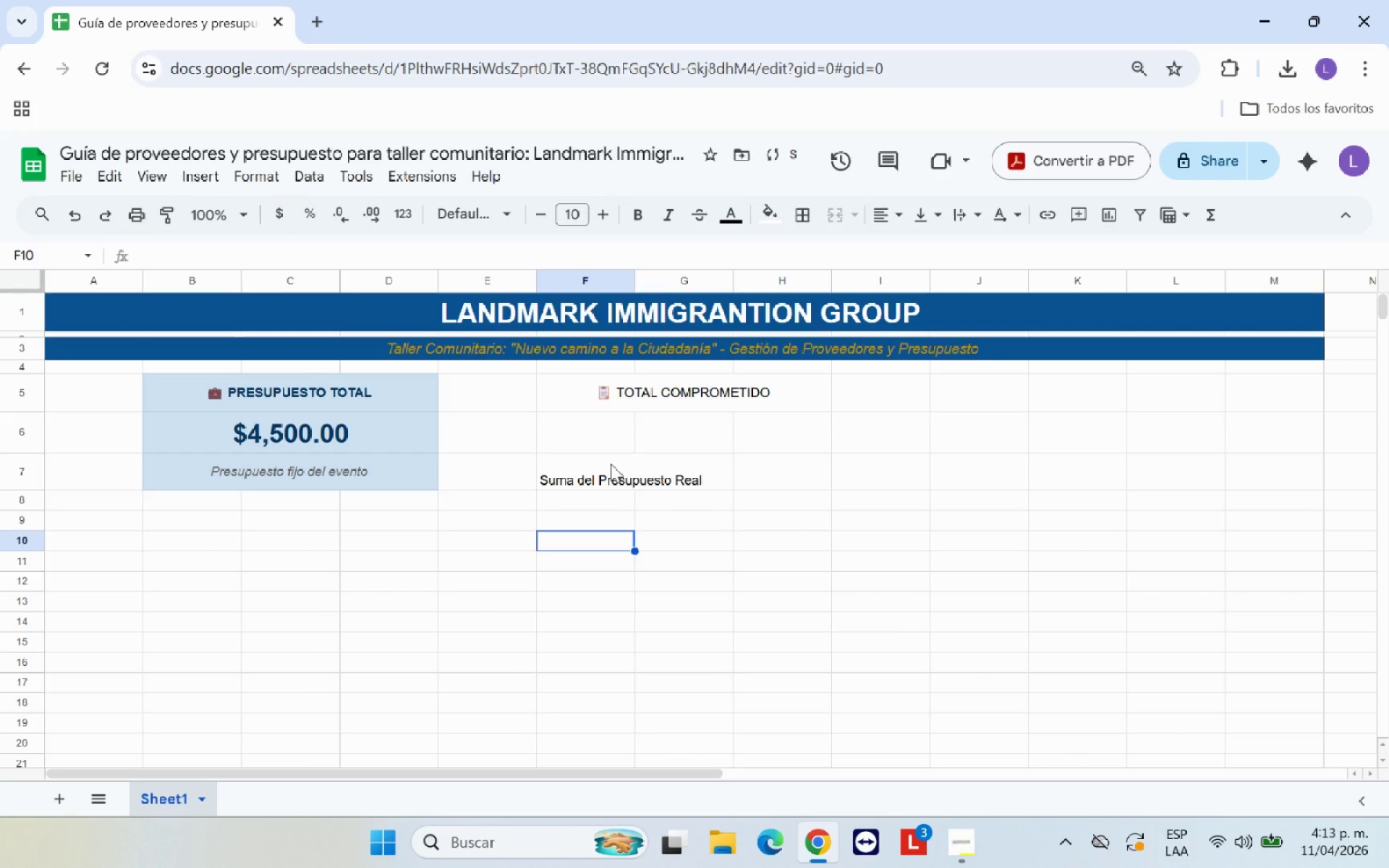 
left_click_drag(start_coordinate=[611, 464], to_coordinate=[790, 475])
 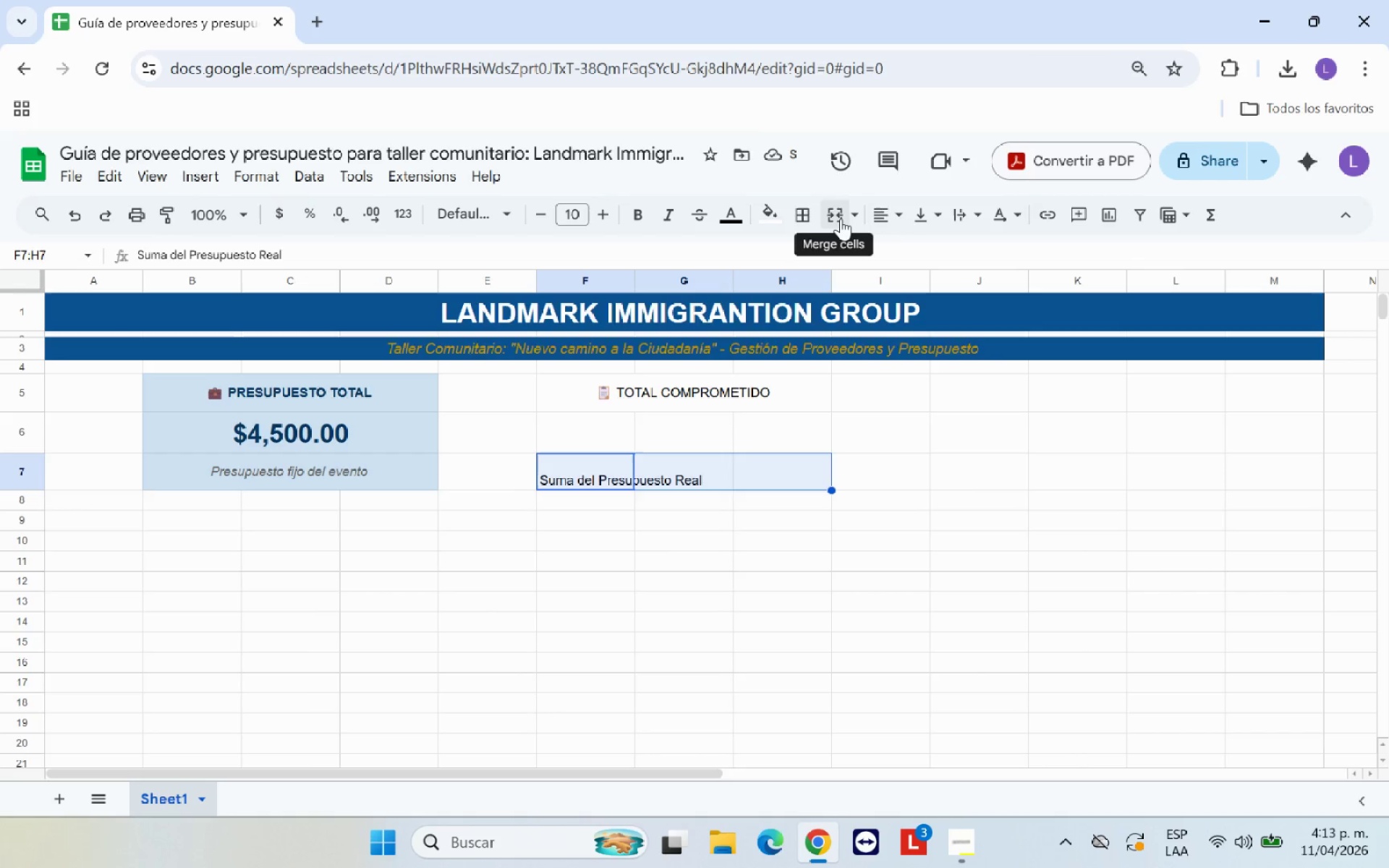 
double_click([888, 213])
 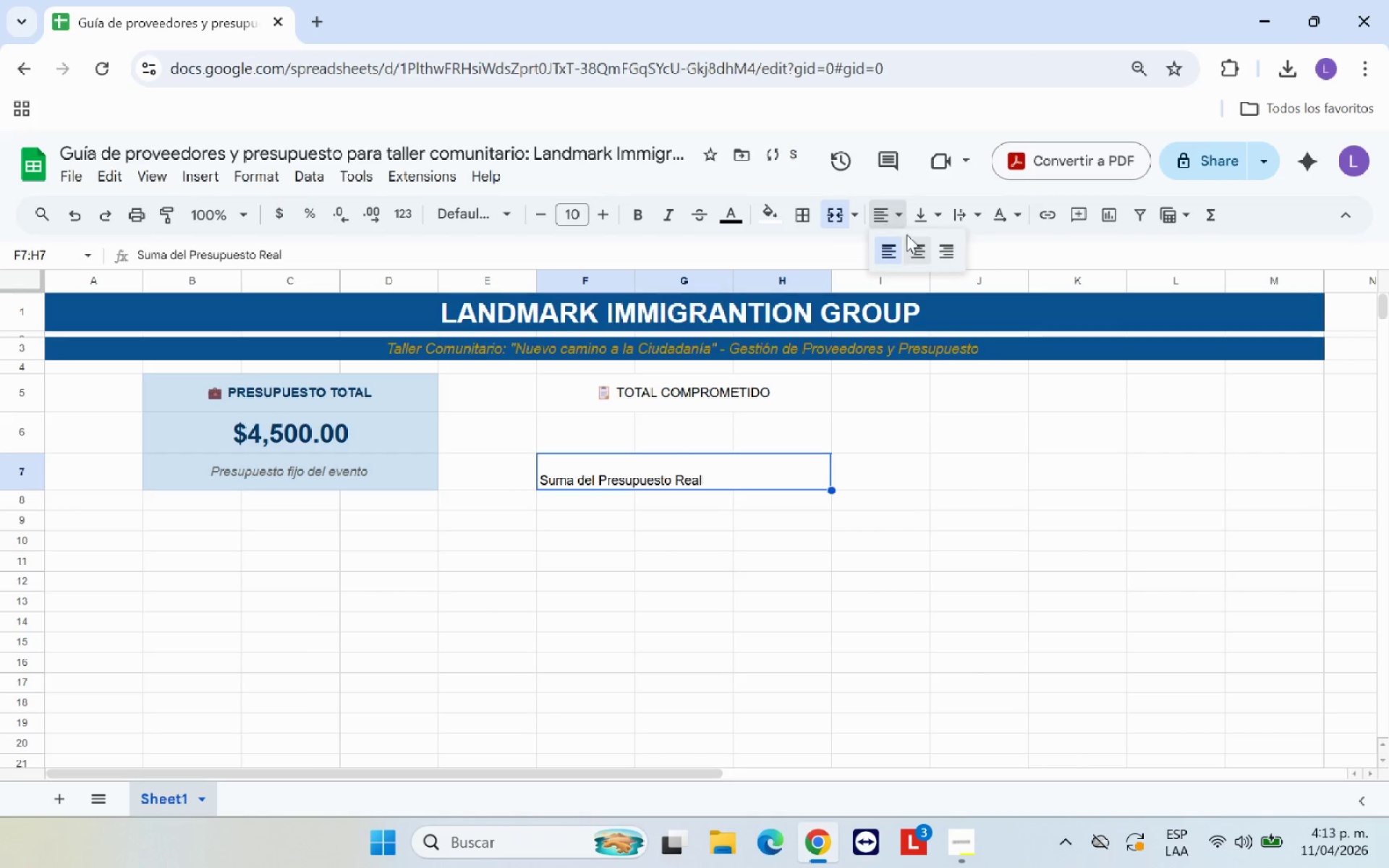 
mouse_move([927, 232])
 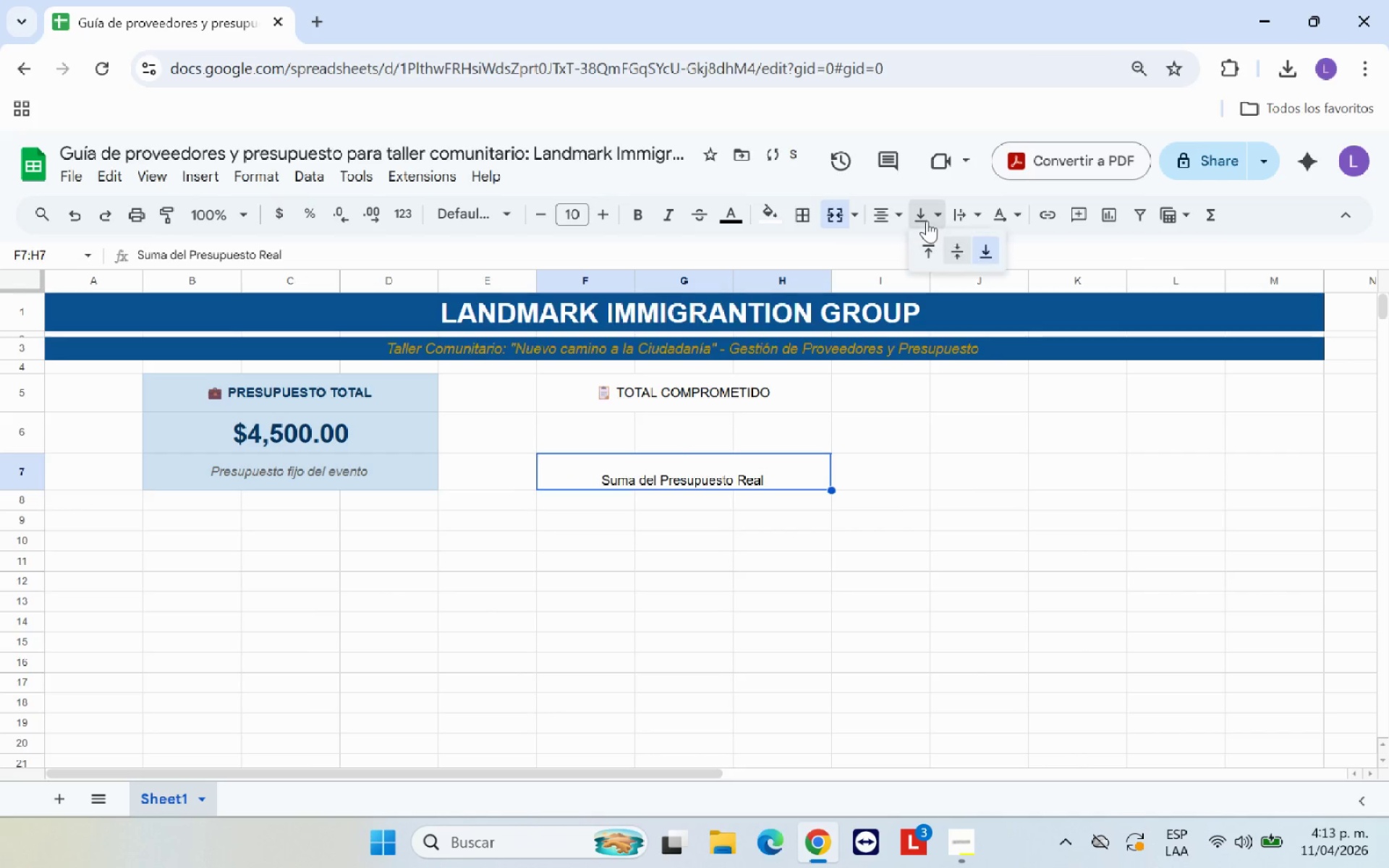 
left_click([927, 221])
 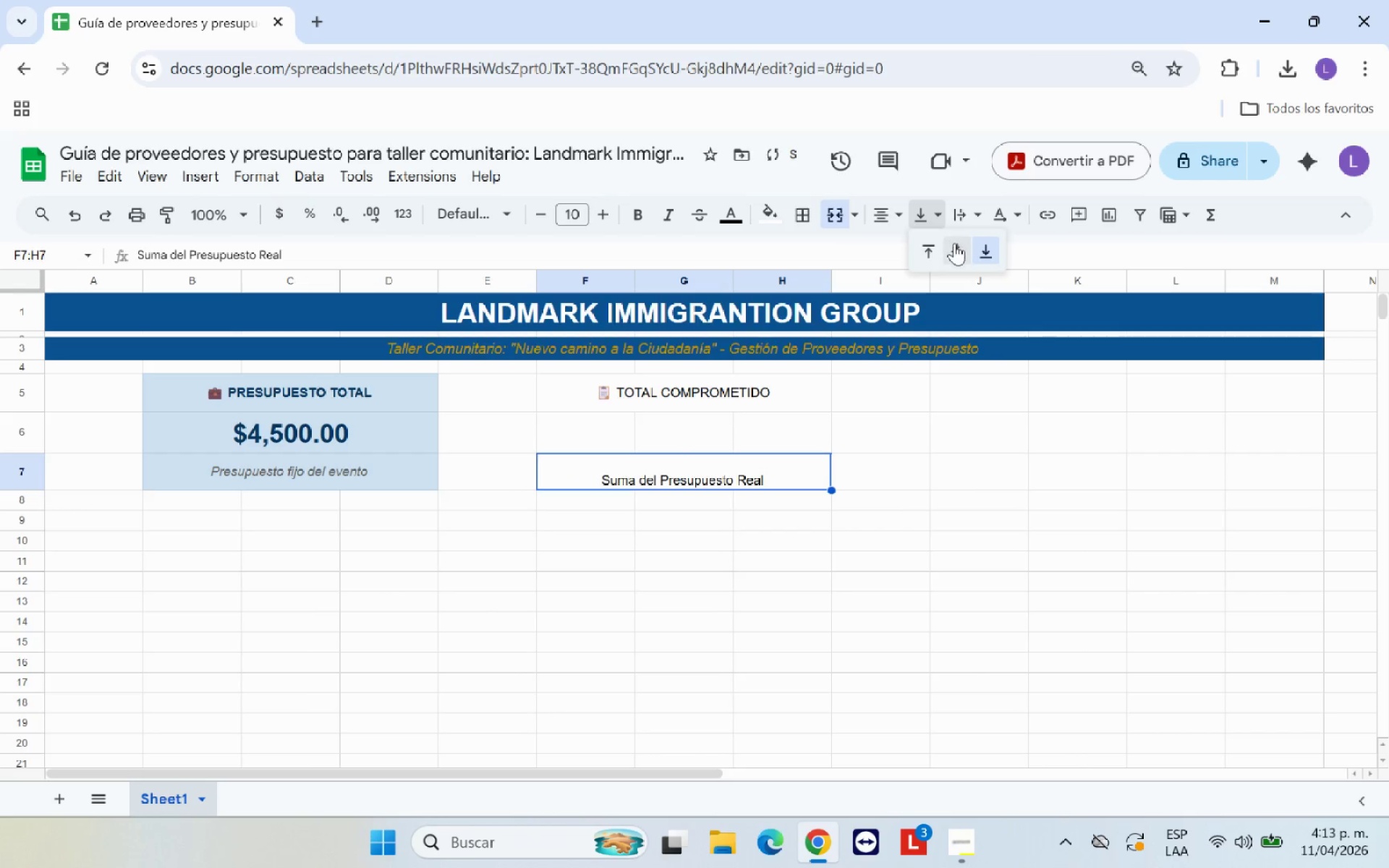 
left_click([957, 246])
 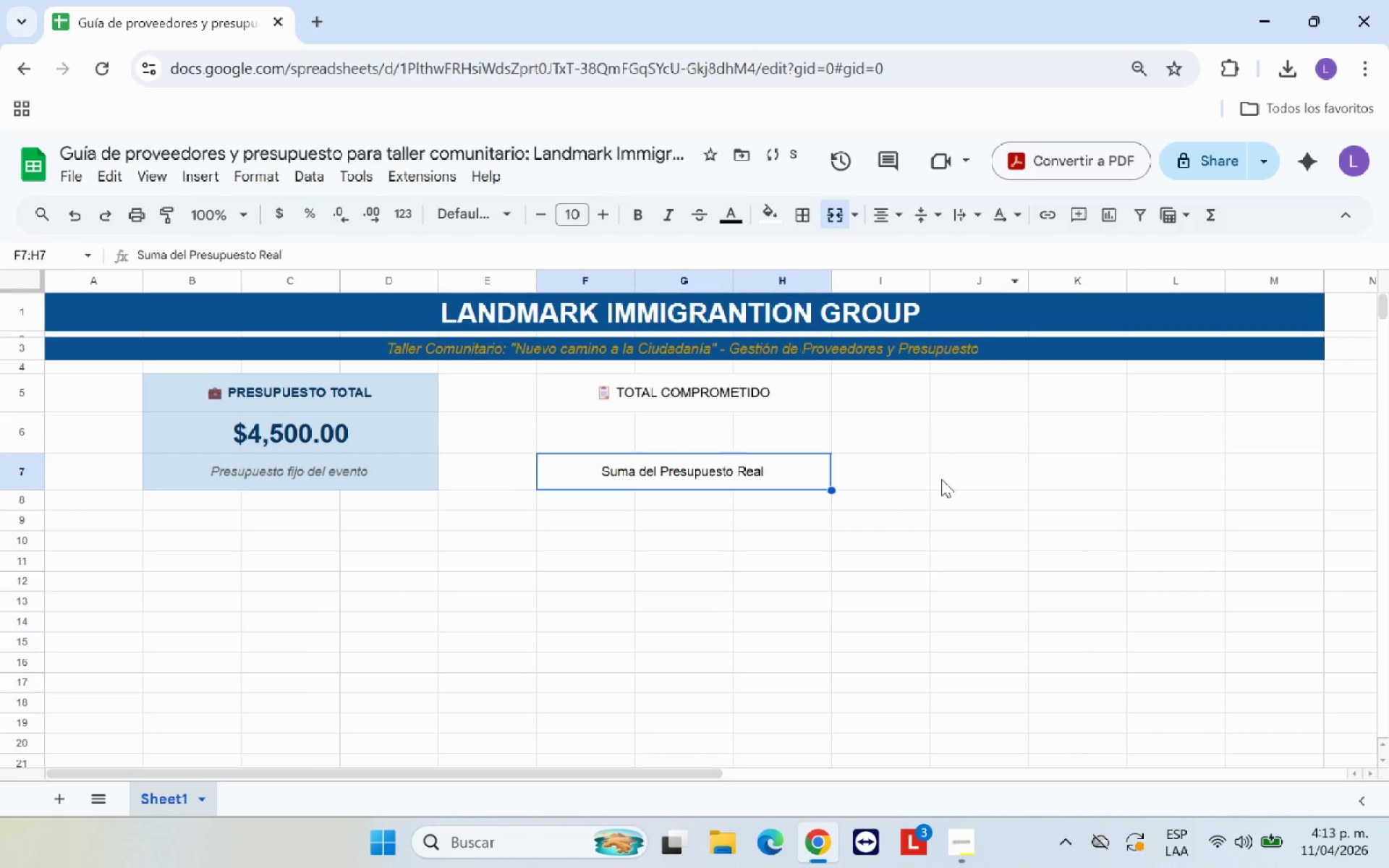 
left_click([941, 482])
 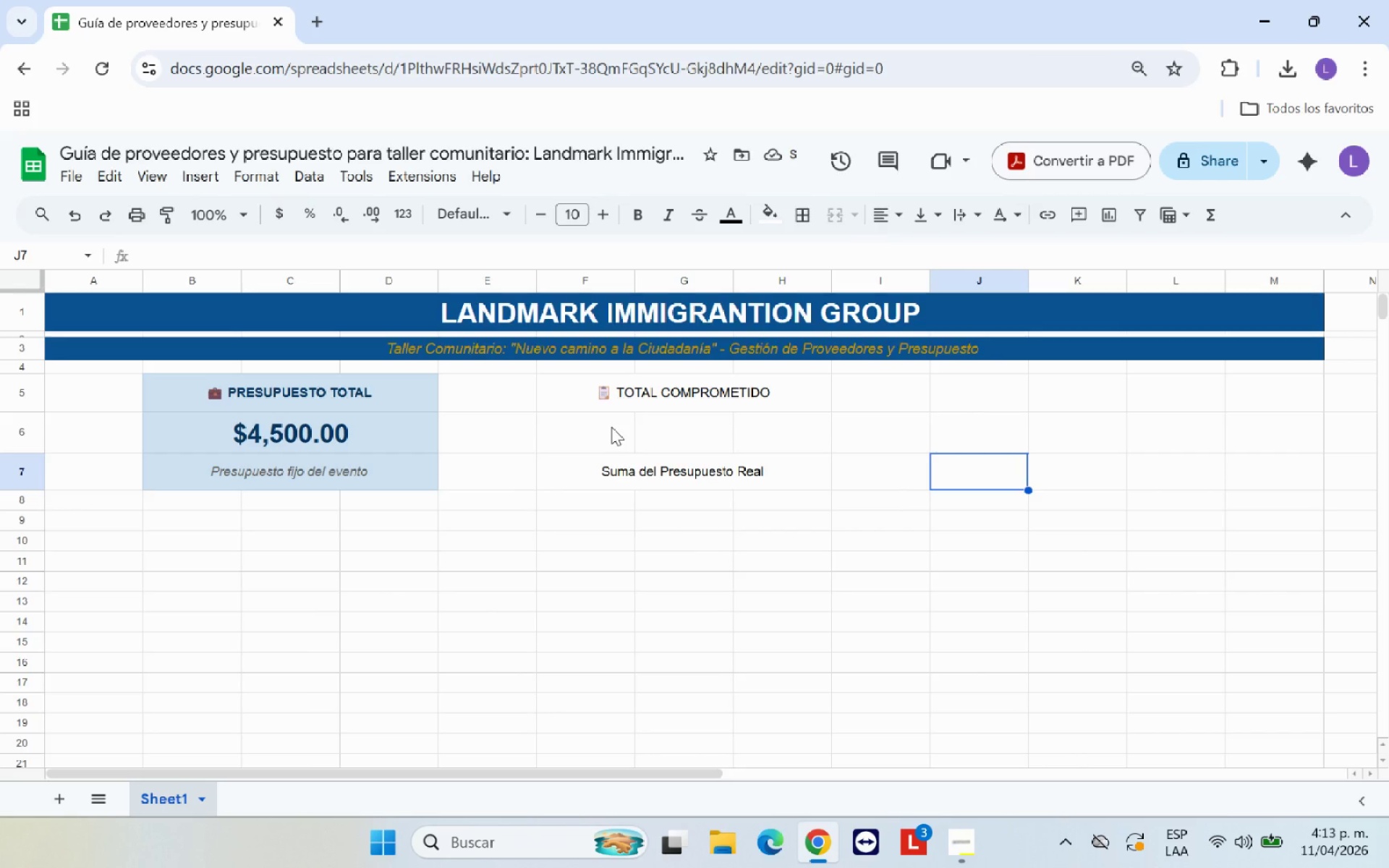 
wait(5.94)
 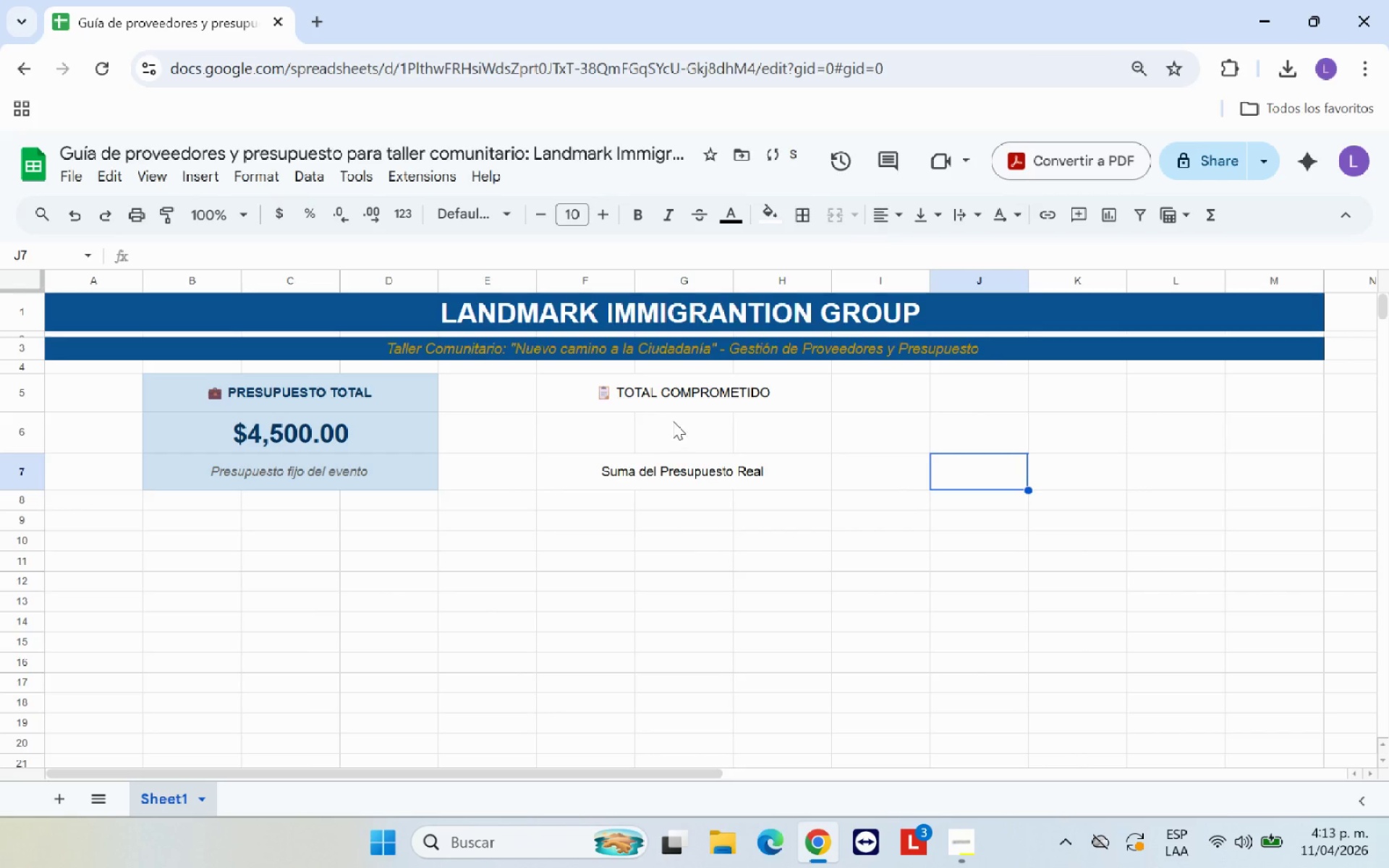 
left_click_drag(start_coordinate=[619, 393], to_coordinate=[675, 466])
 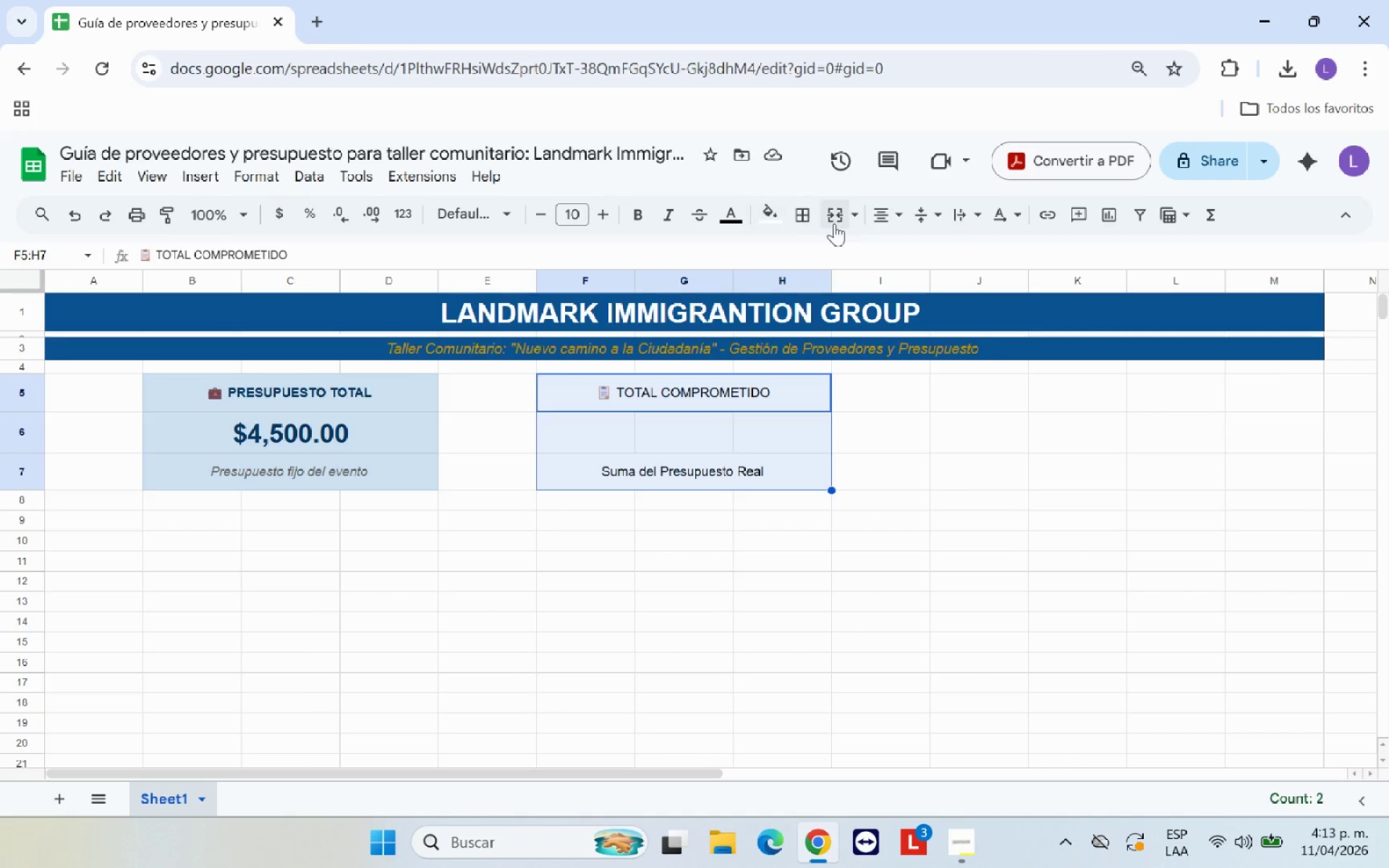 
left_click([768, 221])
 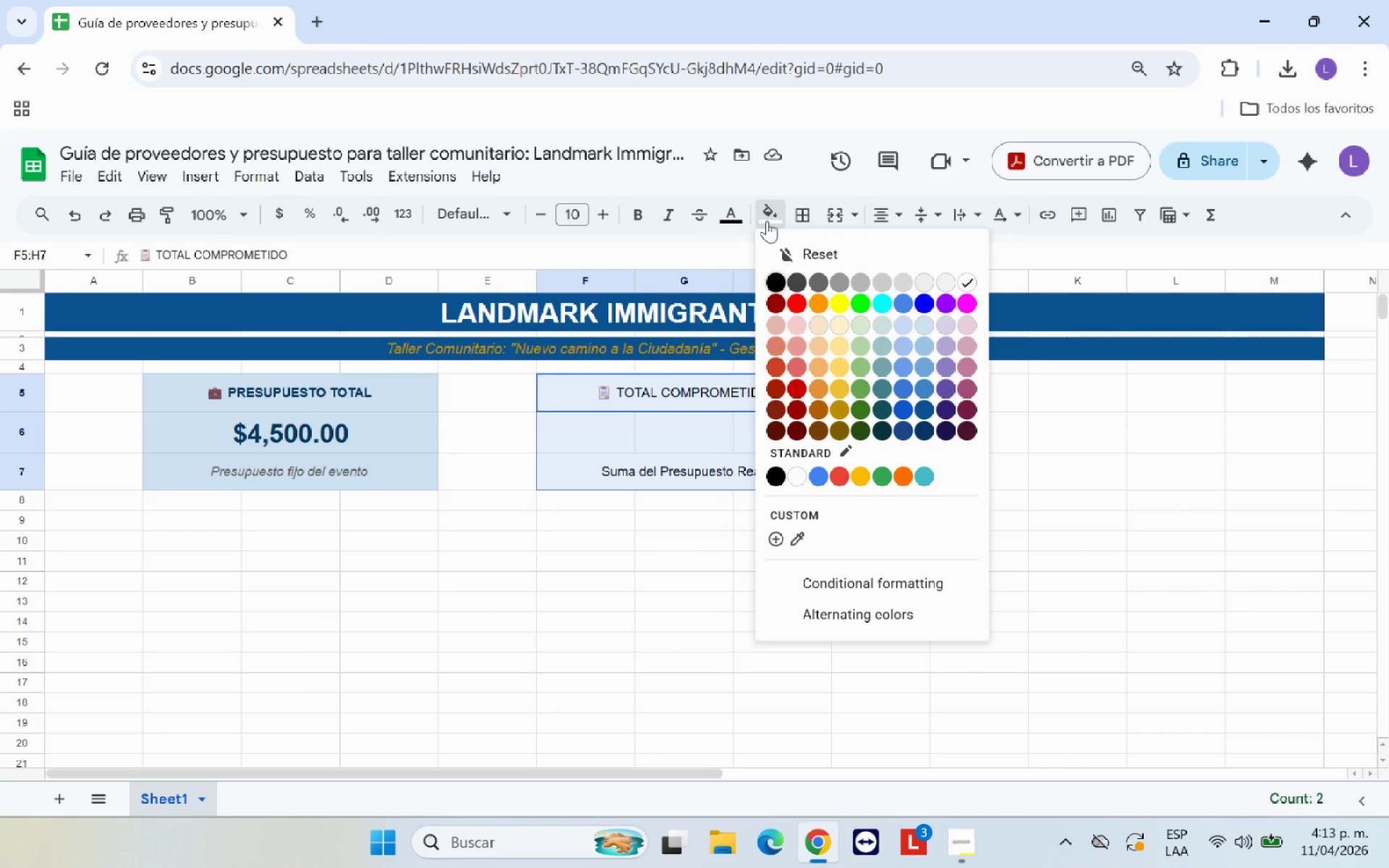 
wait(7.92)
 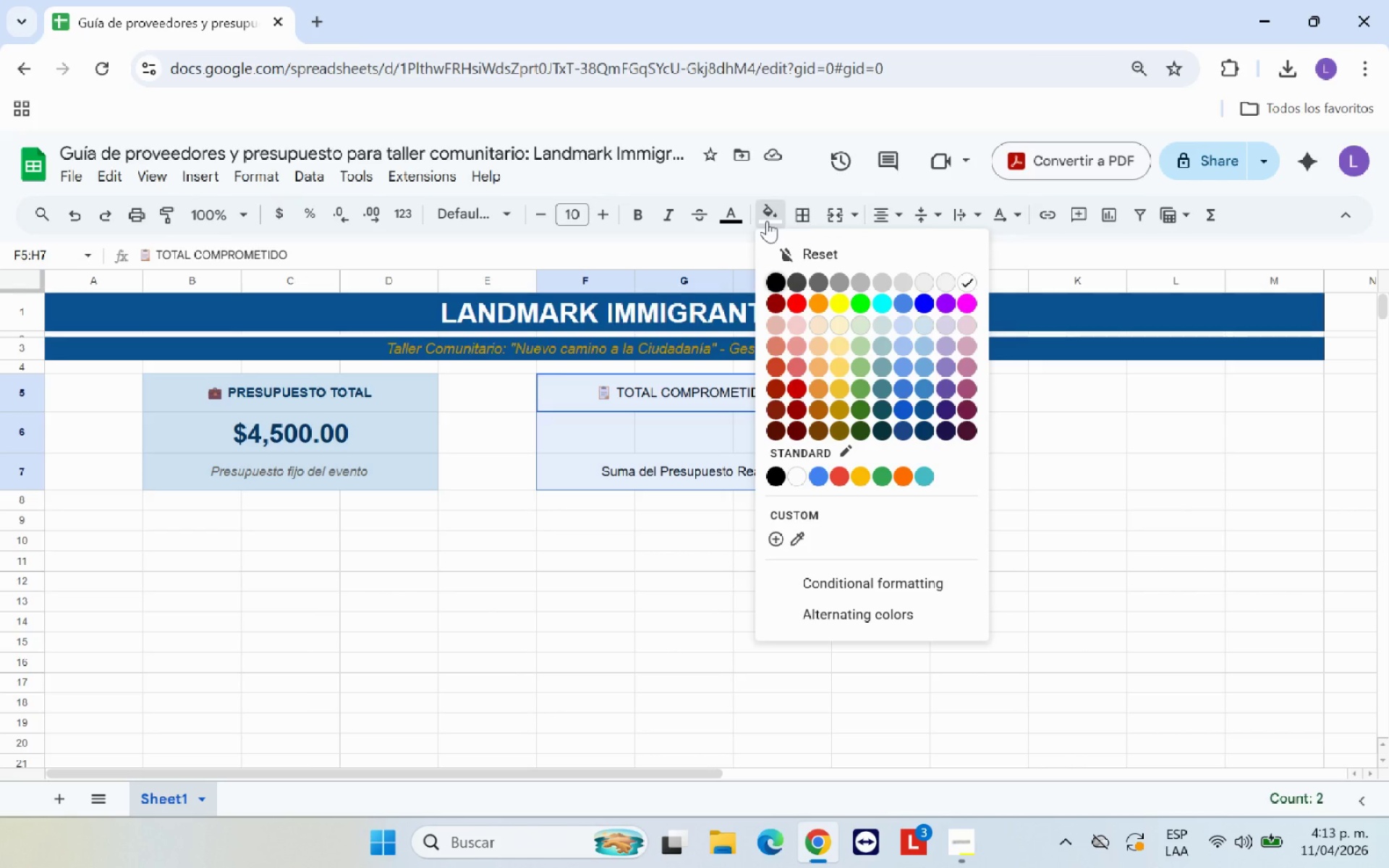 
left_click([926, 406])
 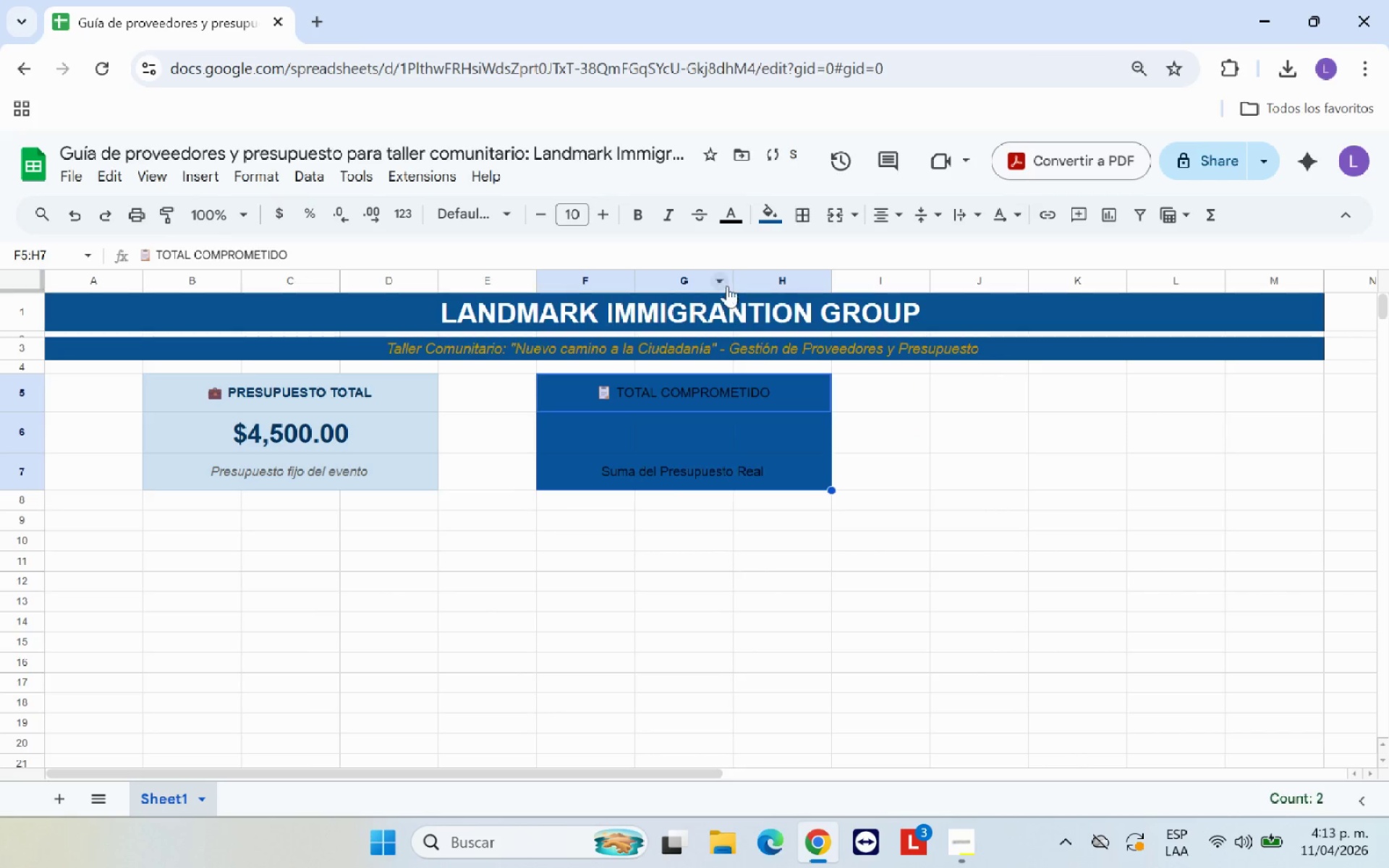 
left_click([739, 226])
 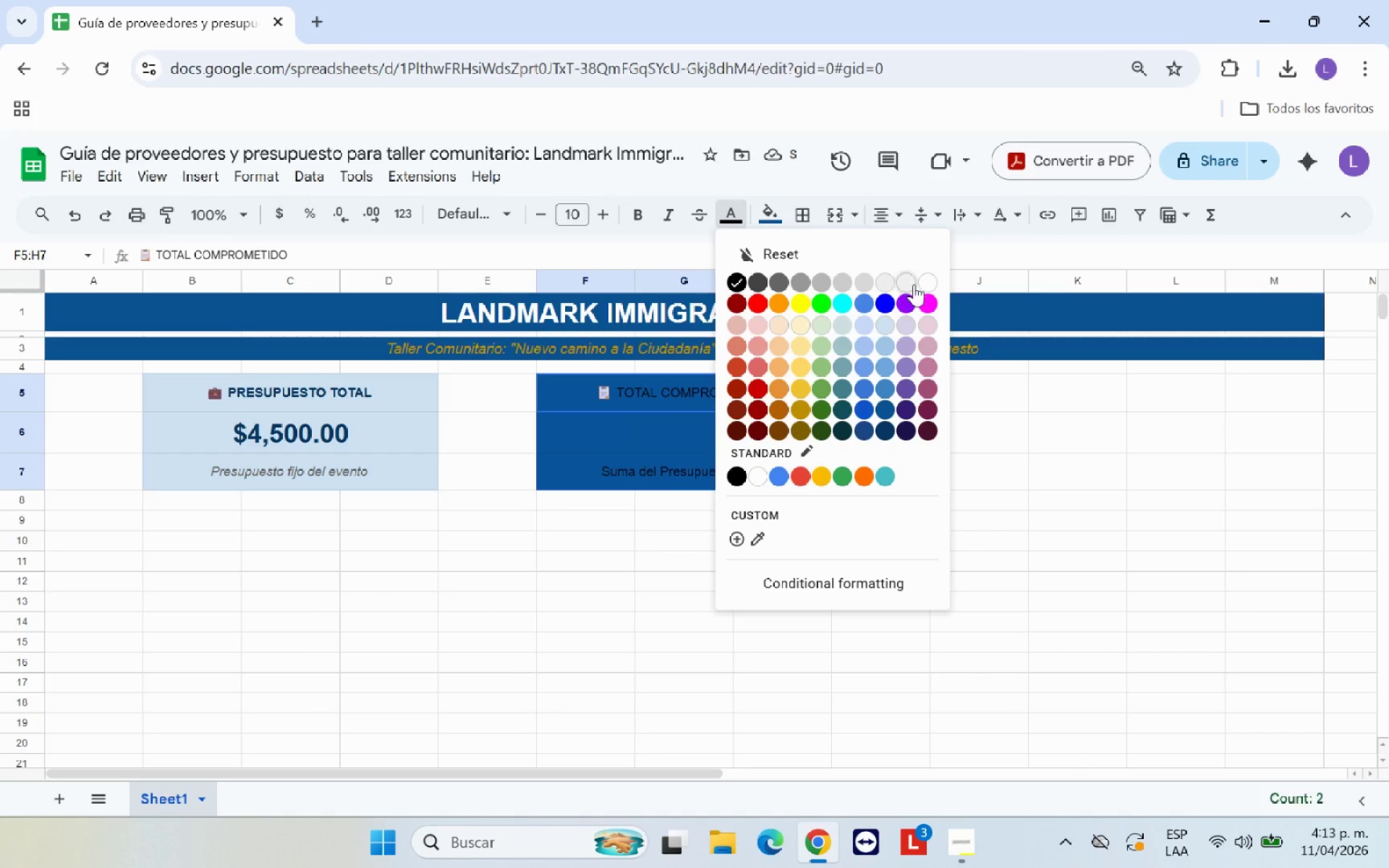 
left_click([930, 283])
 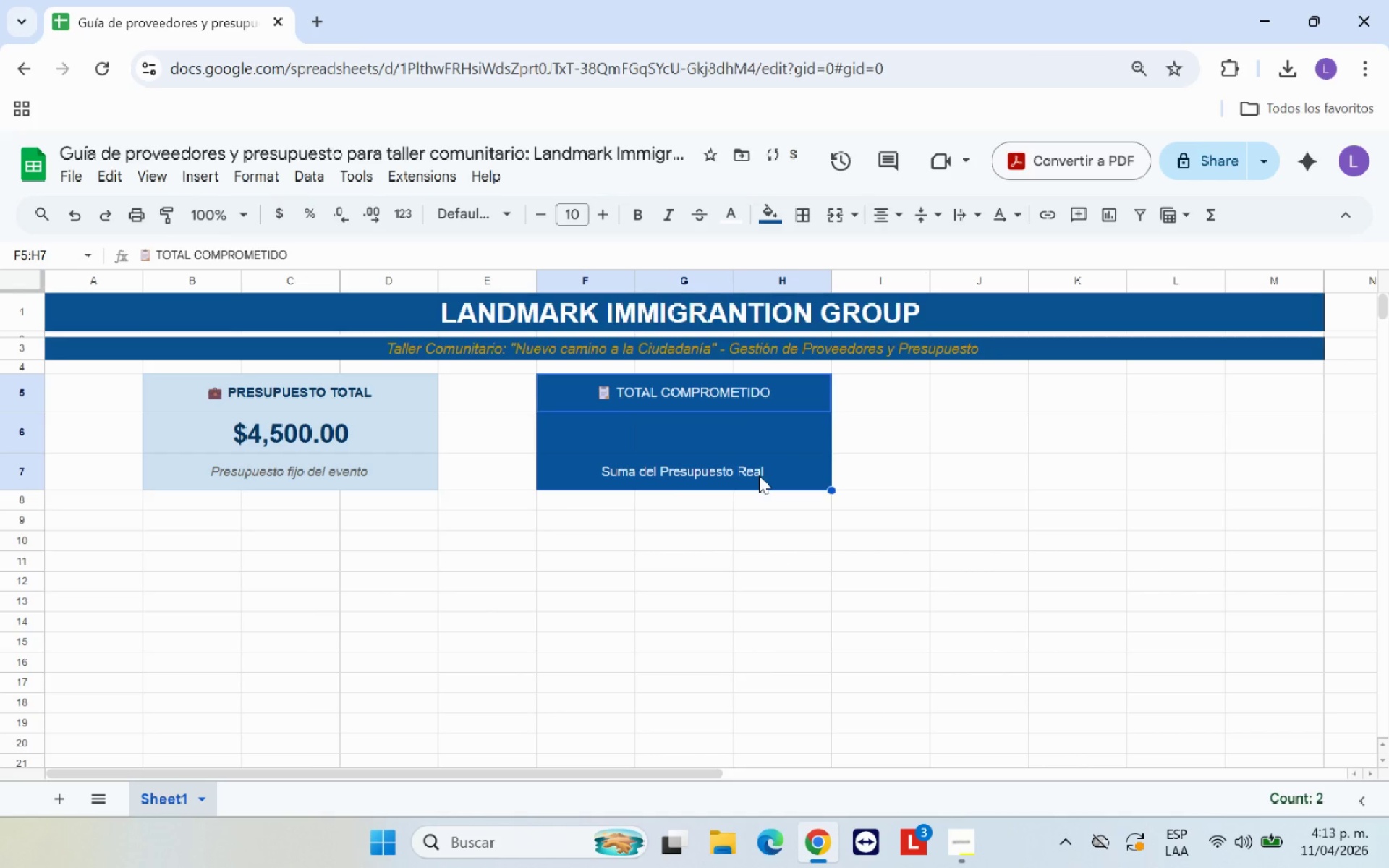 
left_click([759, 475])
 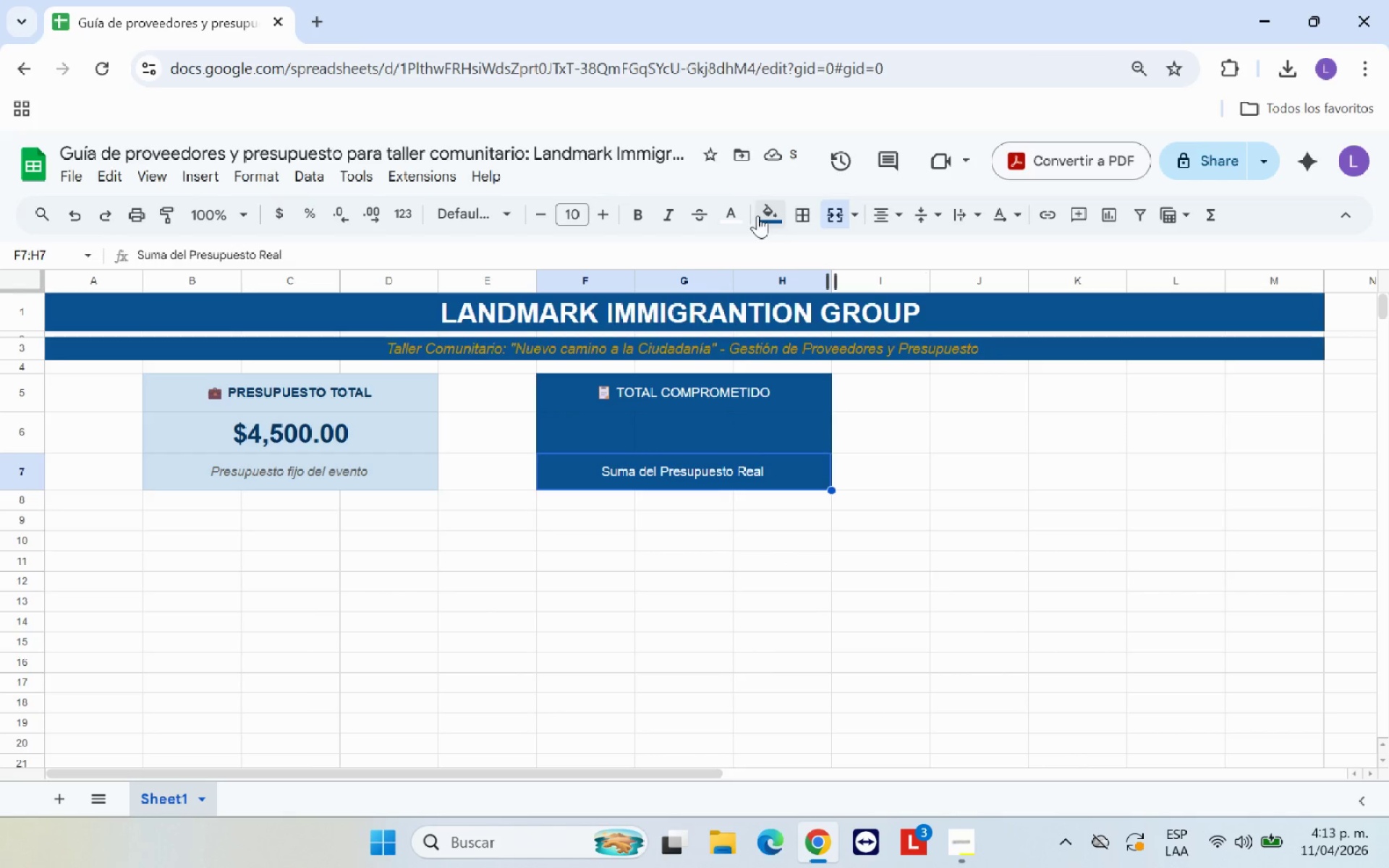 
left_click([731, 213])
 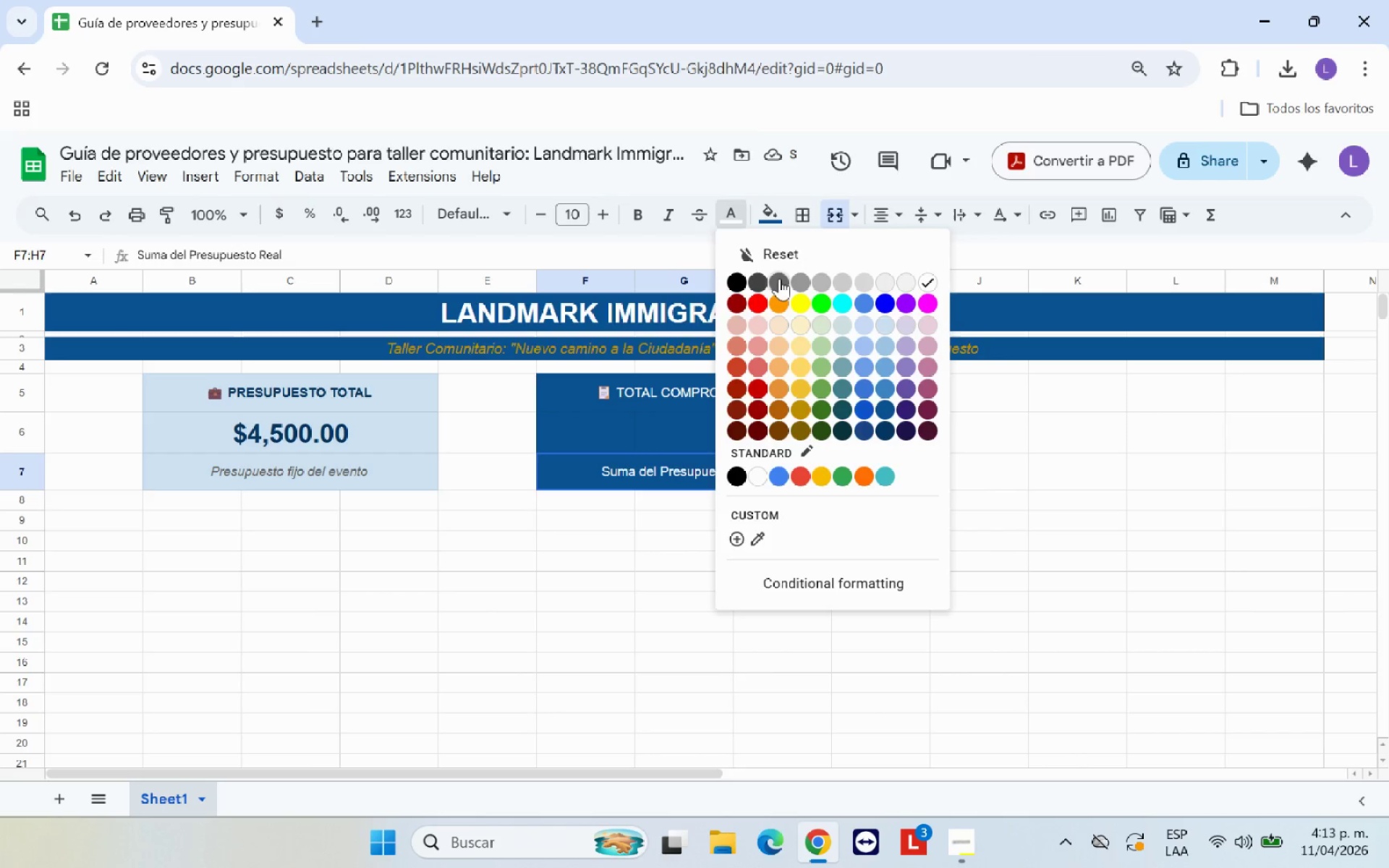 
left_click([781, 280])
 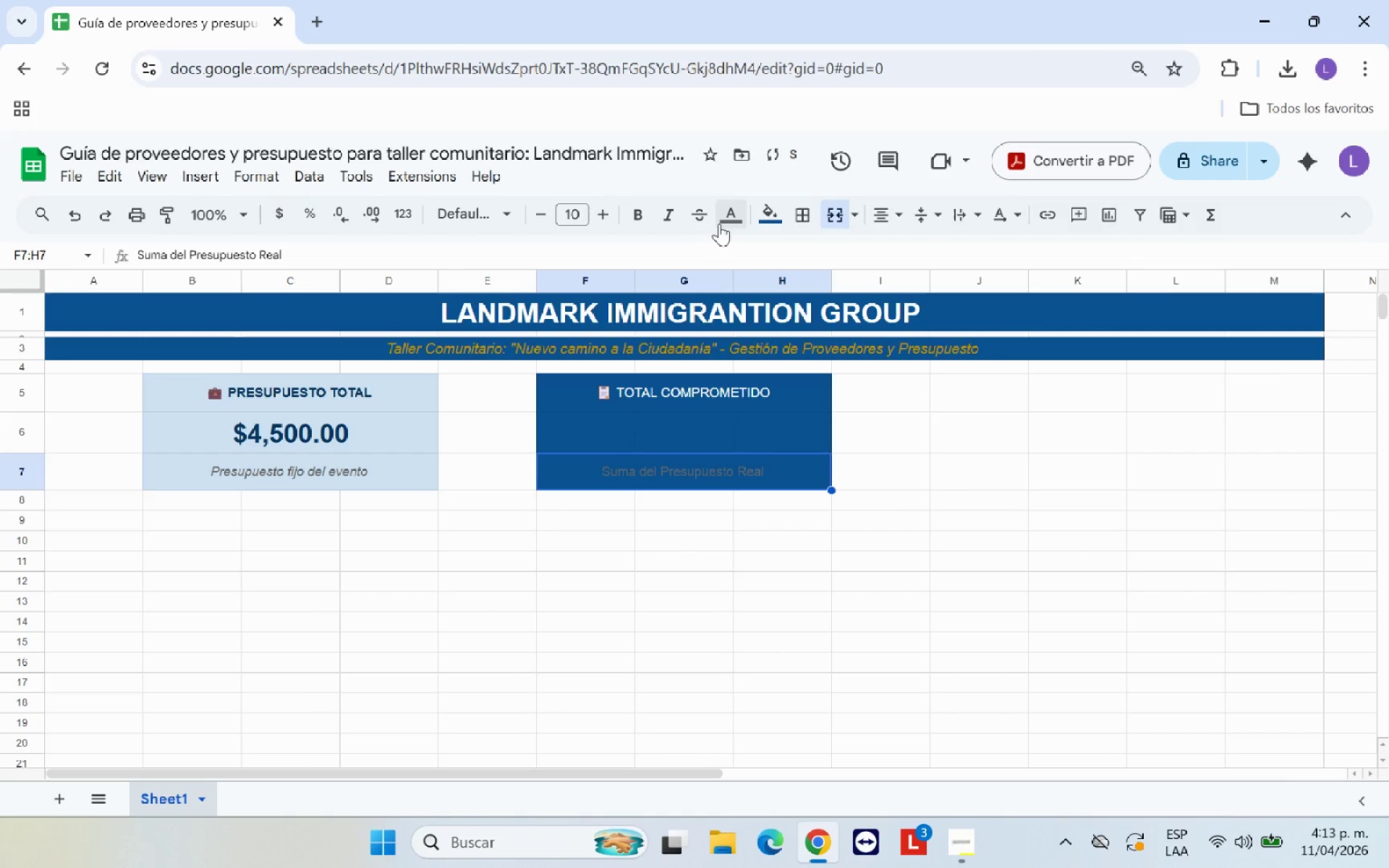 
left_click([732, 219])
 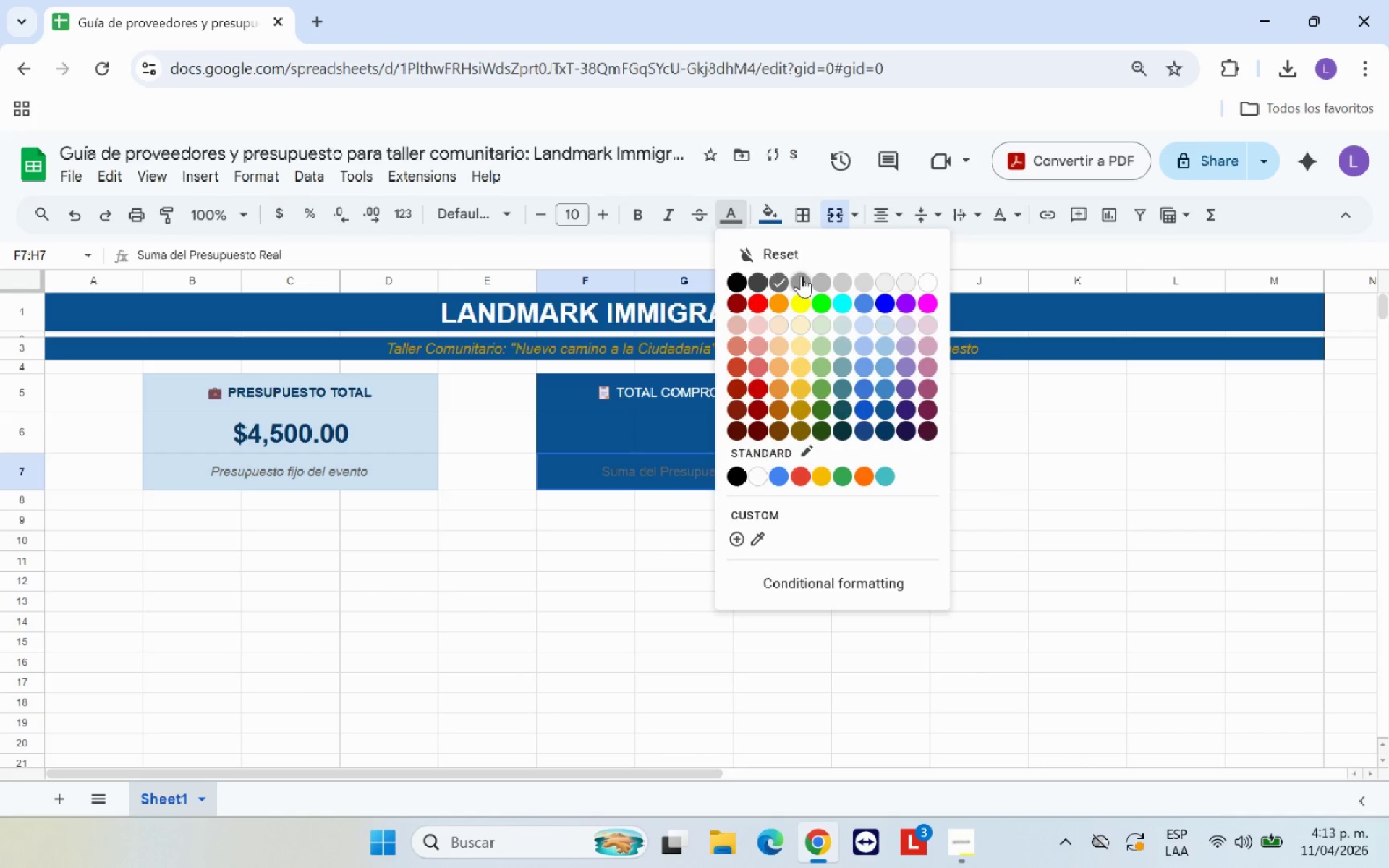 
left_click([804, 276])
 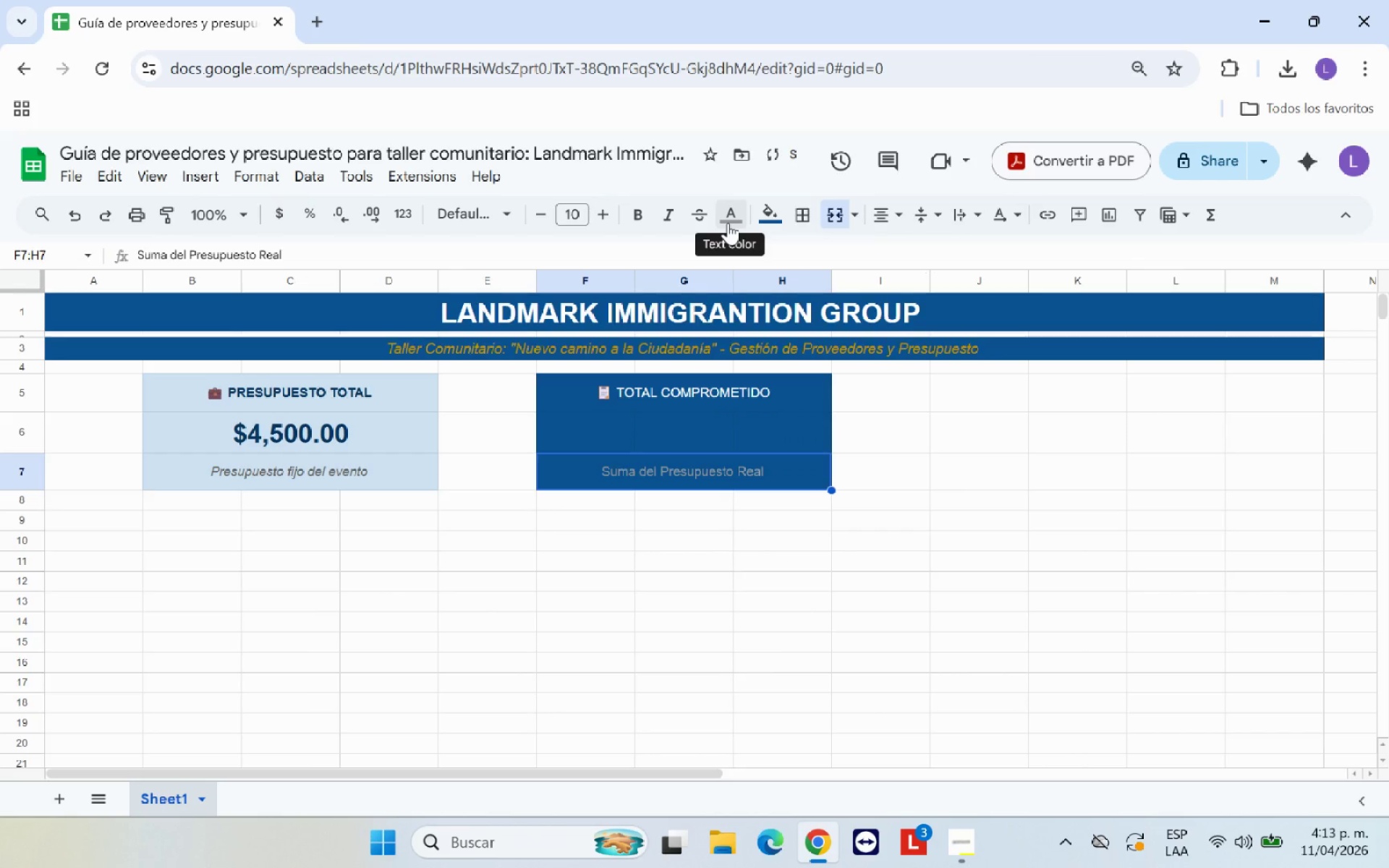 
left_click([728, 223])
 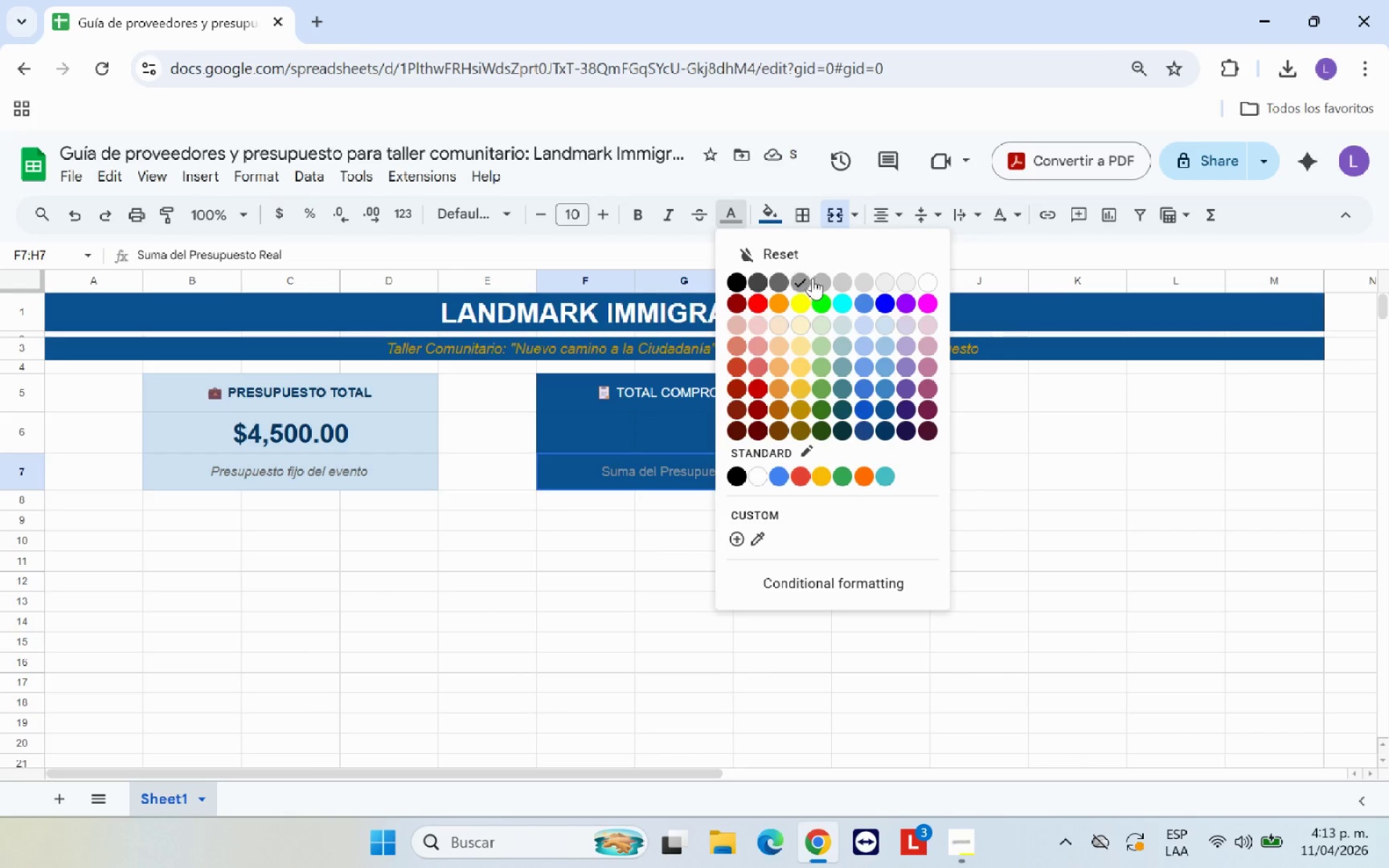 
left_click([820, 281])
 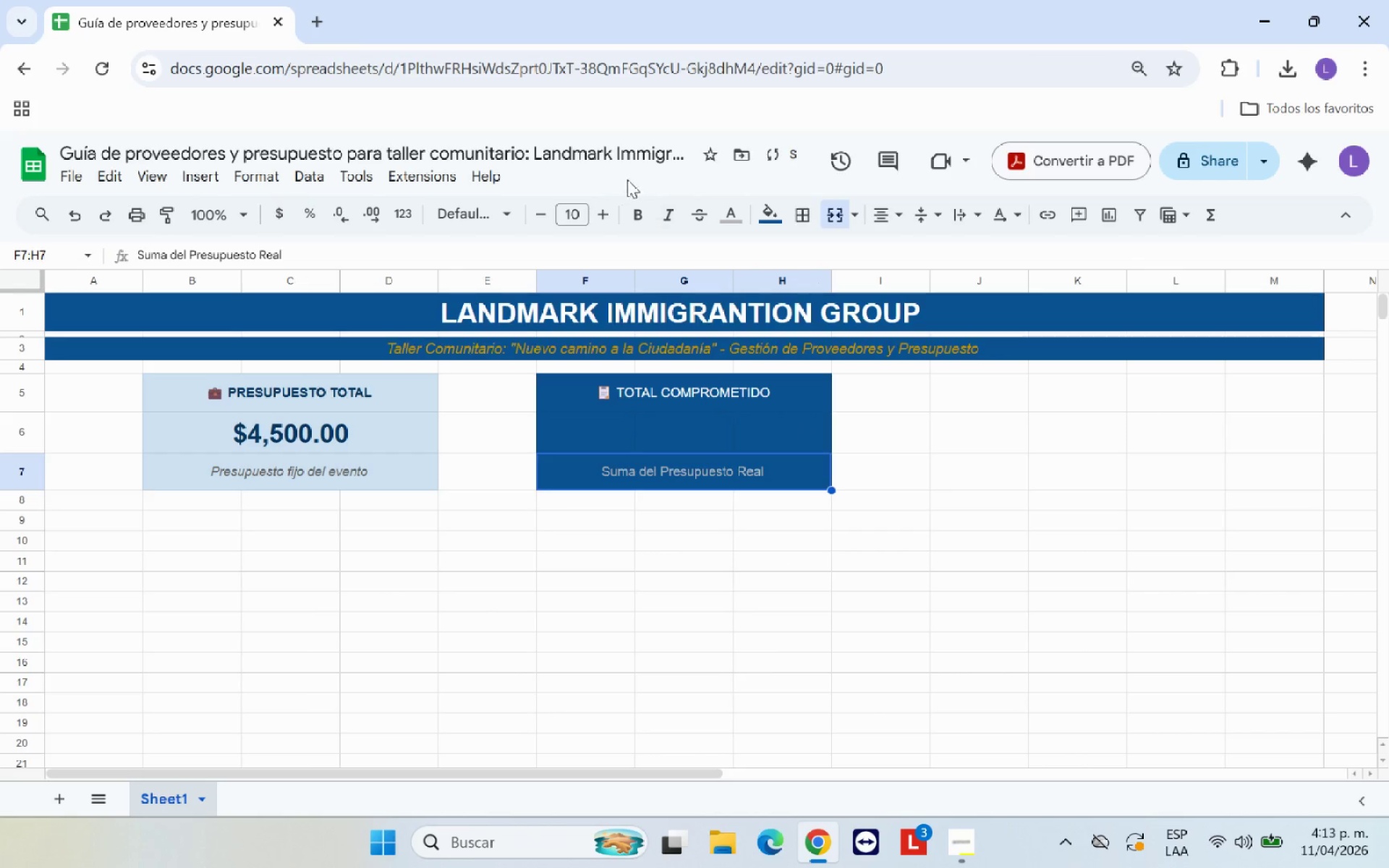 
left_click([664, 208])
 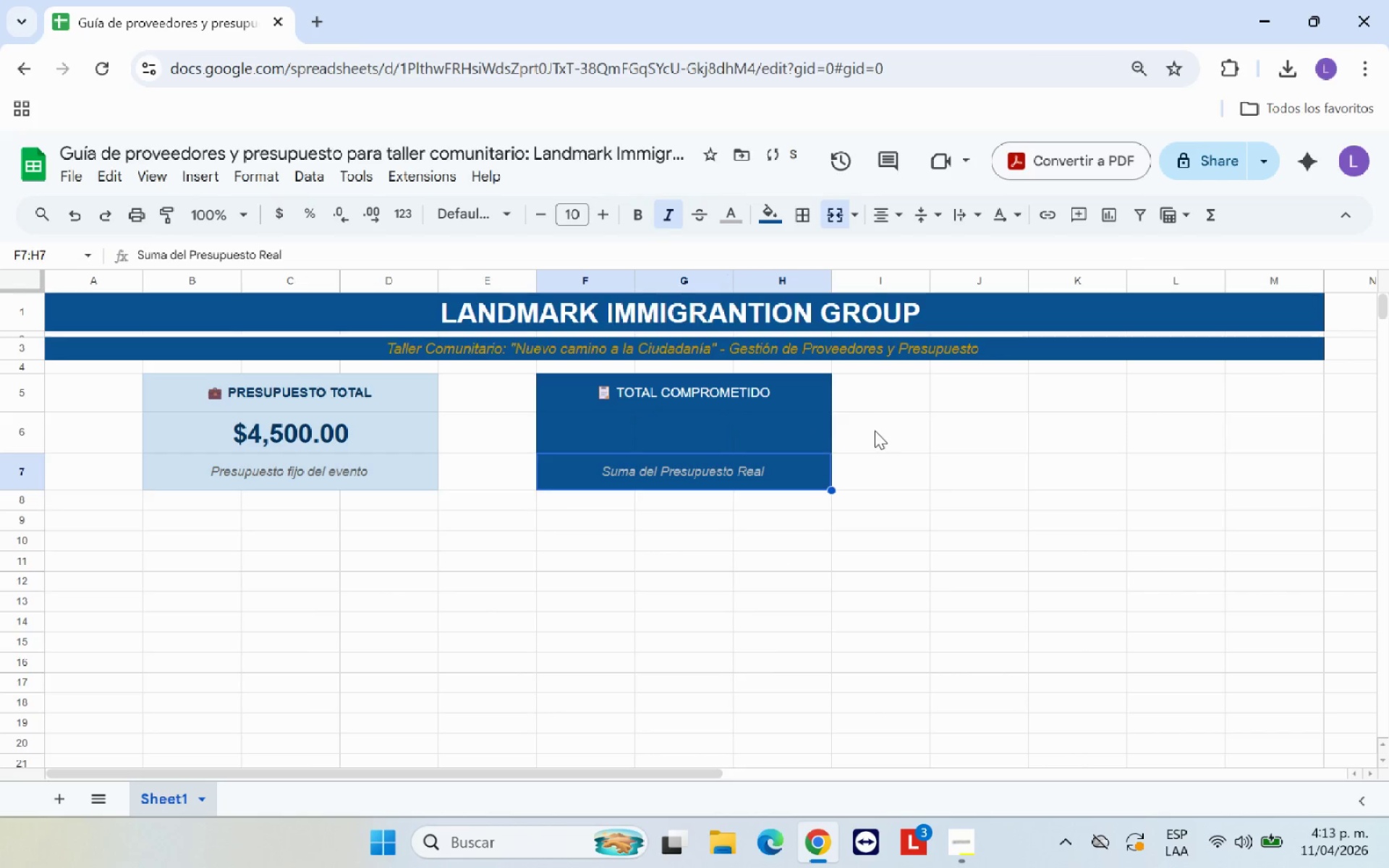 
left_click([690, 438])
 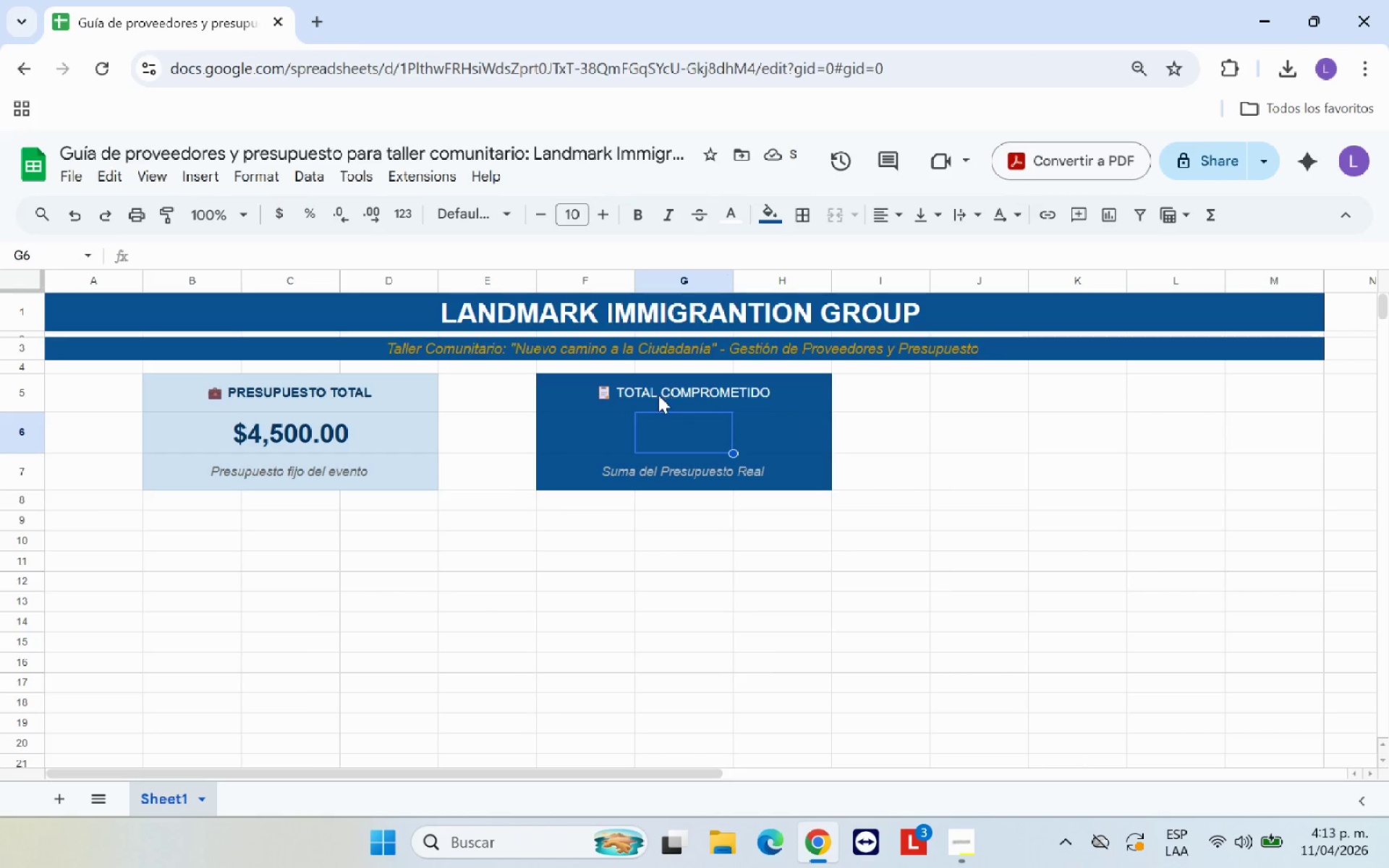 
left_click([658, 395])
 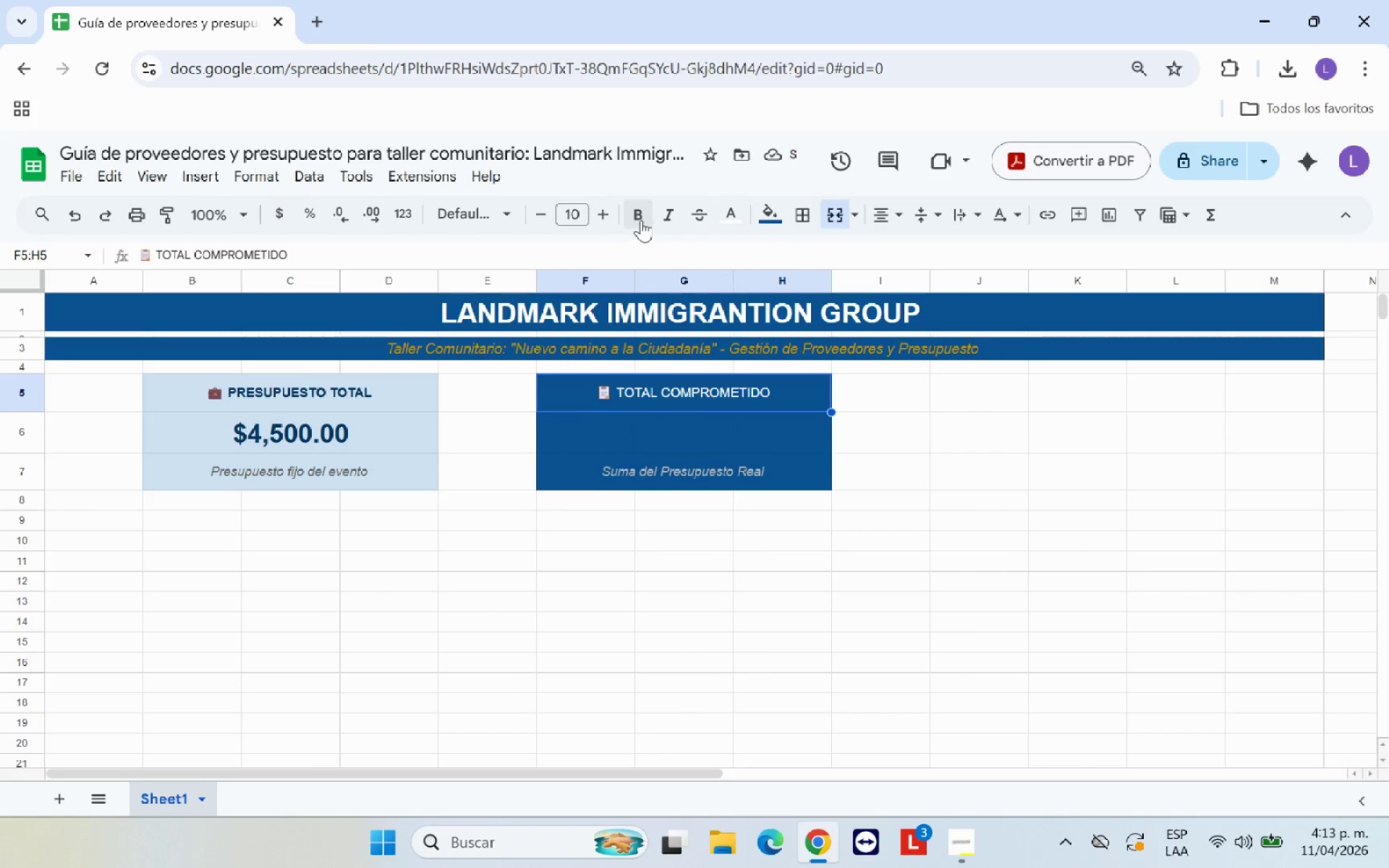 
left_click([643, 217])
 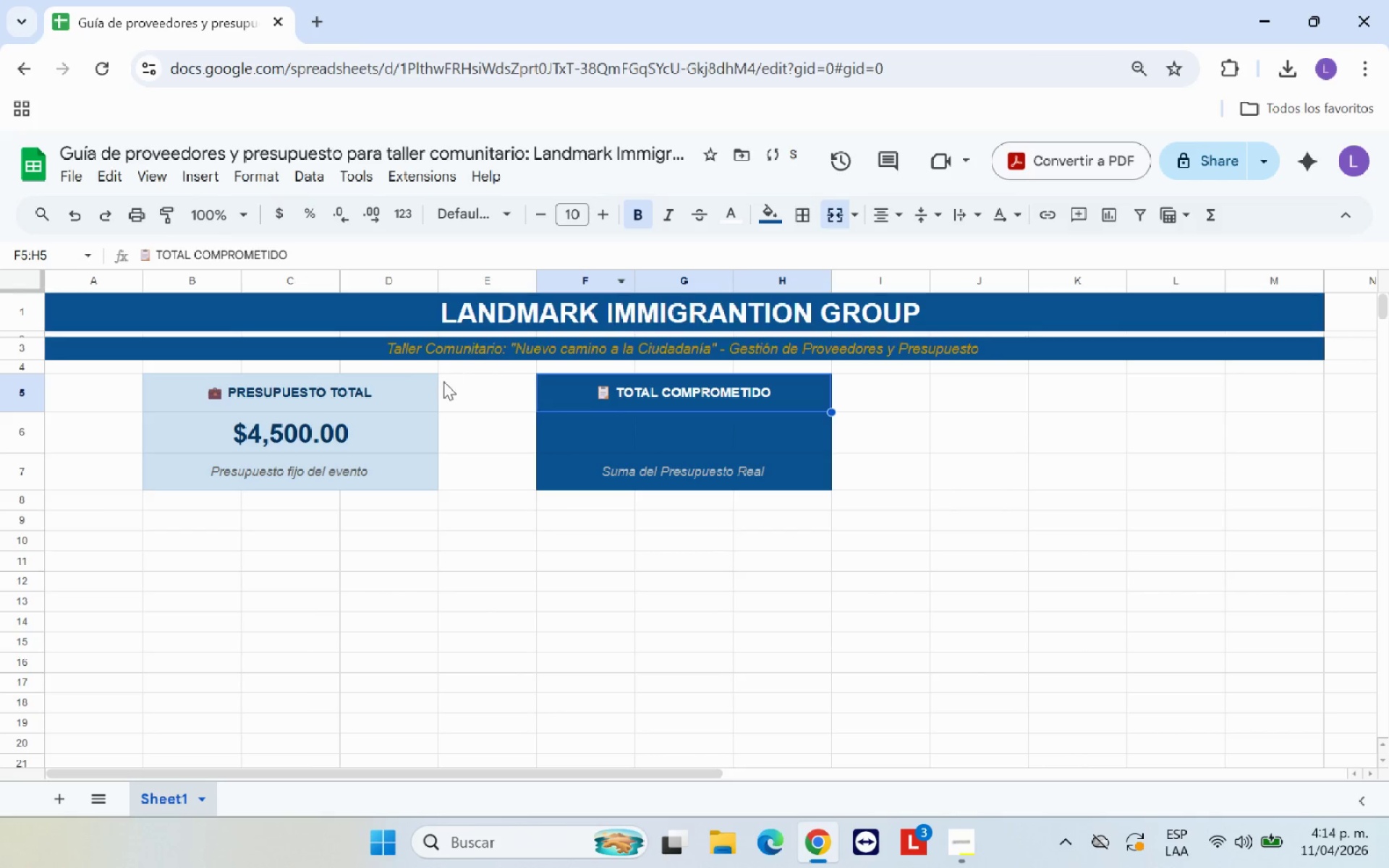 
left_click([386, 388])
 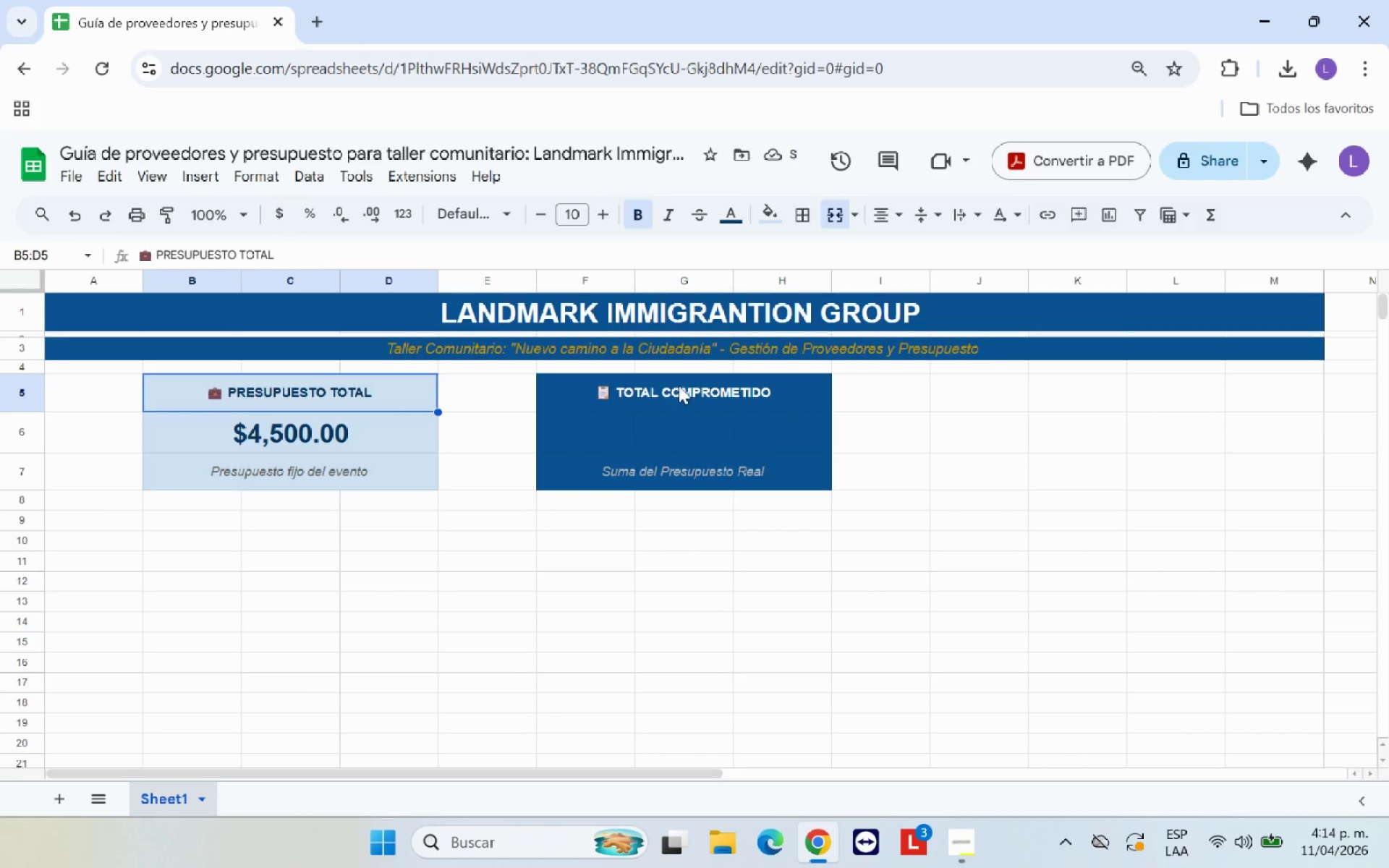 
left_click([687, 378])
 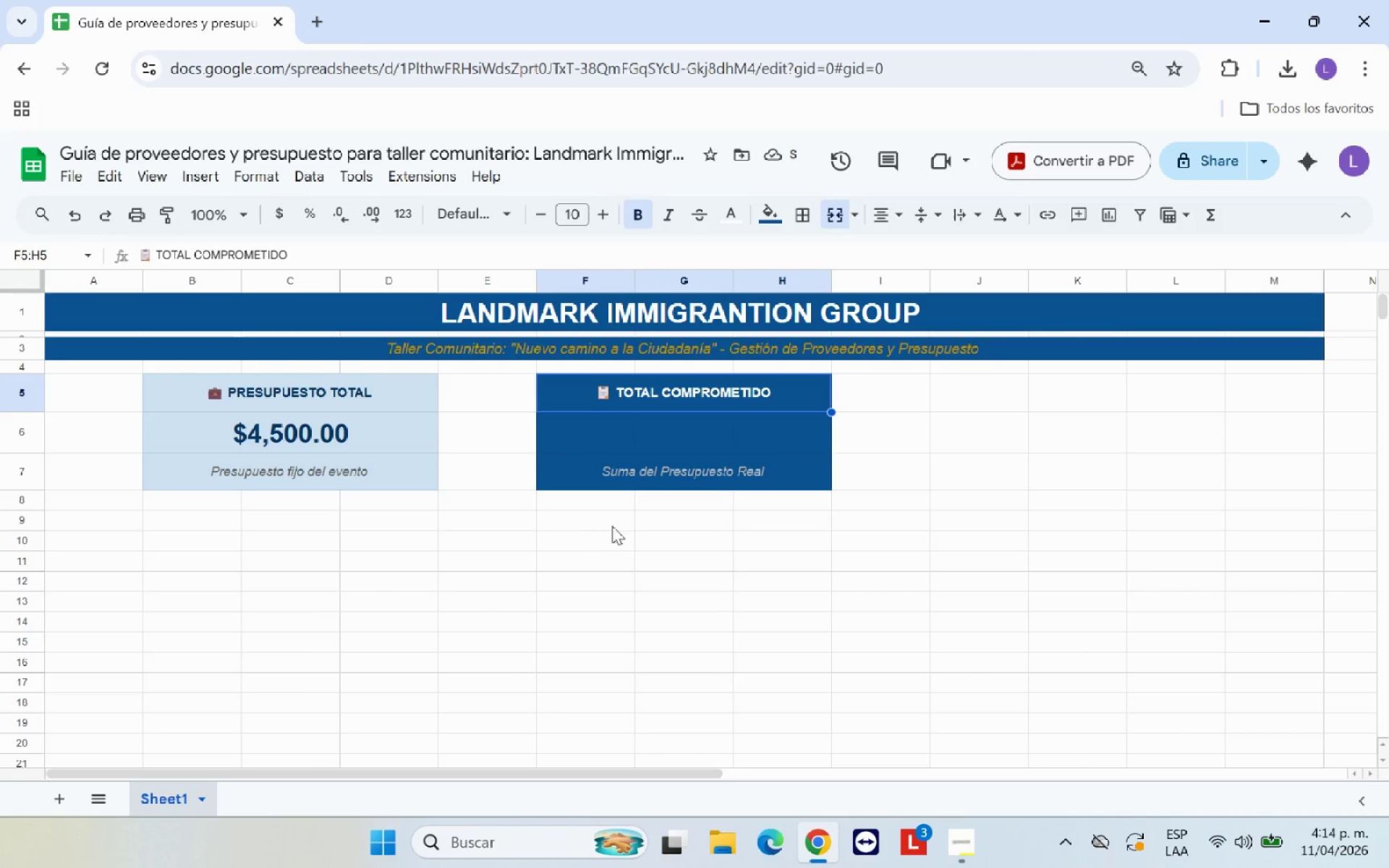 
left_click([585, 550])
 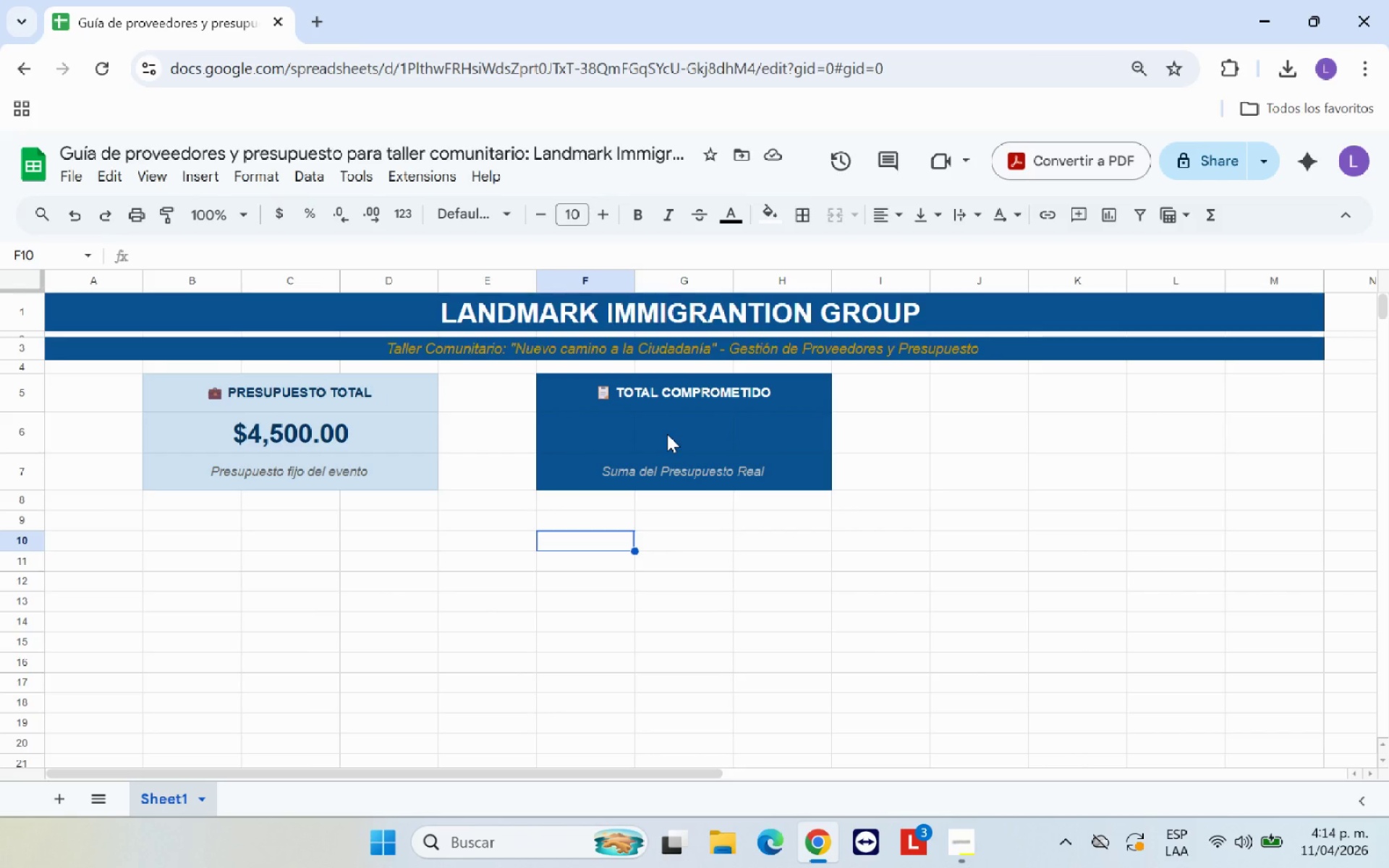 
left_click([667, 433])
 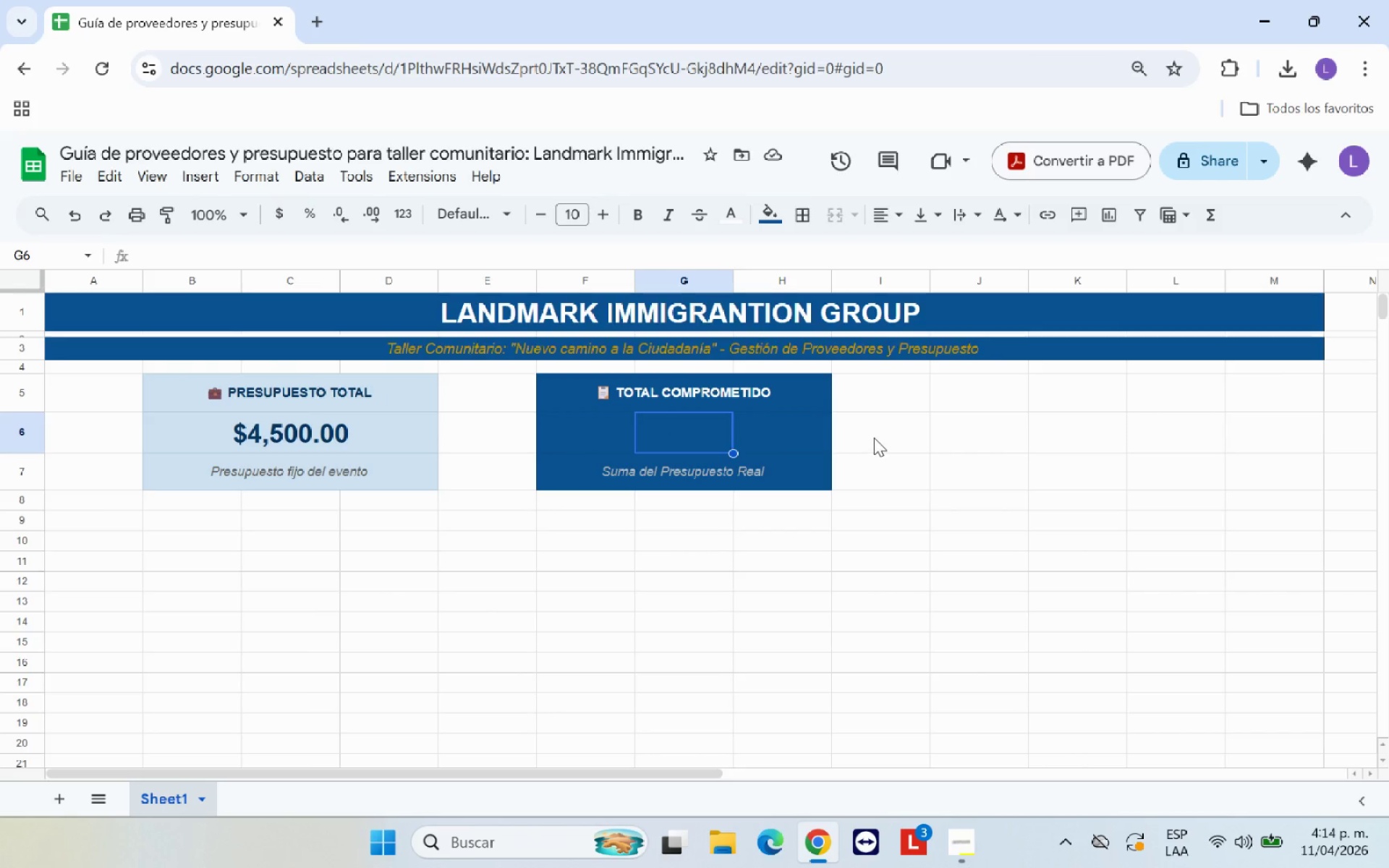 
left_click([874, 438])
 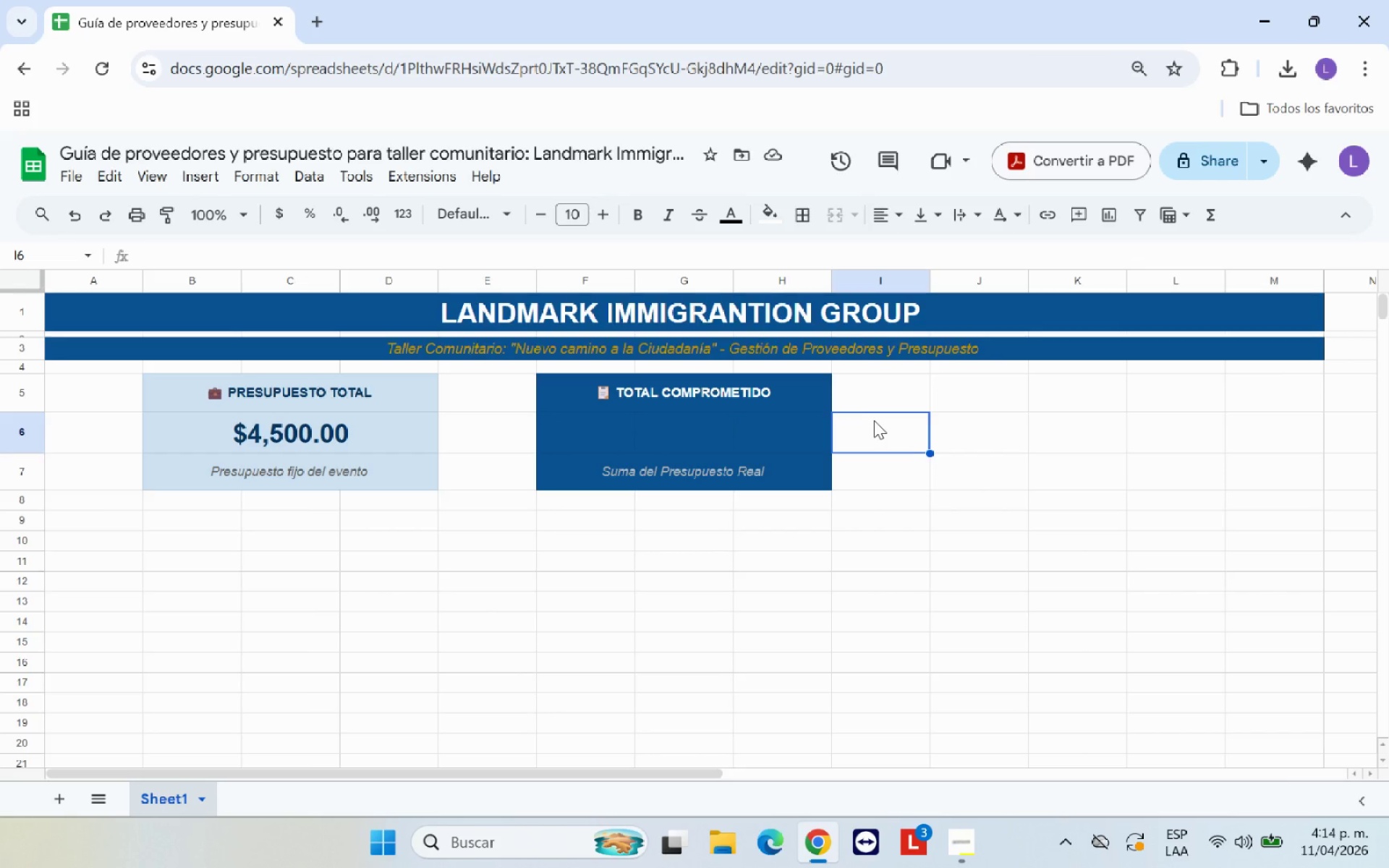 
wait(15.23)
 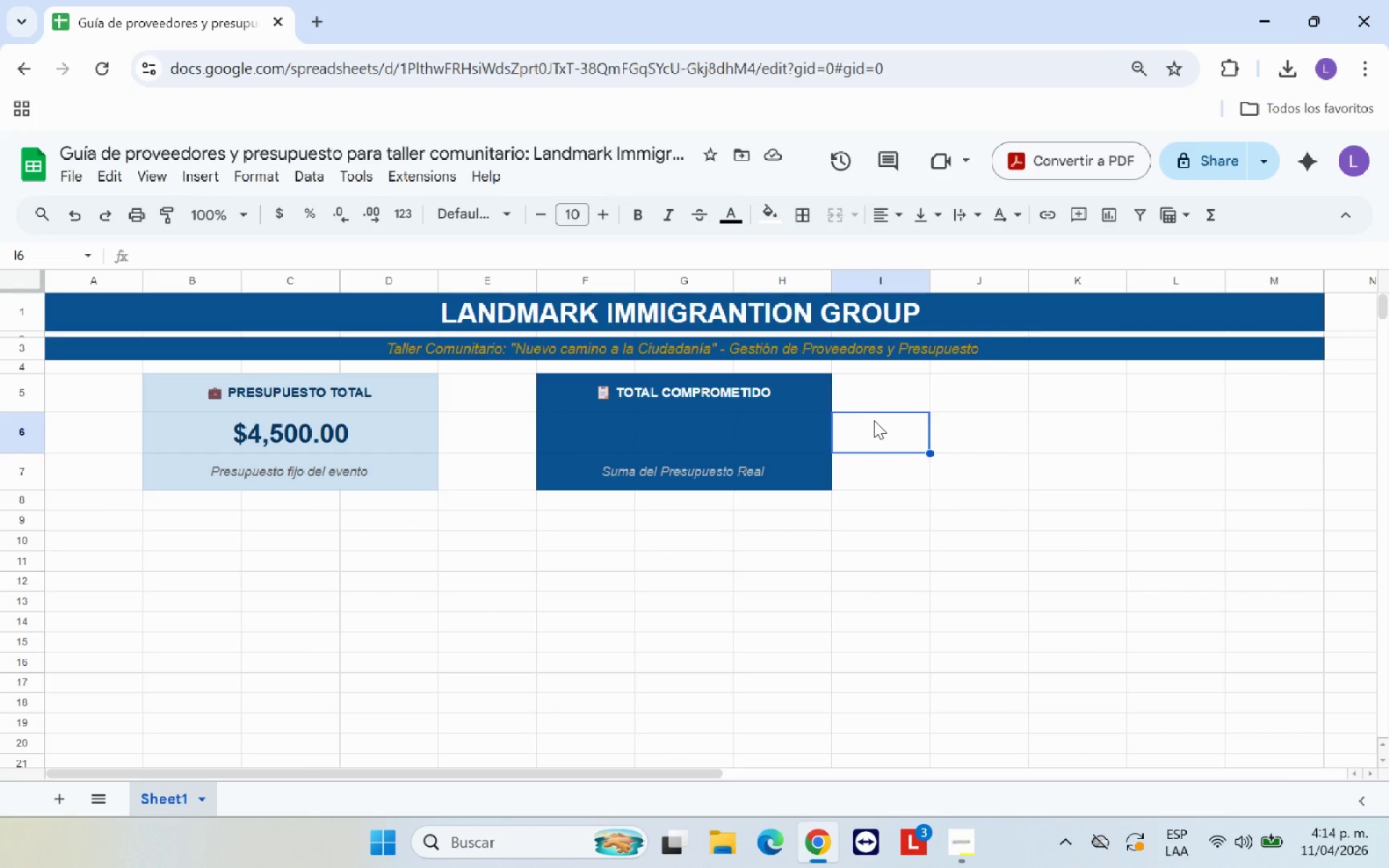 
left_click([968, 395])
 